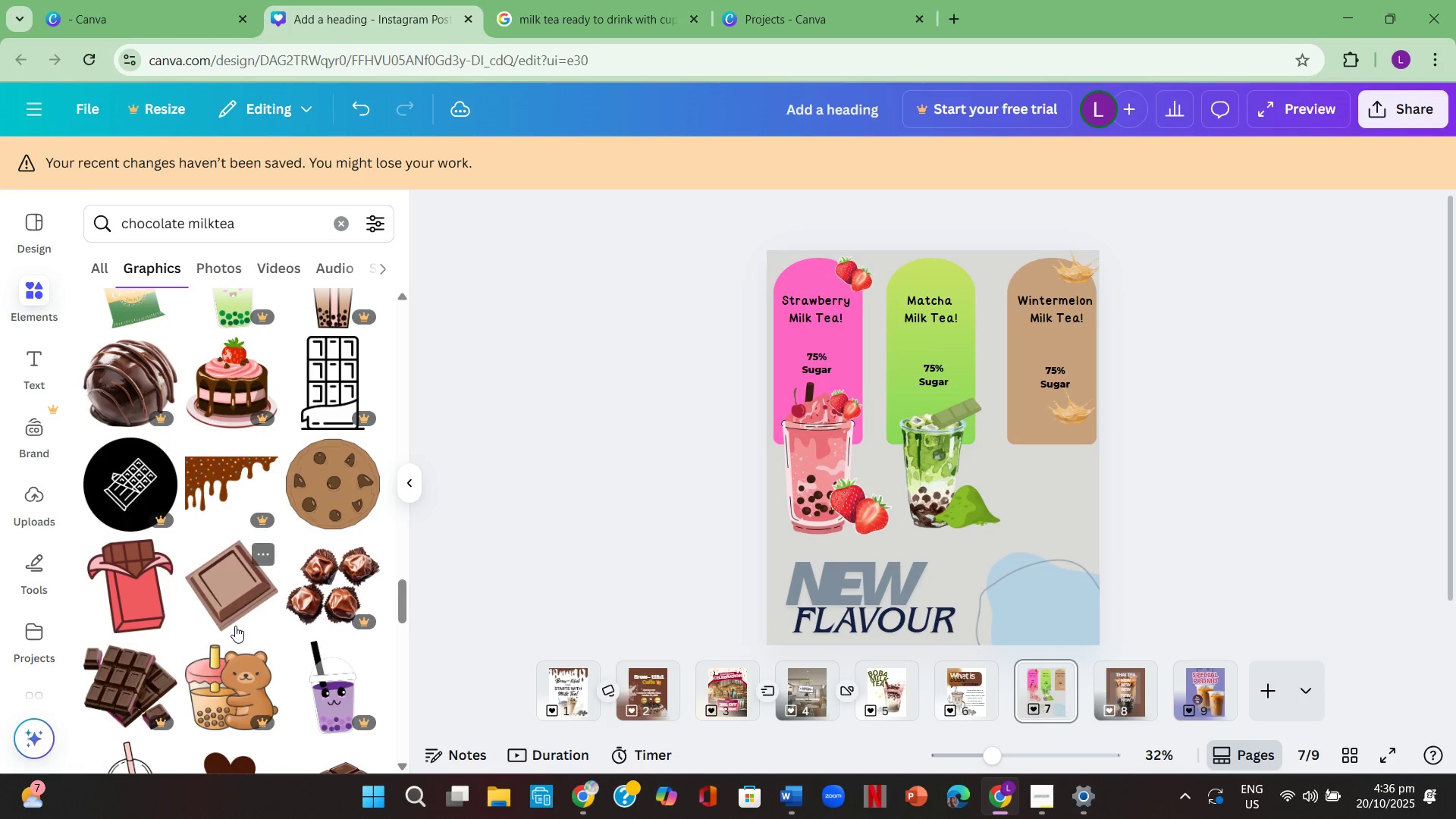 
scroll: coordinate [235, 626], scroll_direction: up, amount: 2.0
 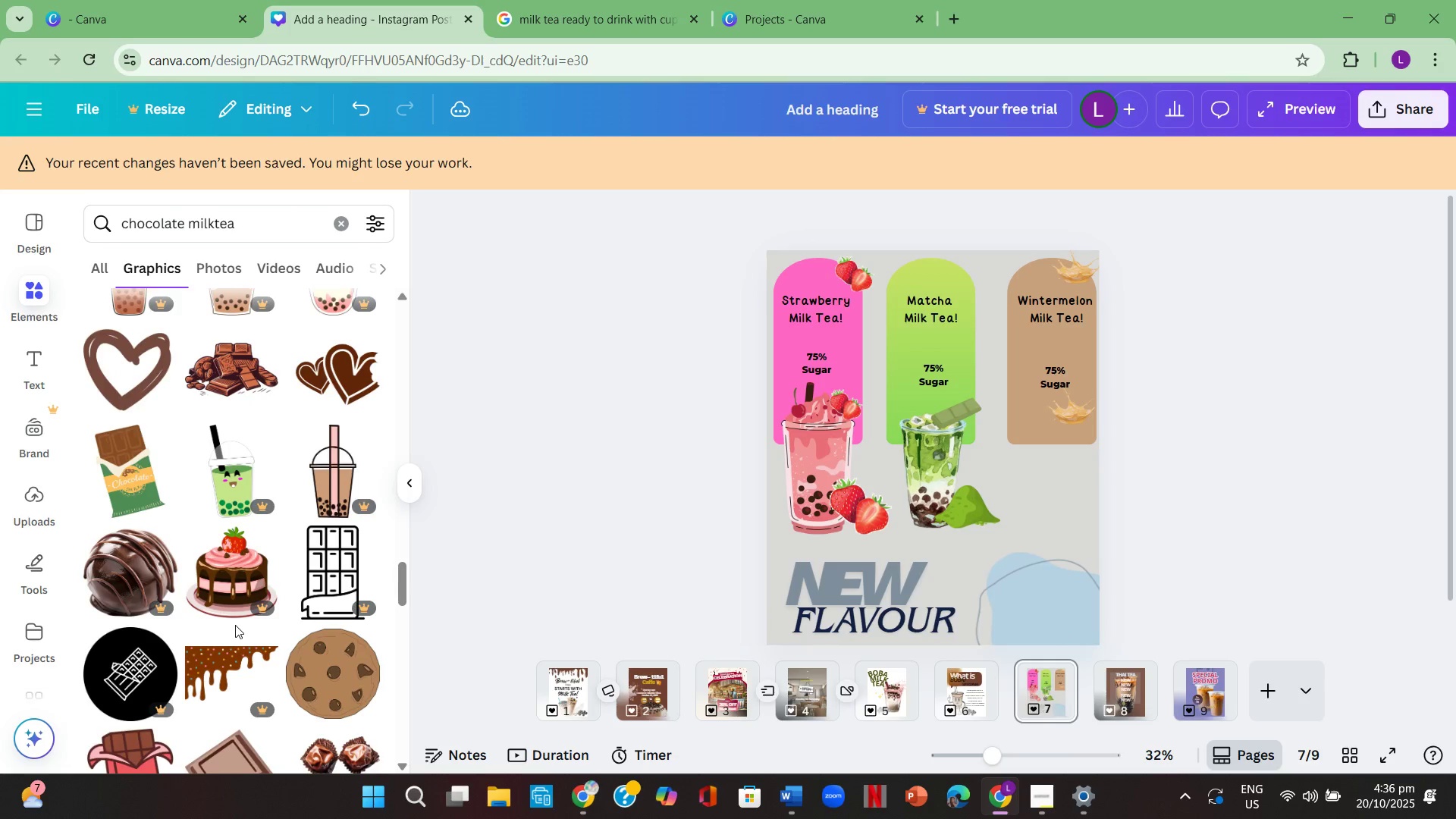 
scroll: coordinate [334, 684], scroll_direction: down, amount: 6.0
 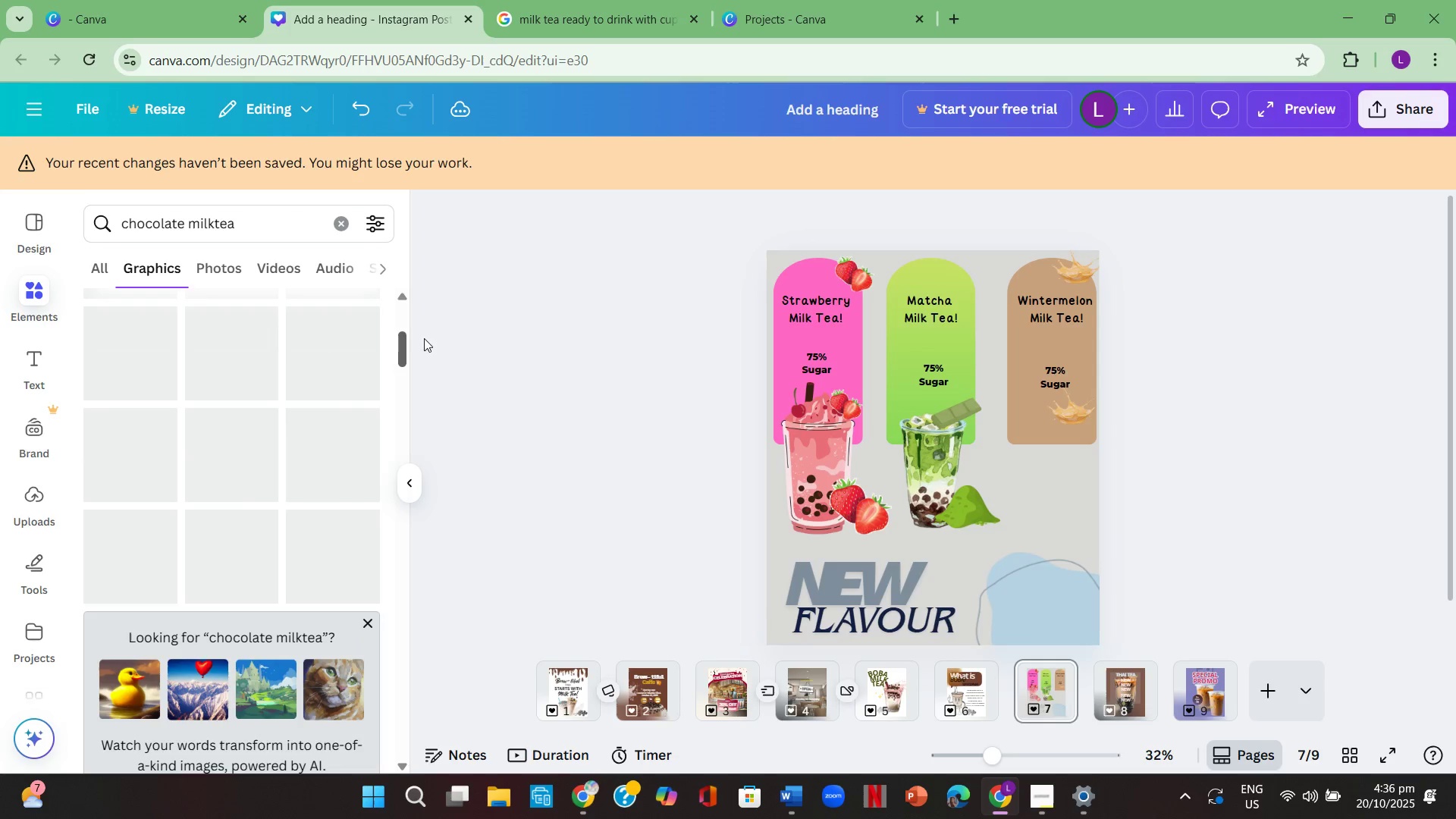 
scroll: coordinate [261, 499], scroll_direction: up, amount: 3.0
 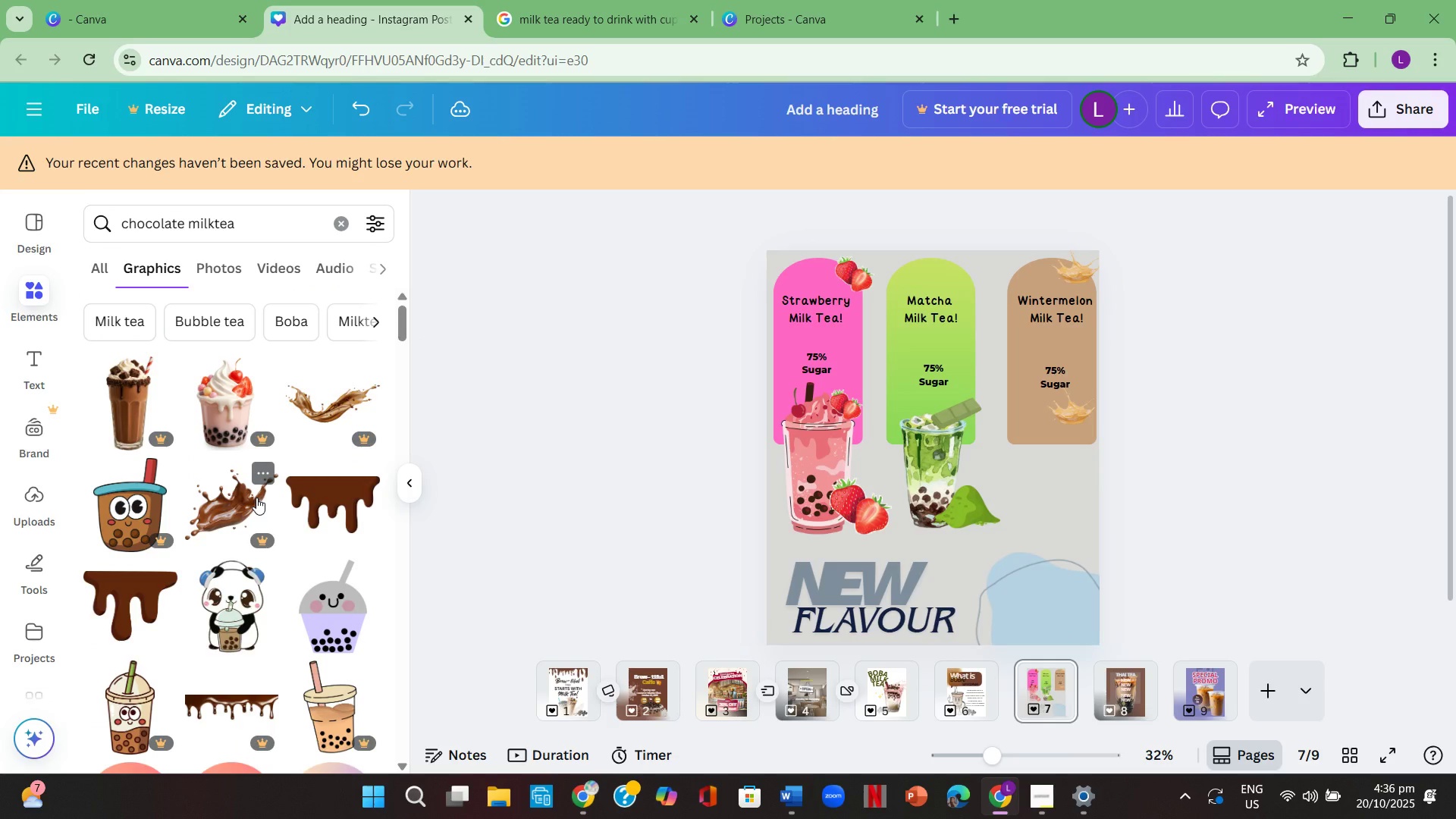 
scroll: coordinate [251, 499], scroll_direction: down, amount: 4.0
 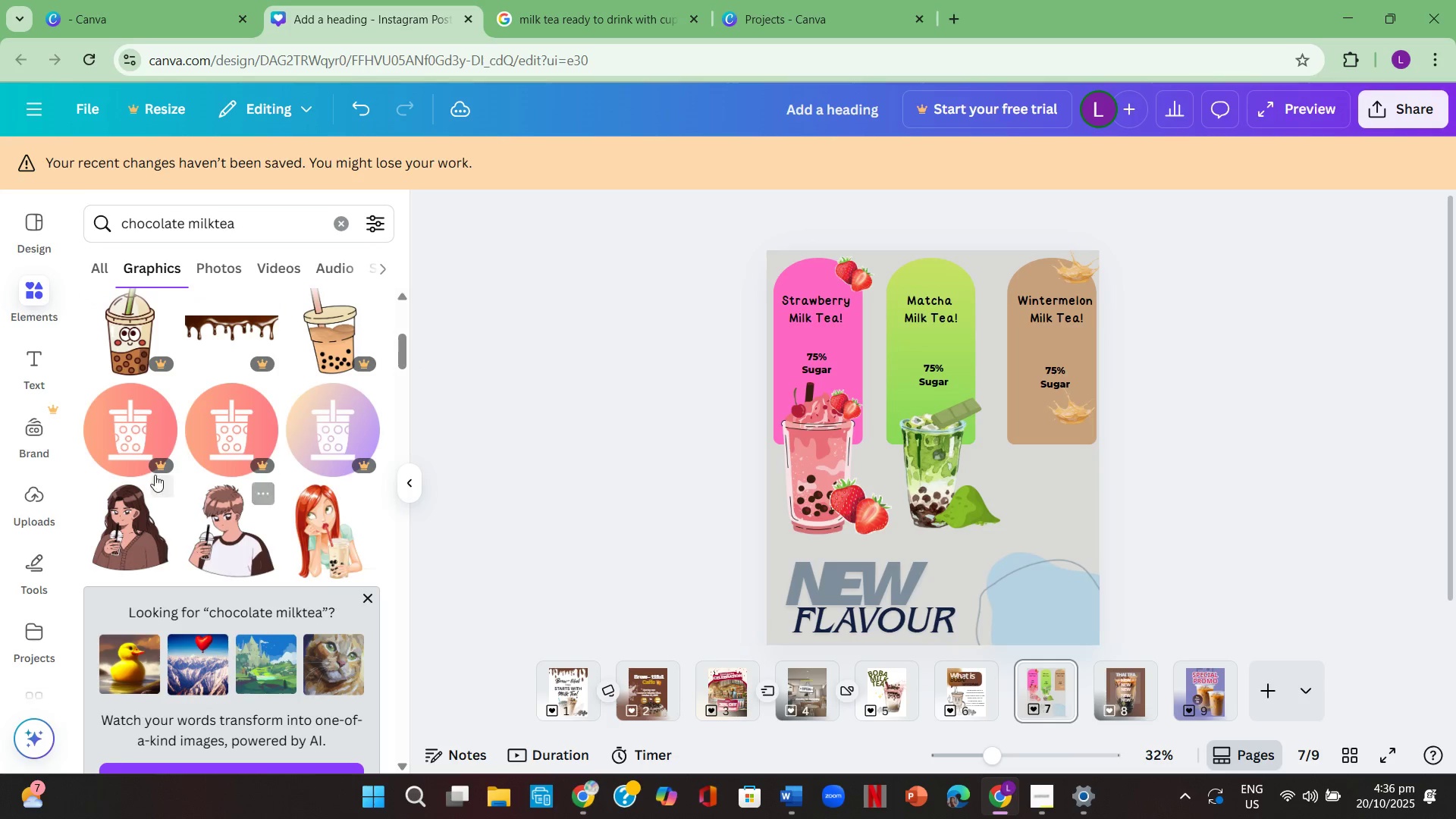 
mouse_move([118, 381])
 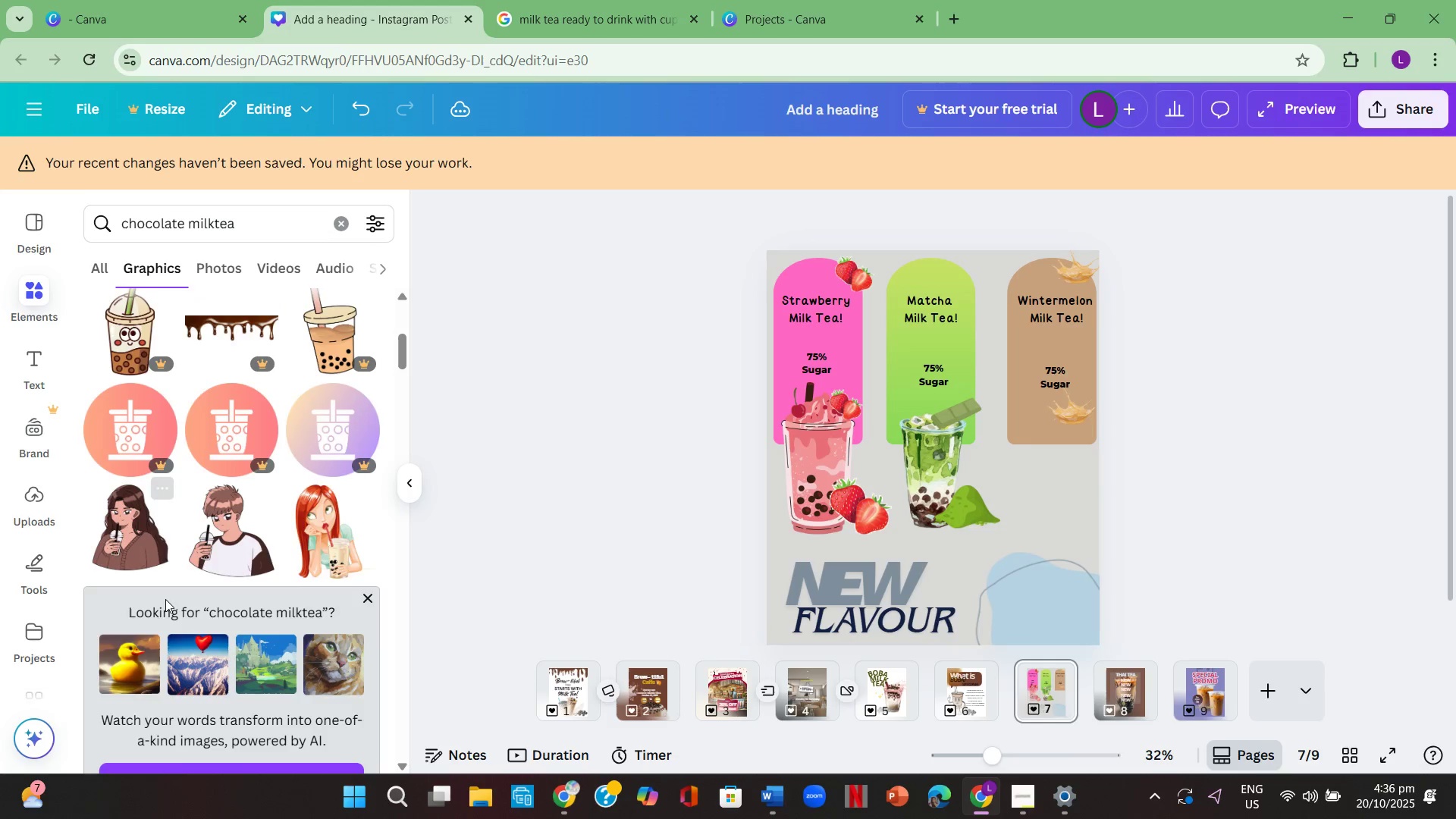 
scroll: coordinate [165, 600], scroll_direction: down, amount: 3.0
 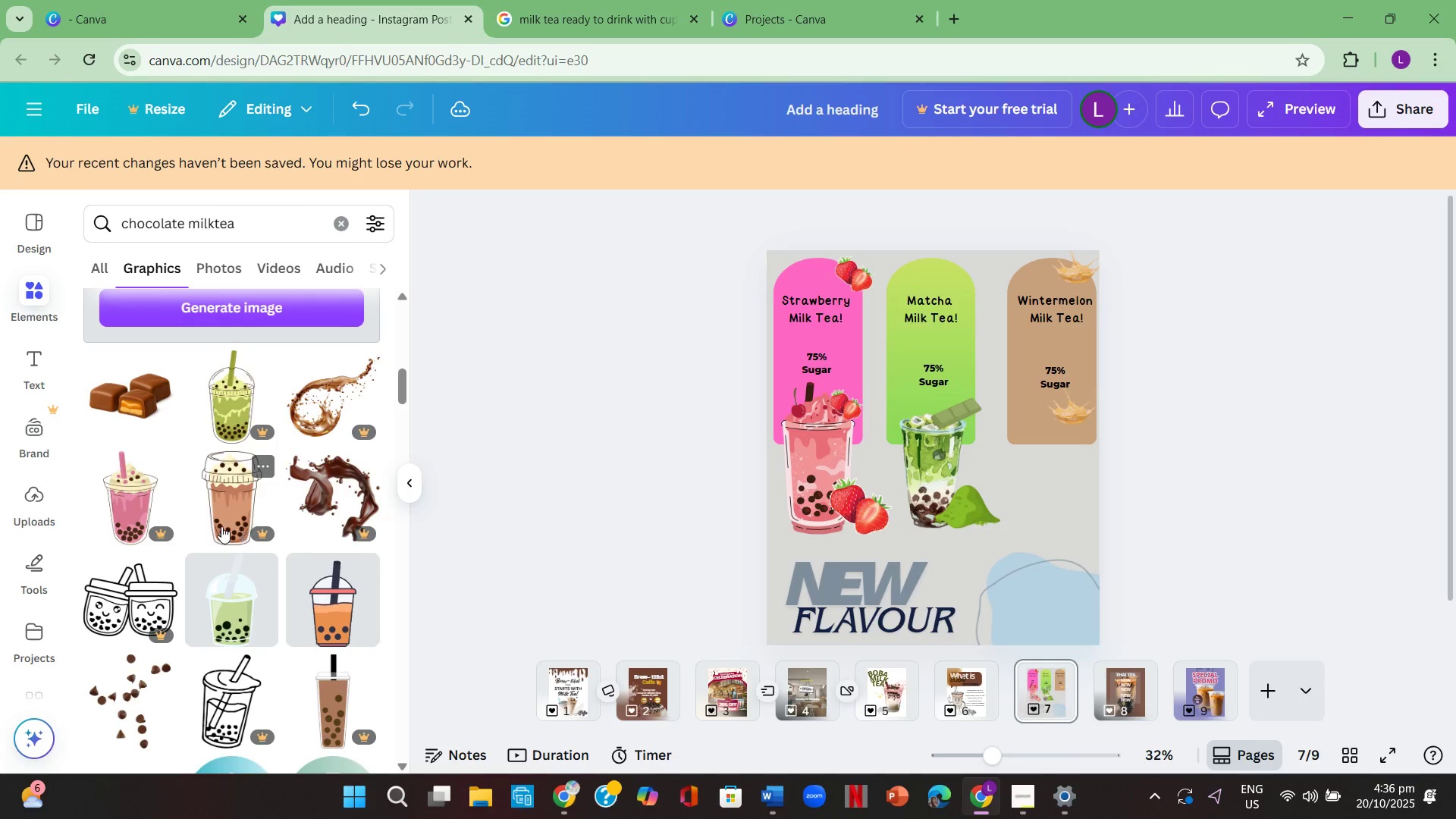 
left_click([221, 526])
 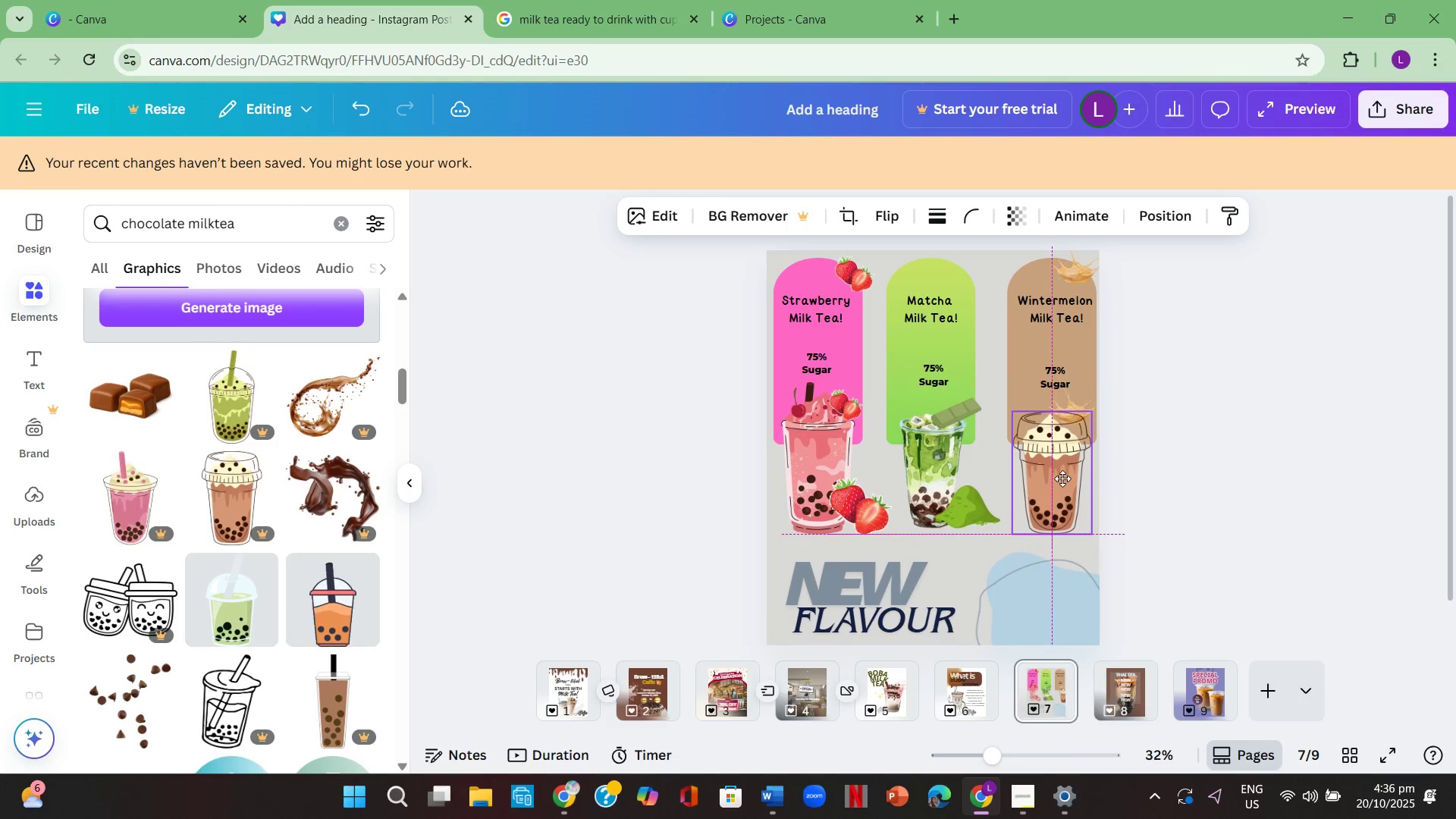 
wait(7.96)
 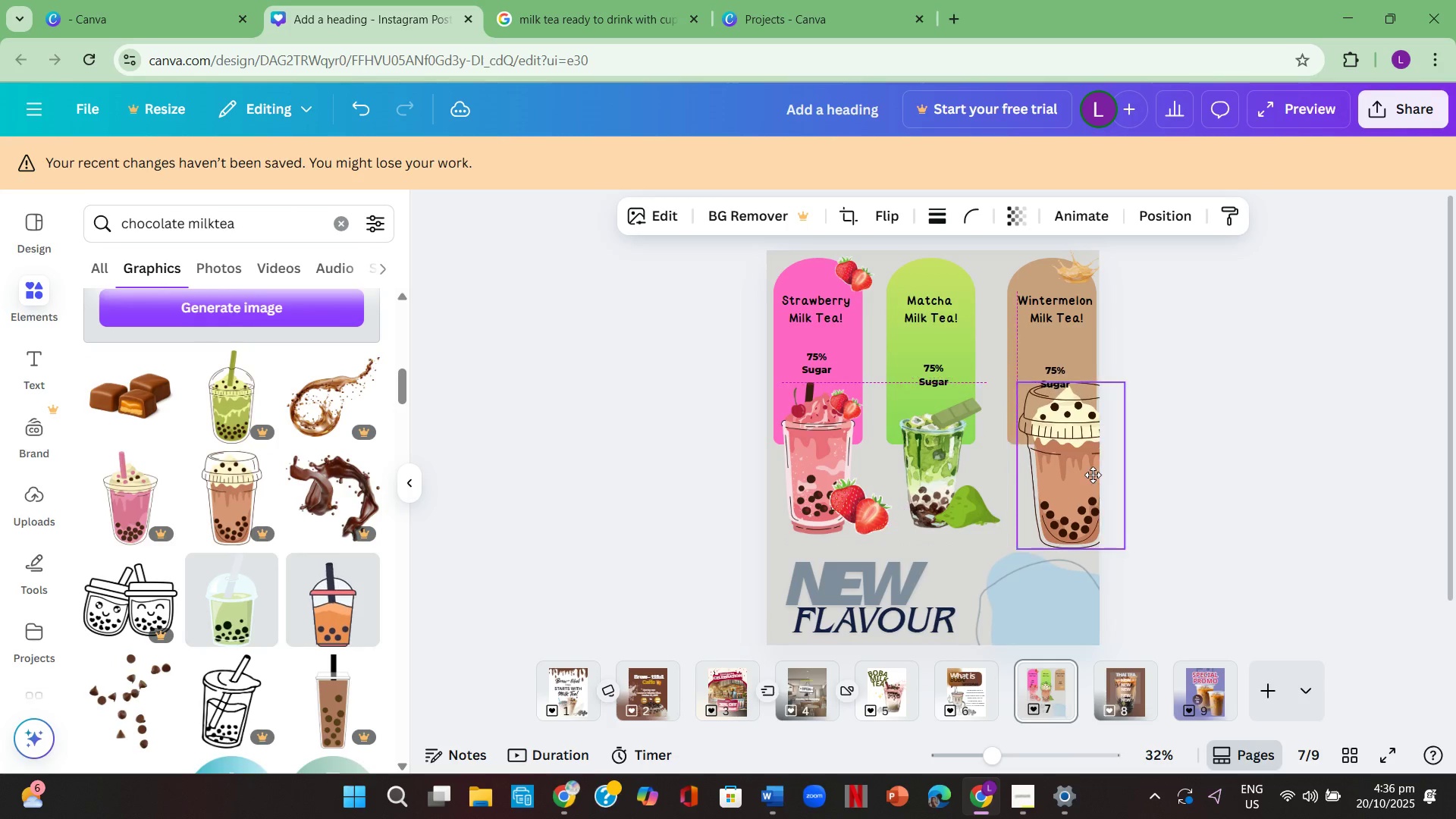 
left_click([1163, 485])
 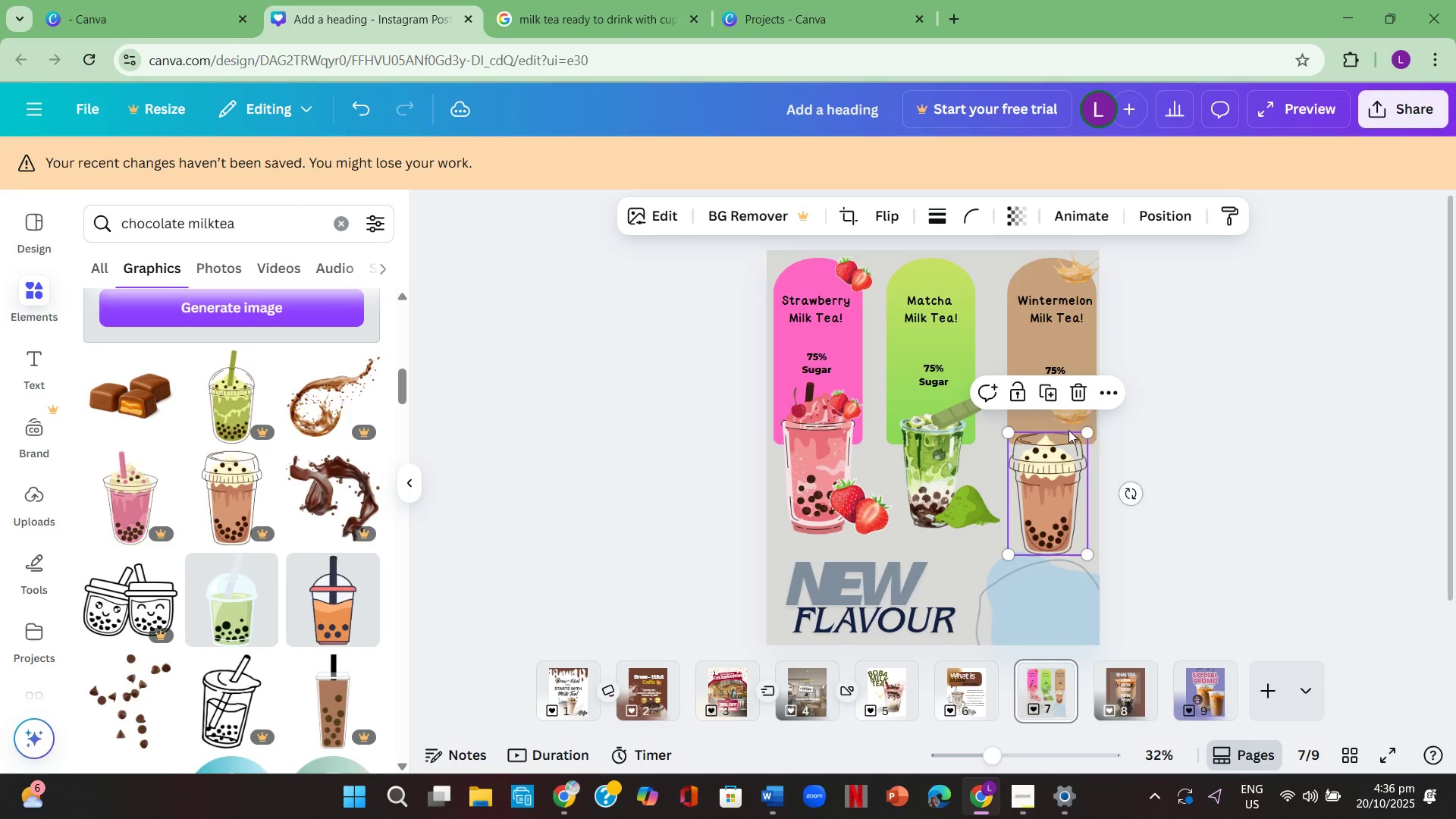 
left_click([1069, 416])
 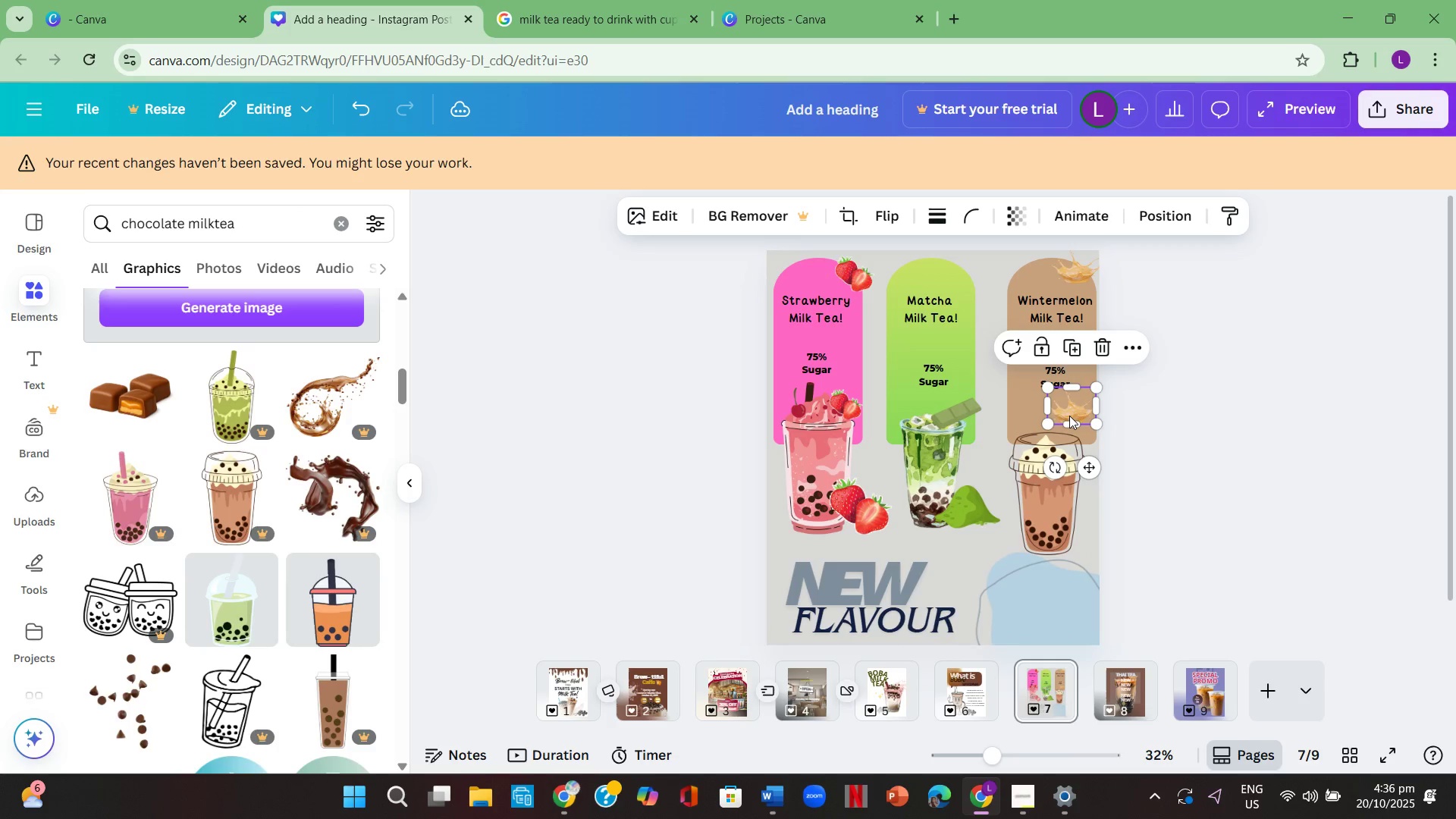 
key(Backspace)
 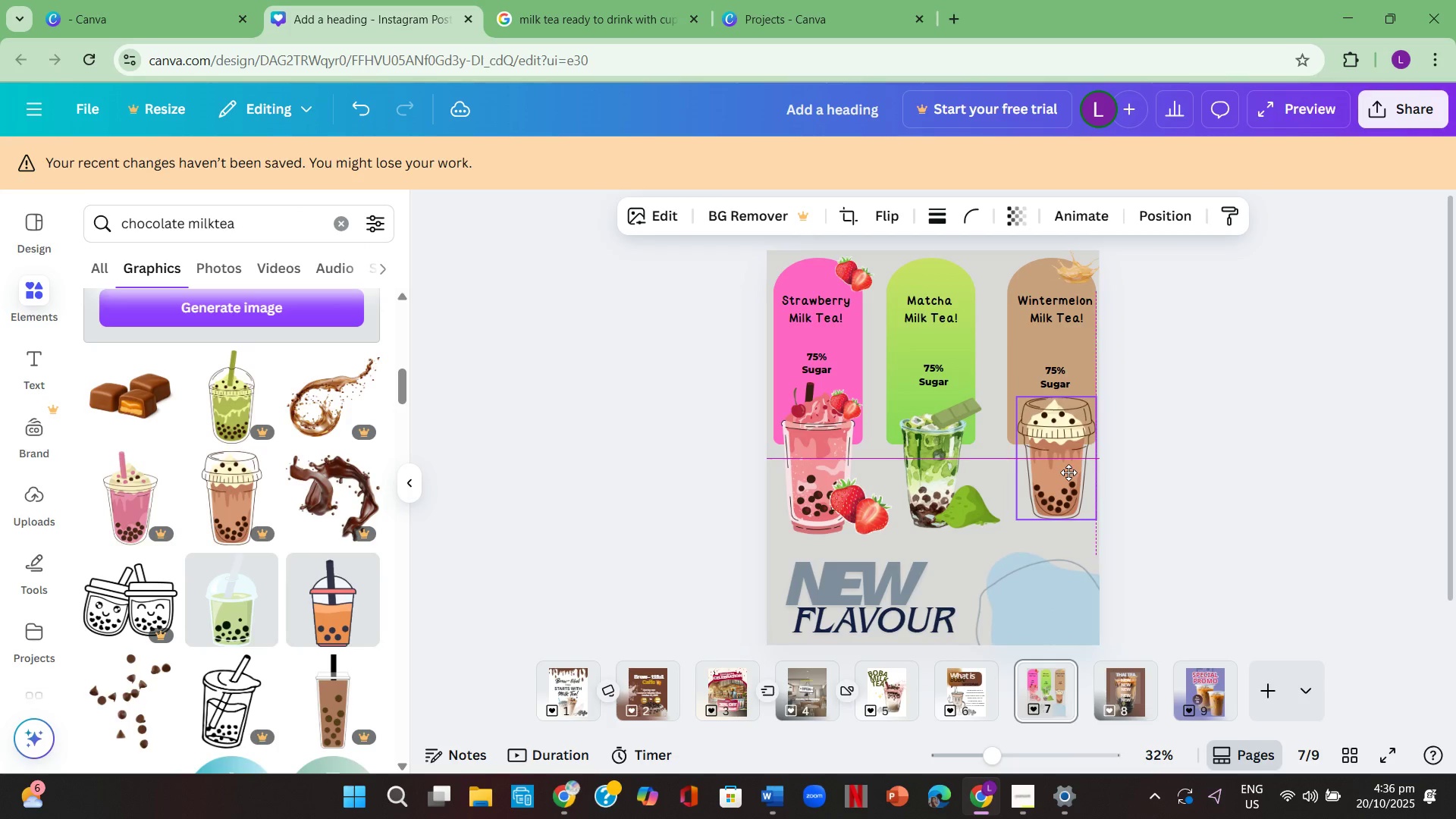 
left_click([1169, 477])
 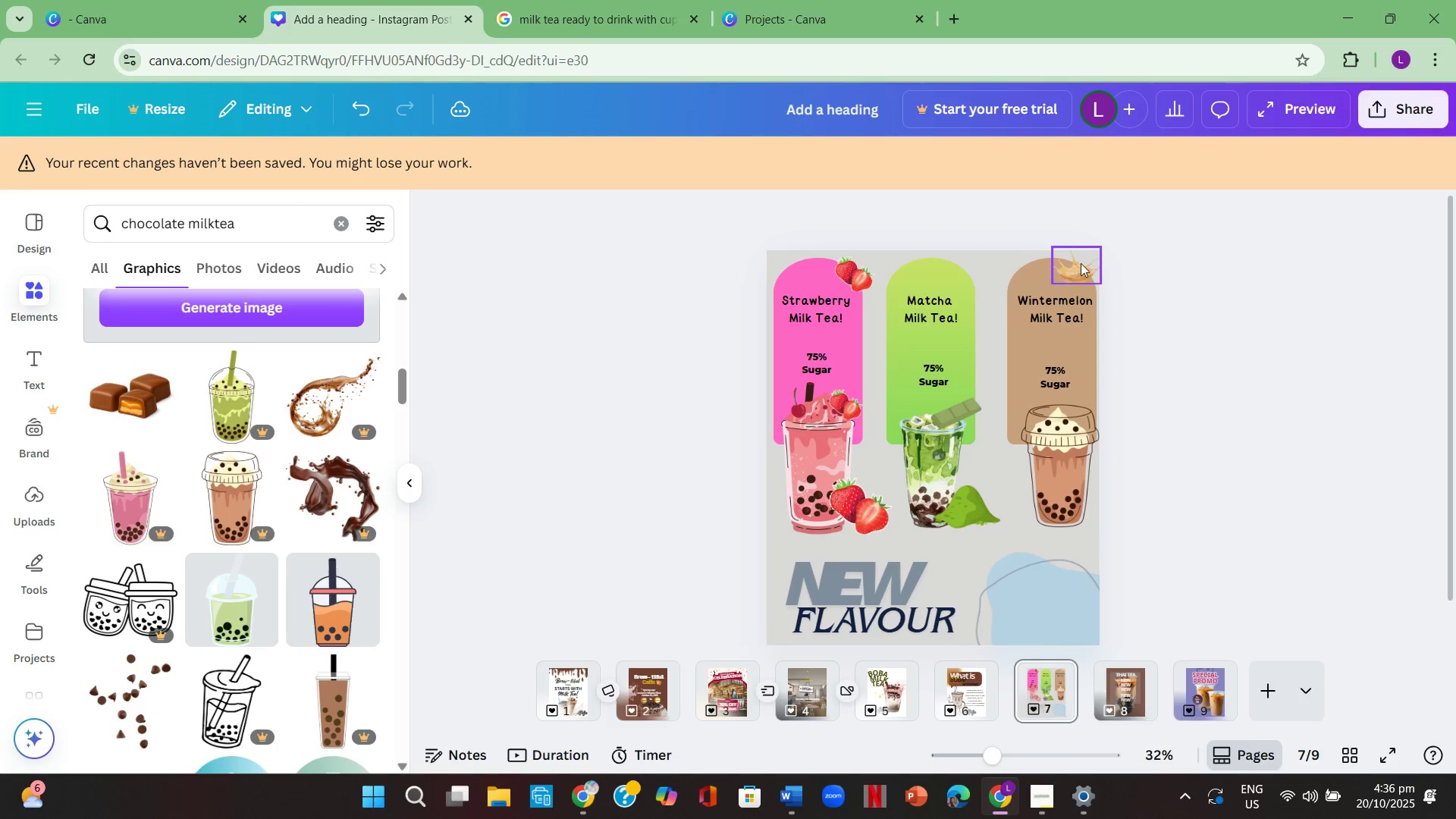 
left_click([1081, 263])
 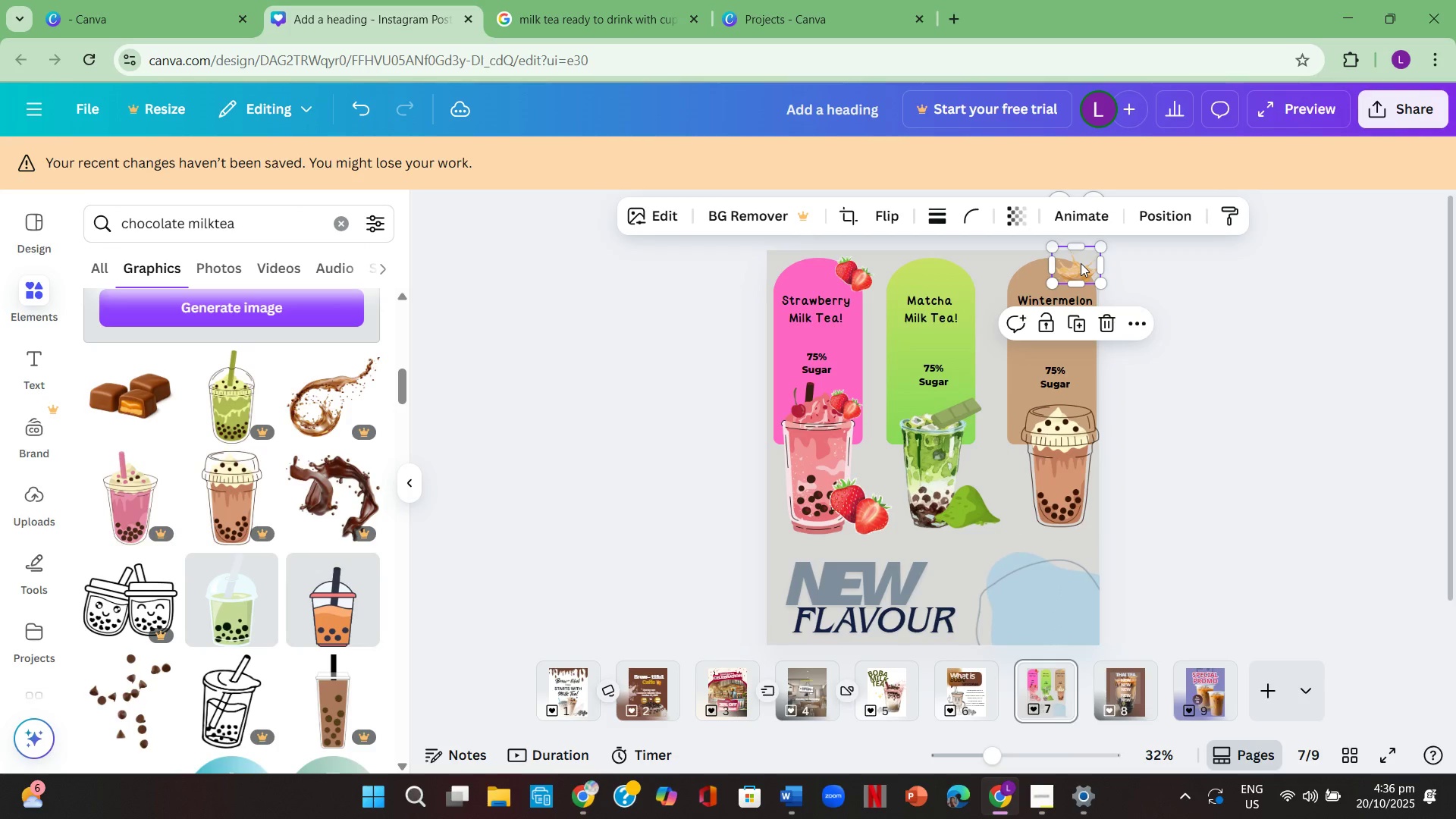 
key(Backspace)
 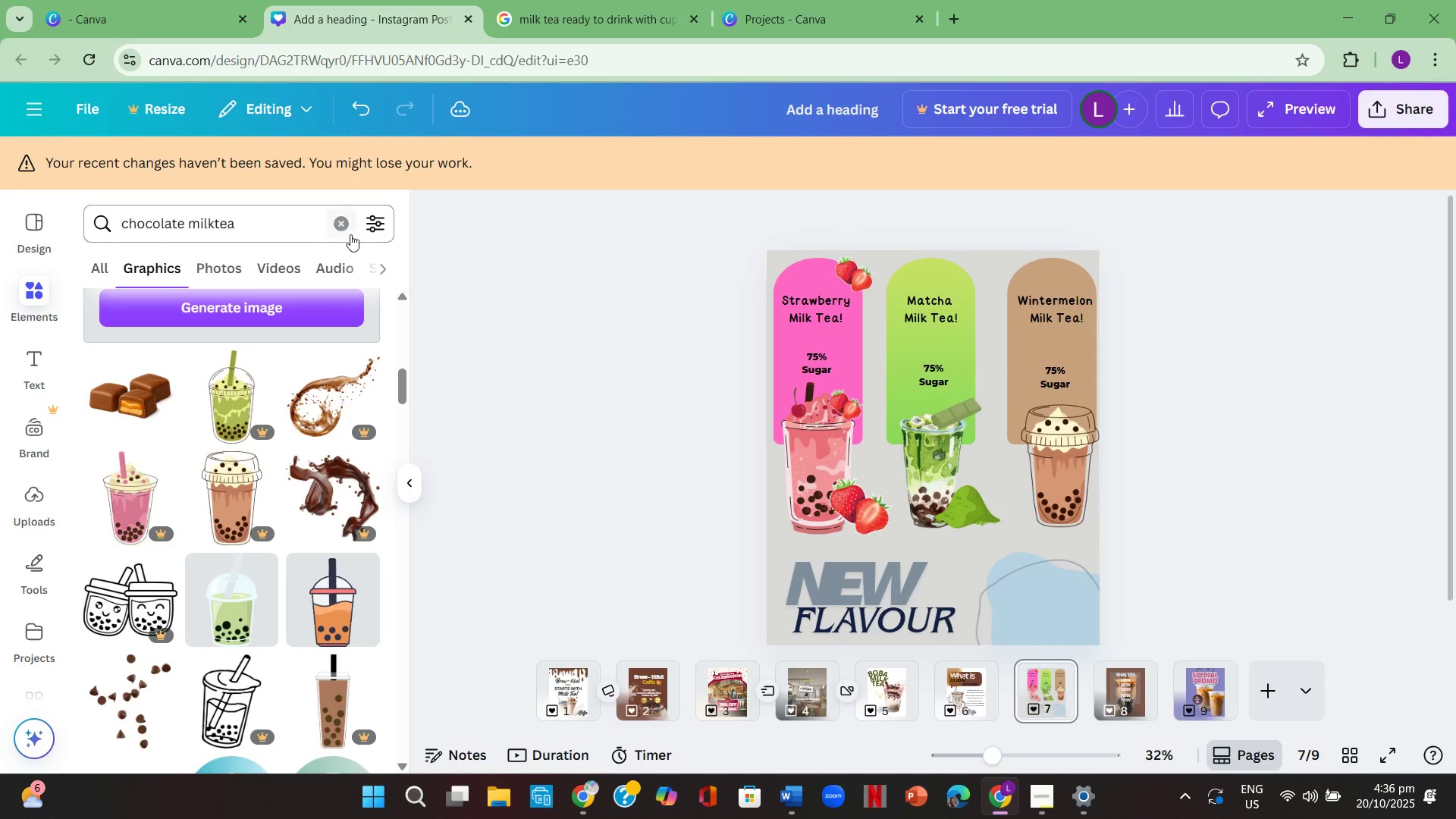 
left_click([270, 230])
 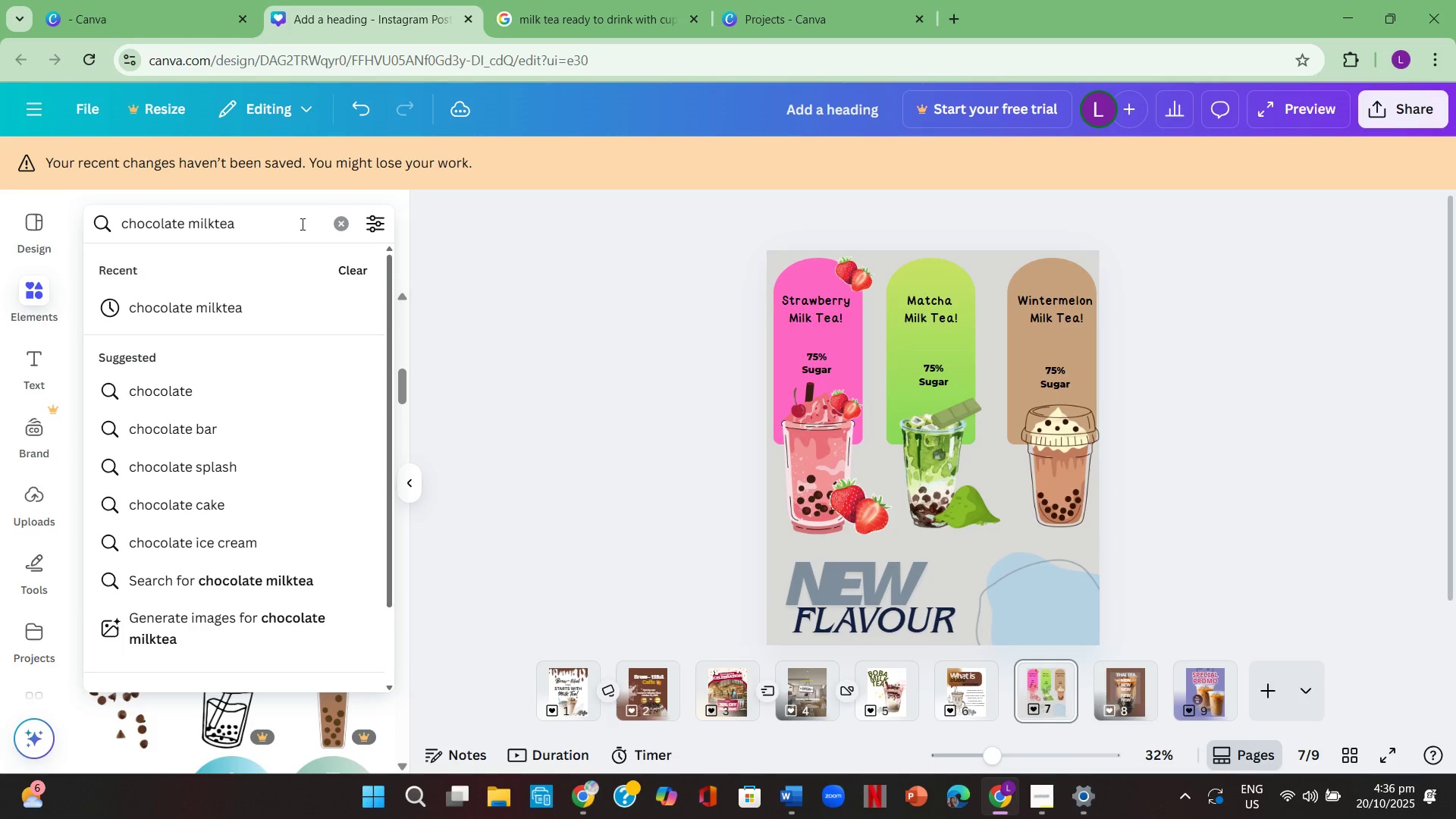 
left_click([347, 223])
 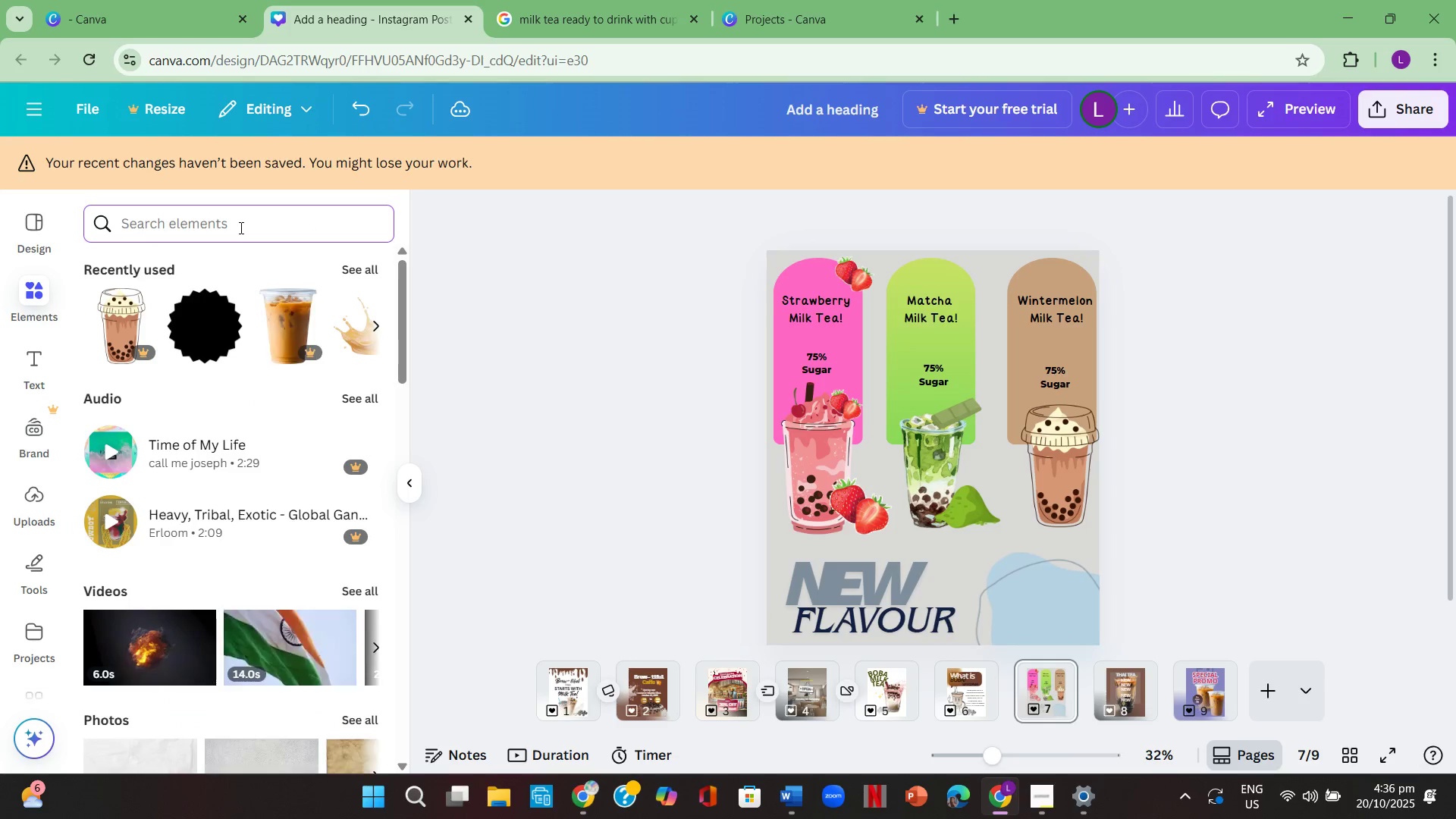 
left_click([240, 228])
 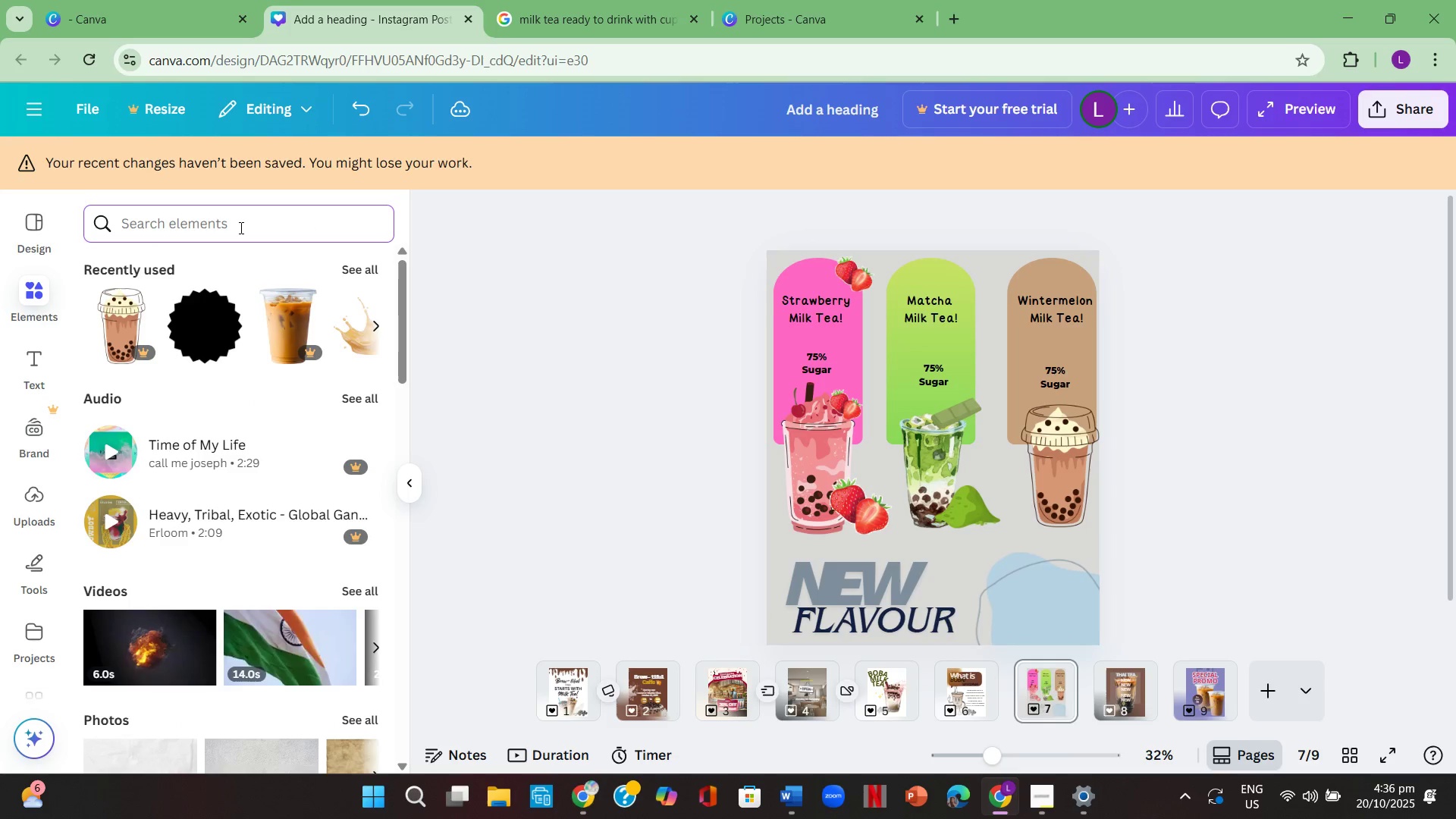 
type(chocolate )
 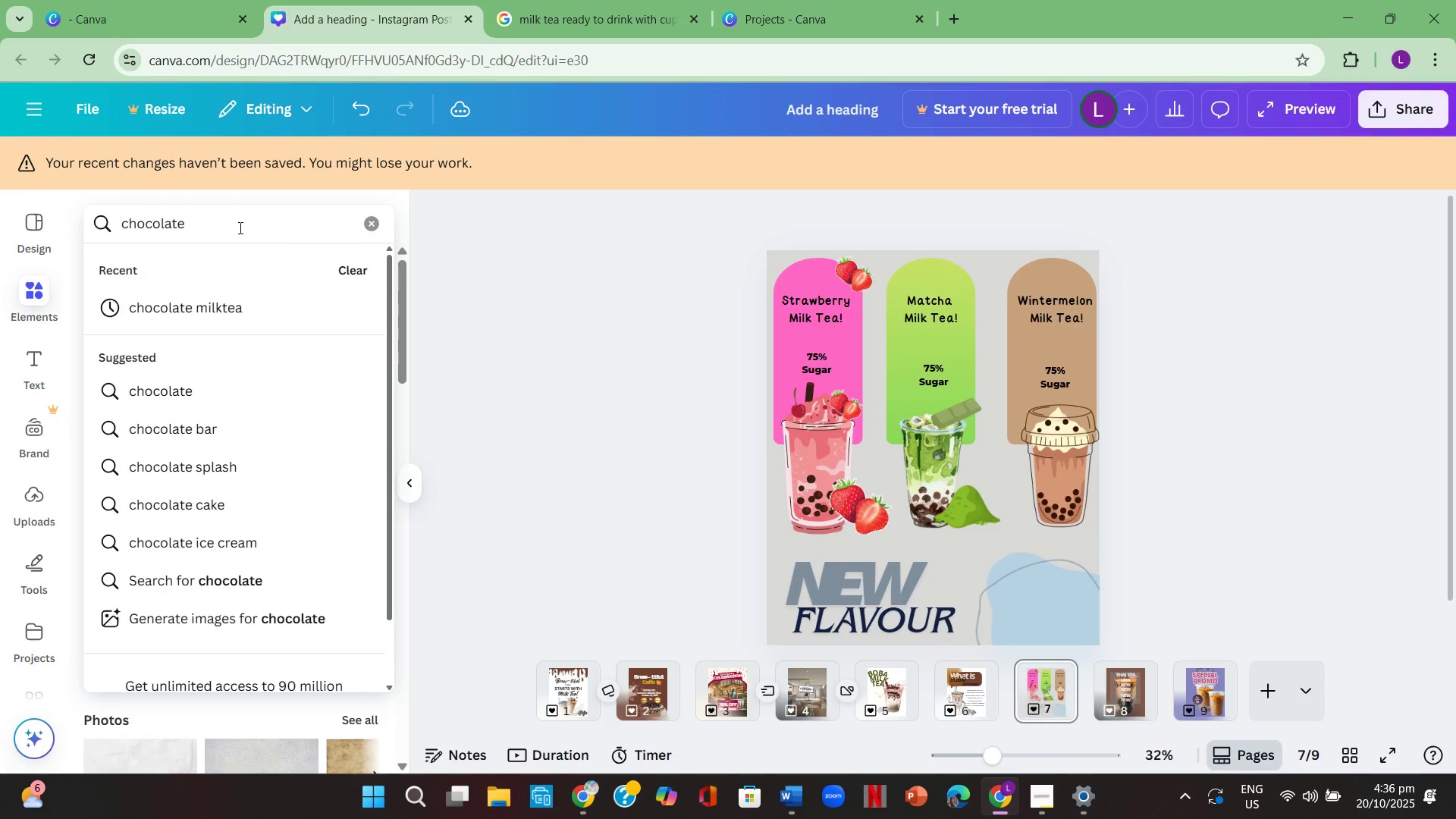 
key(Enter)
 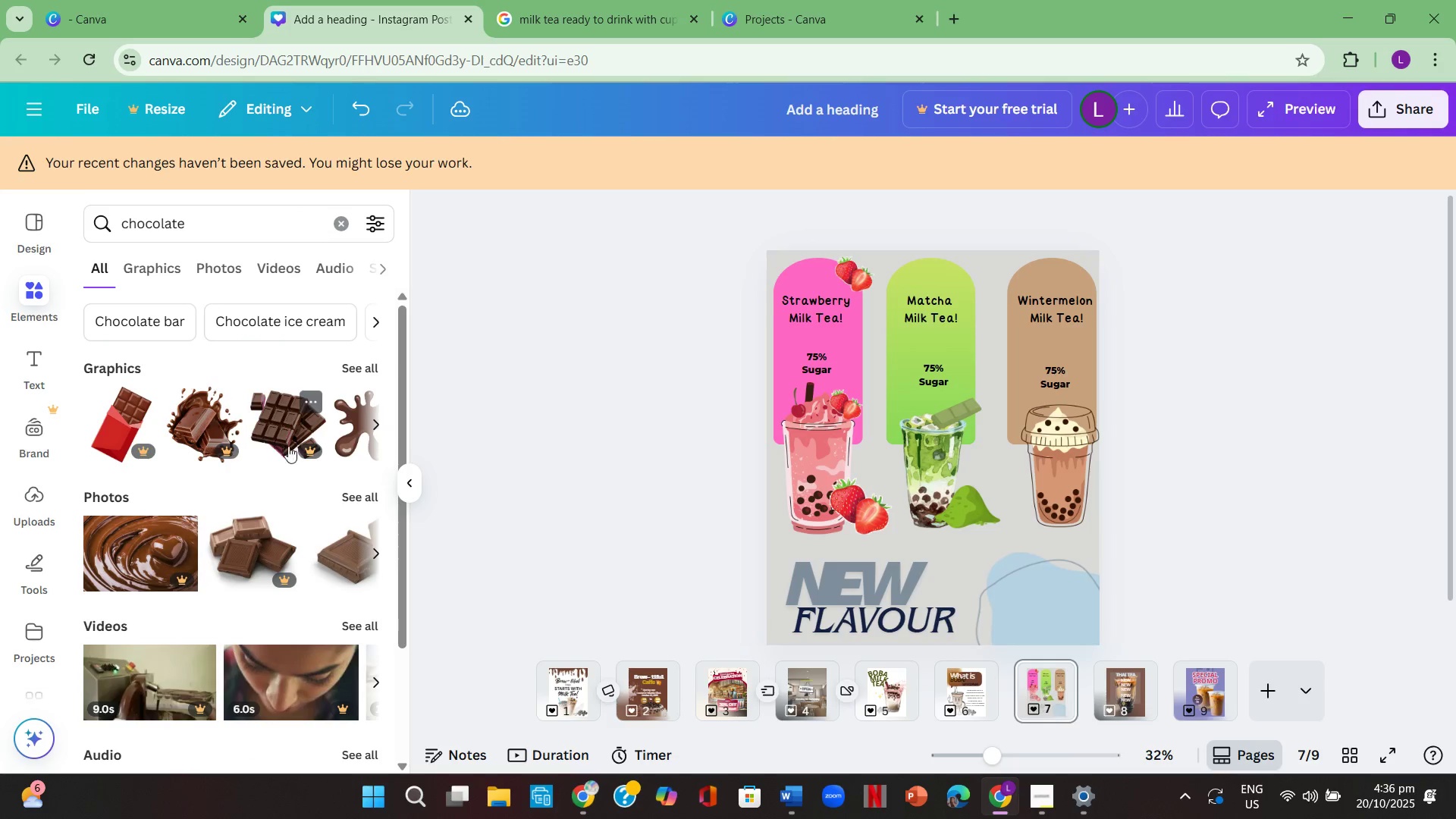 
left_click([375, 370])
 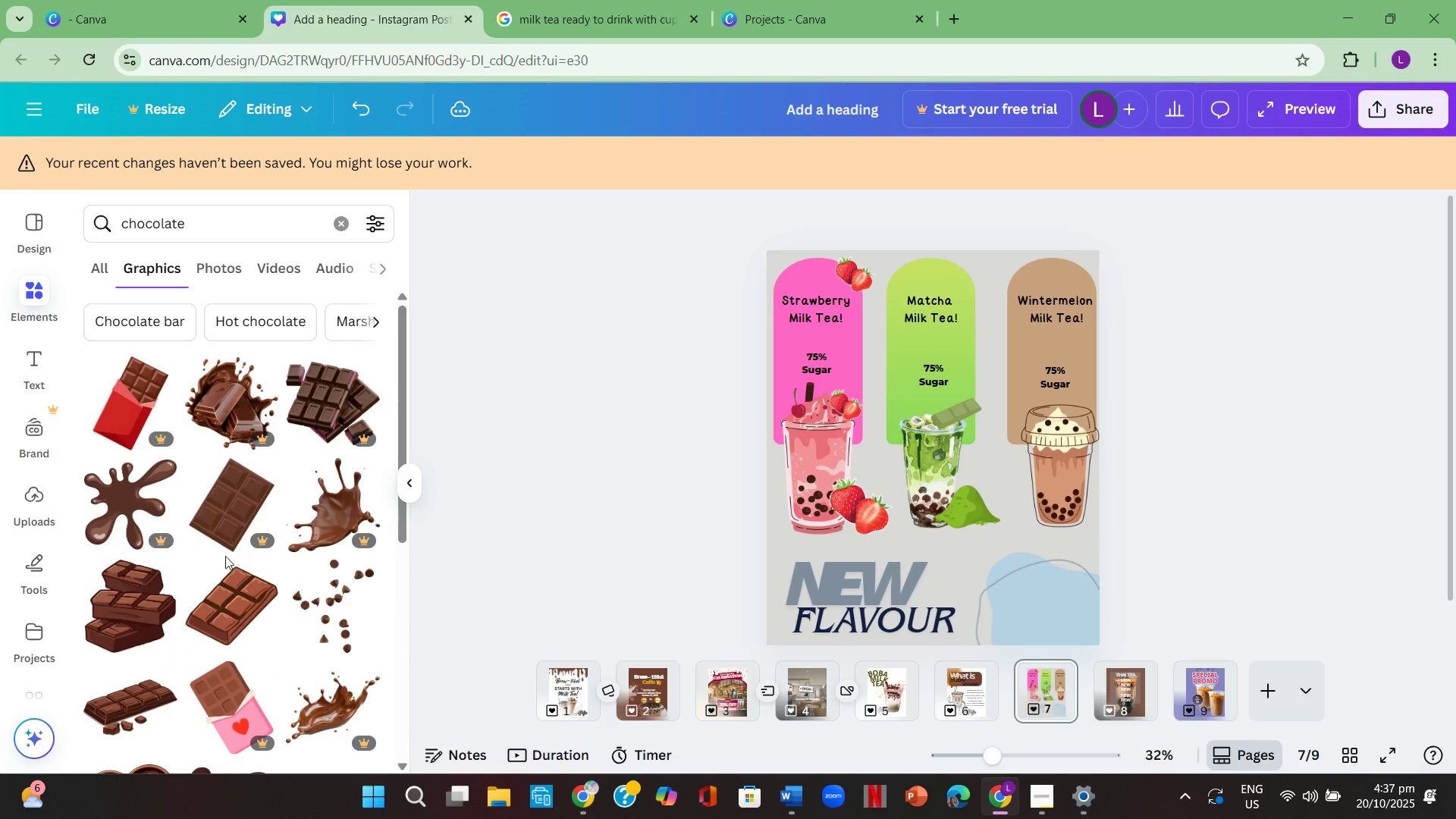 
scroll: coordinate [201, 583], scroll_direction: down, amount: 1.0
 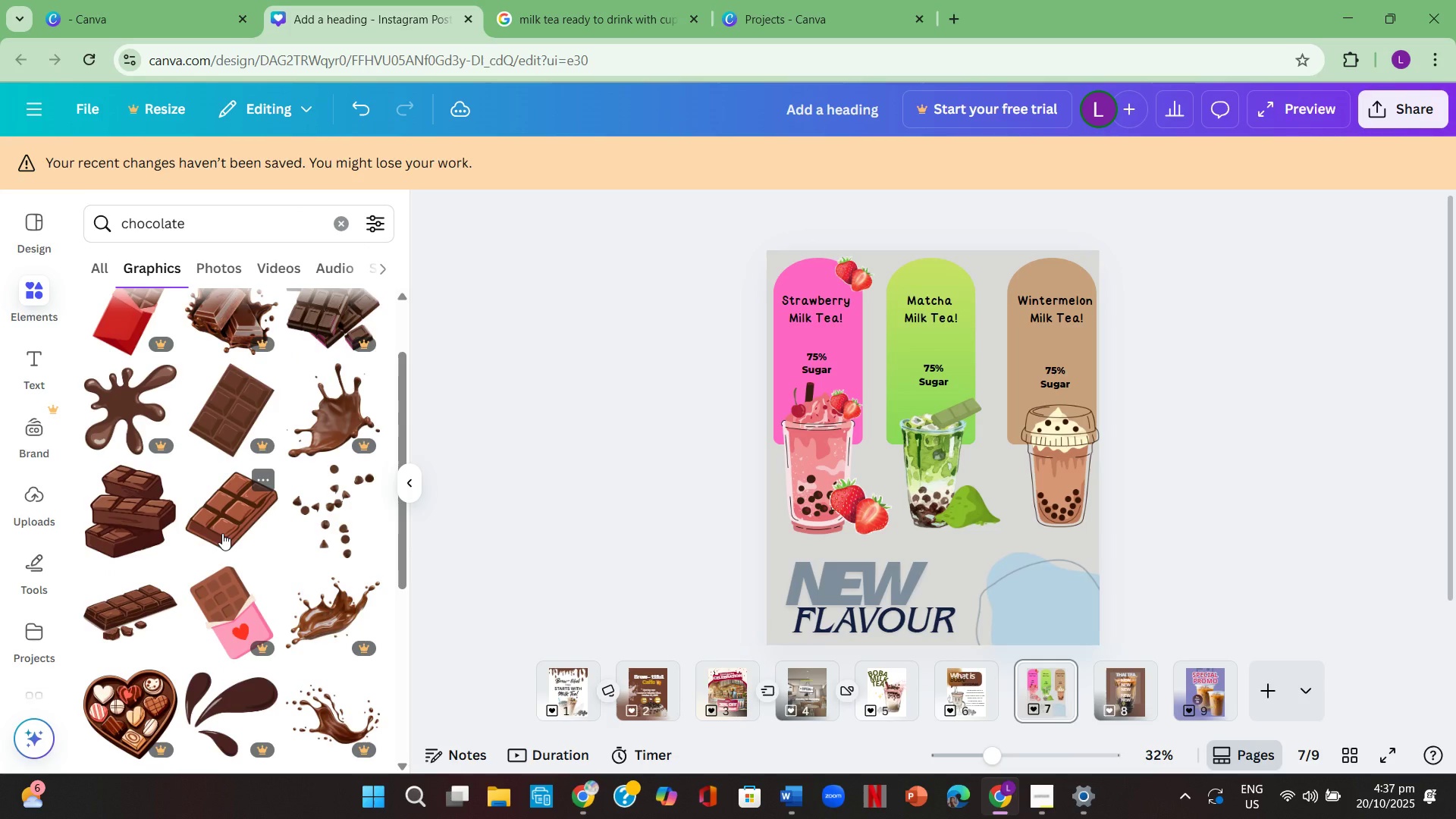 
left_click([222, 533])
 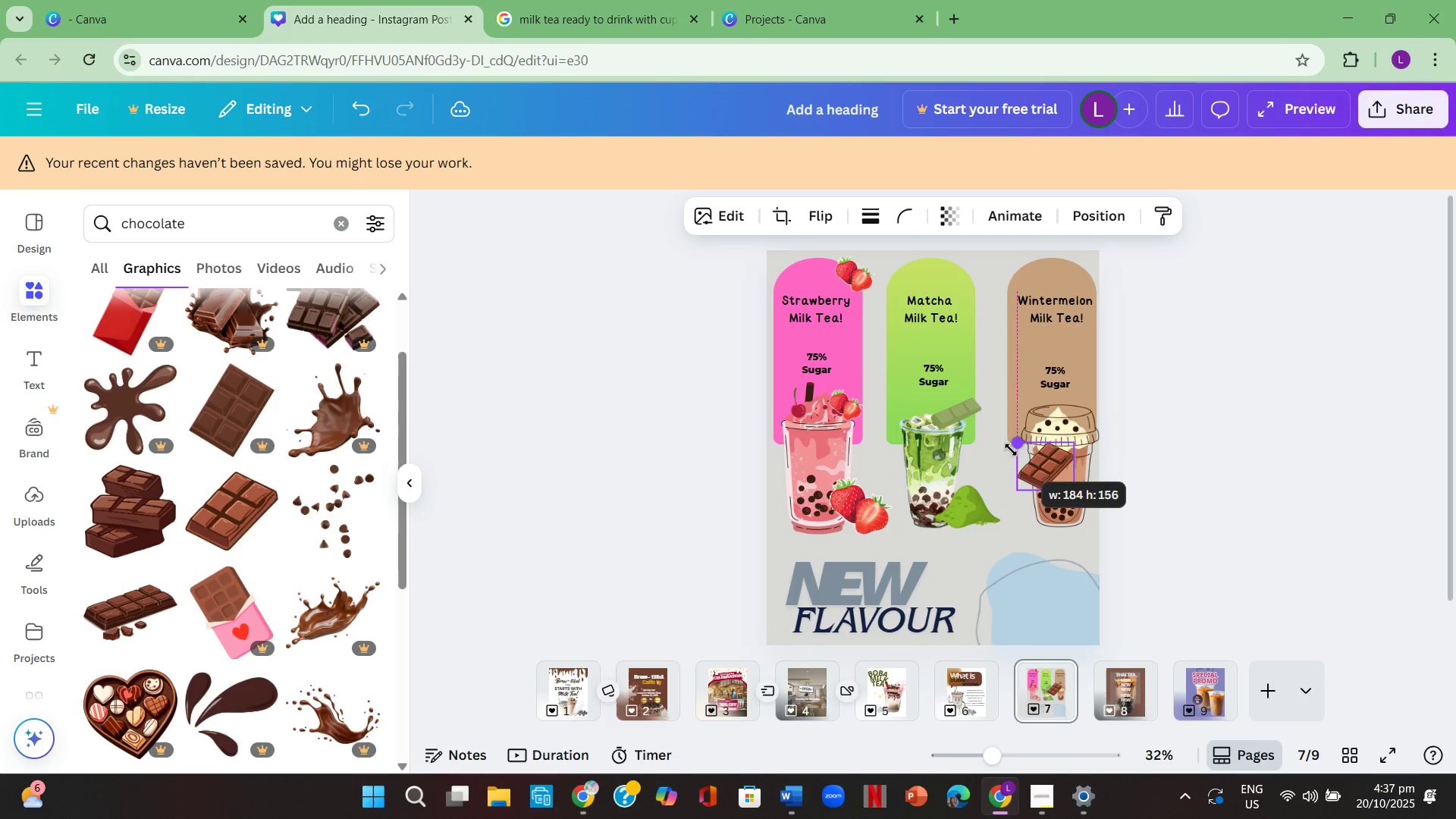 
wait(9.38)
 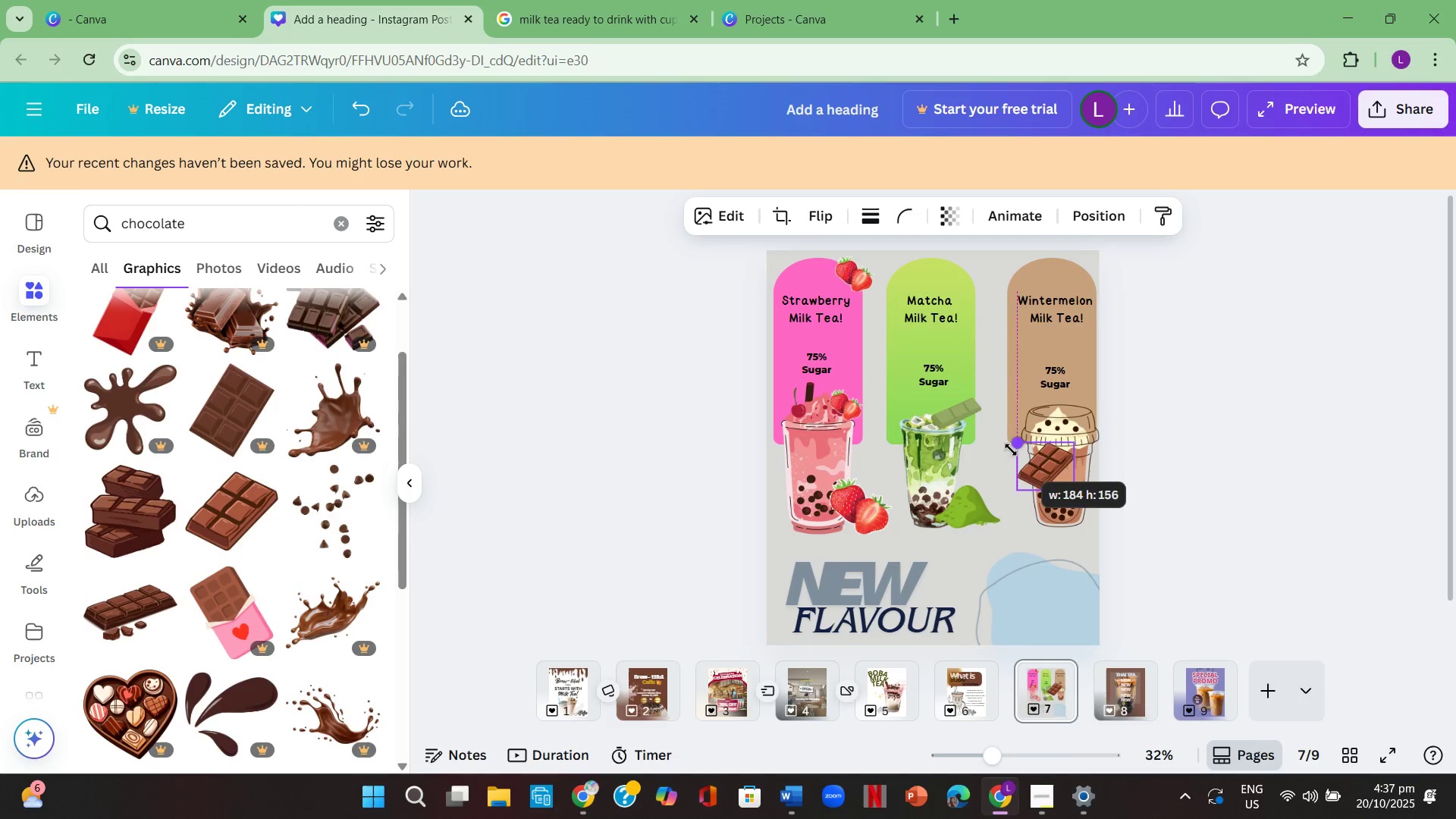 
left_click([1153, 460])
 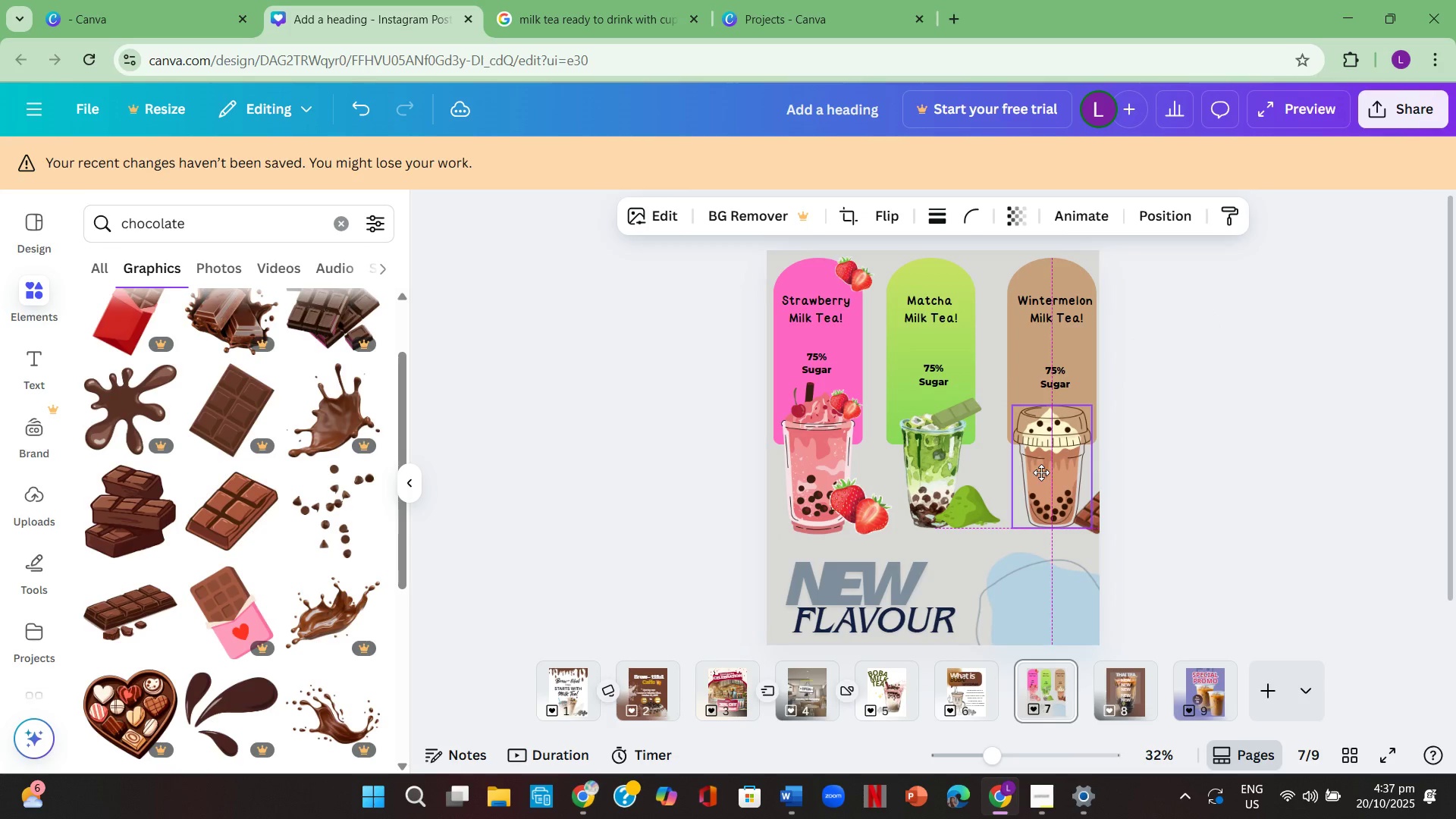 
left_click([1148, 489])
 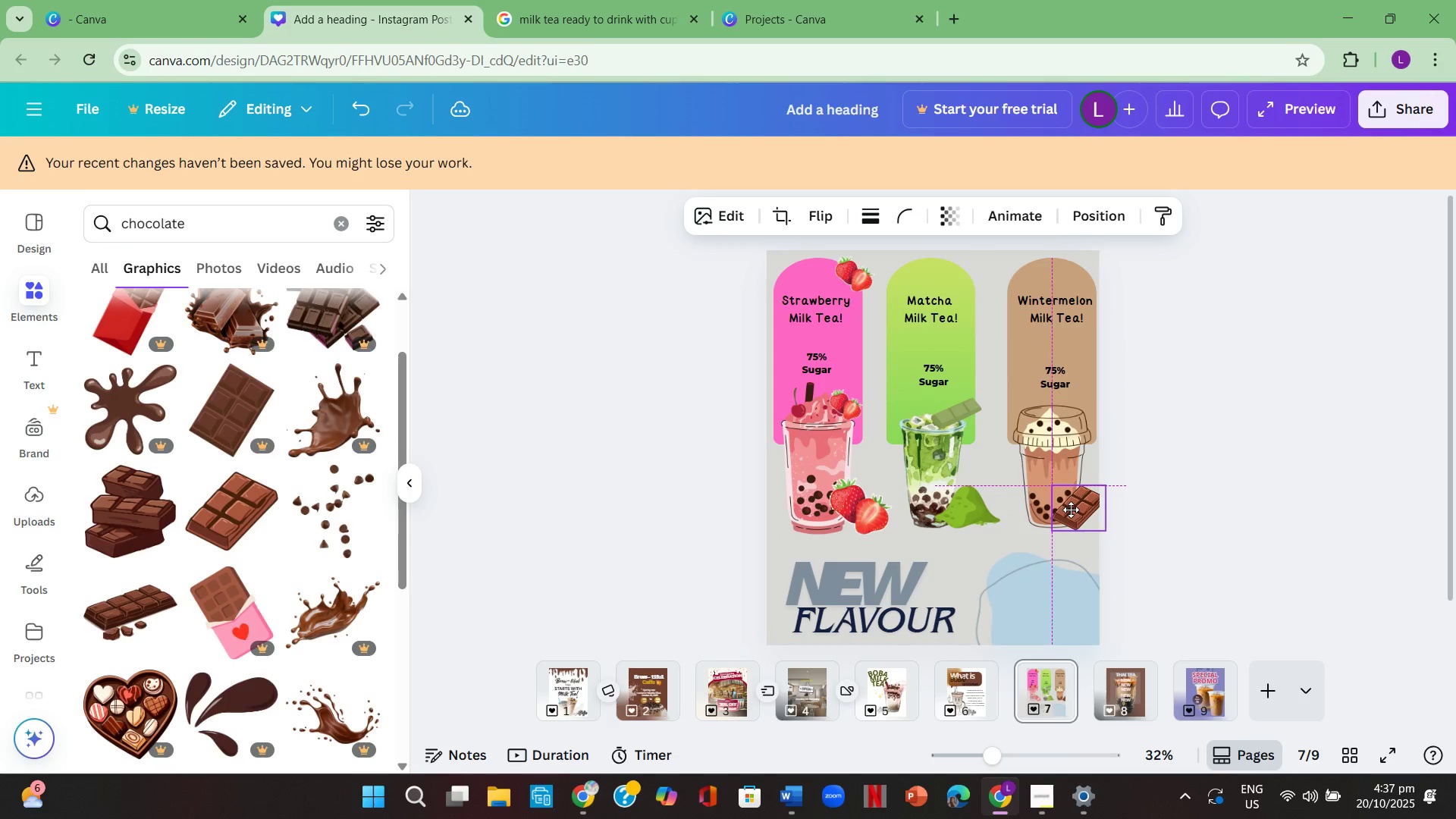 
left_click([1198, 498])
 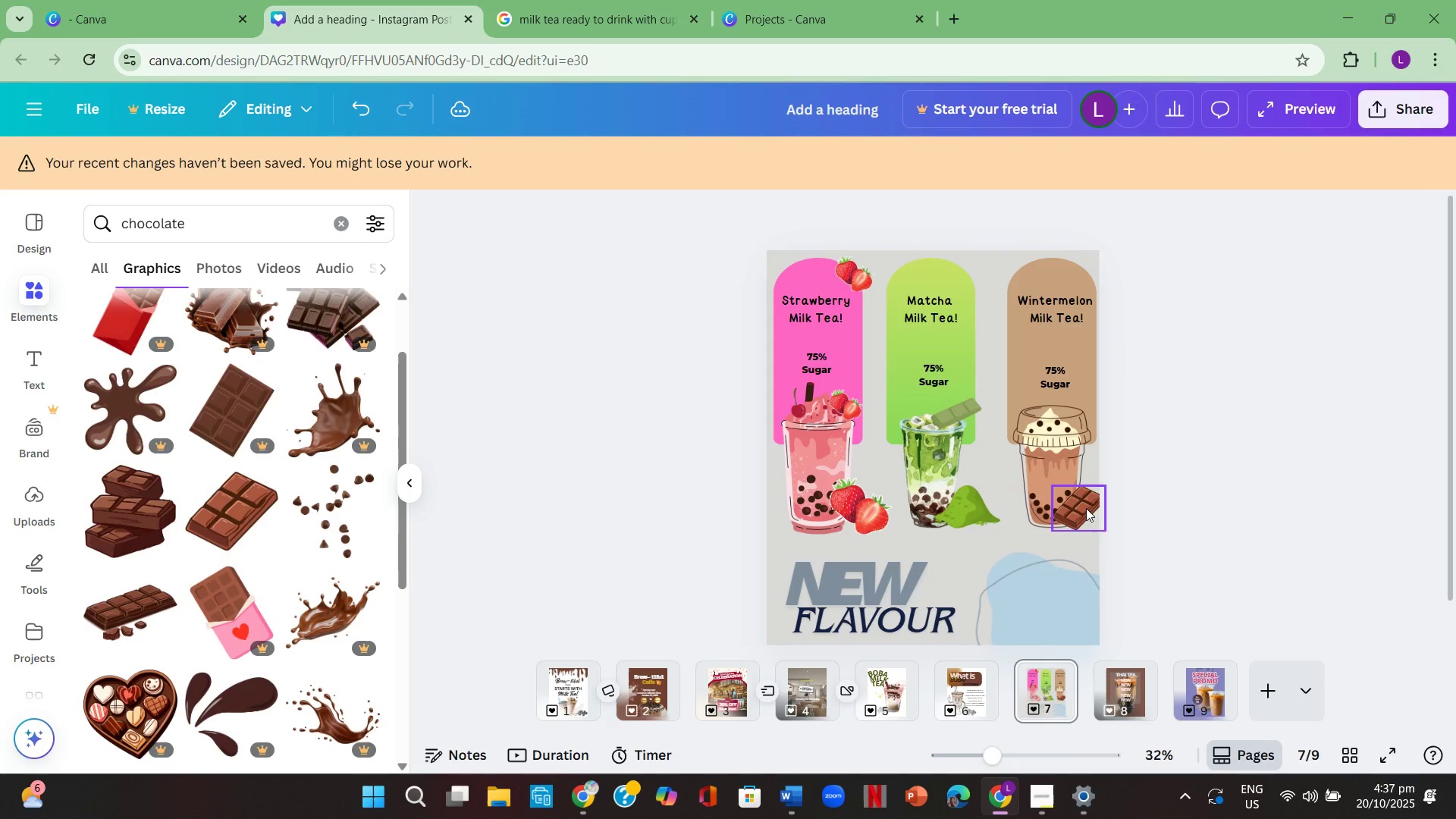 
left_click([1086, 508])
 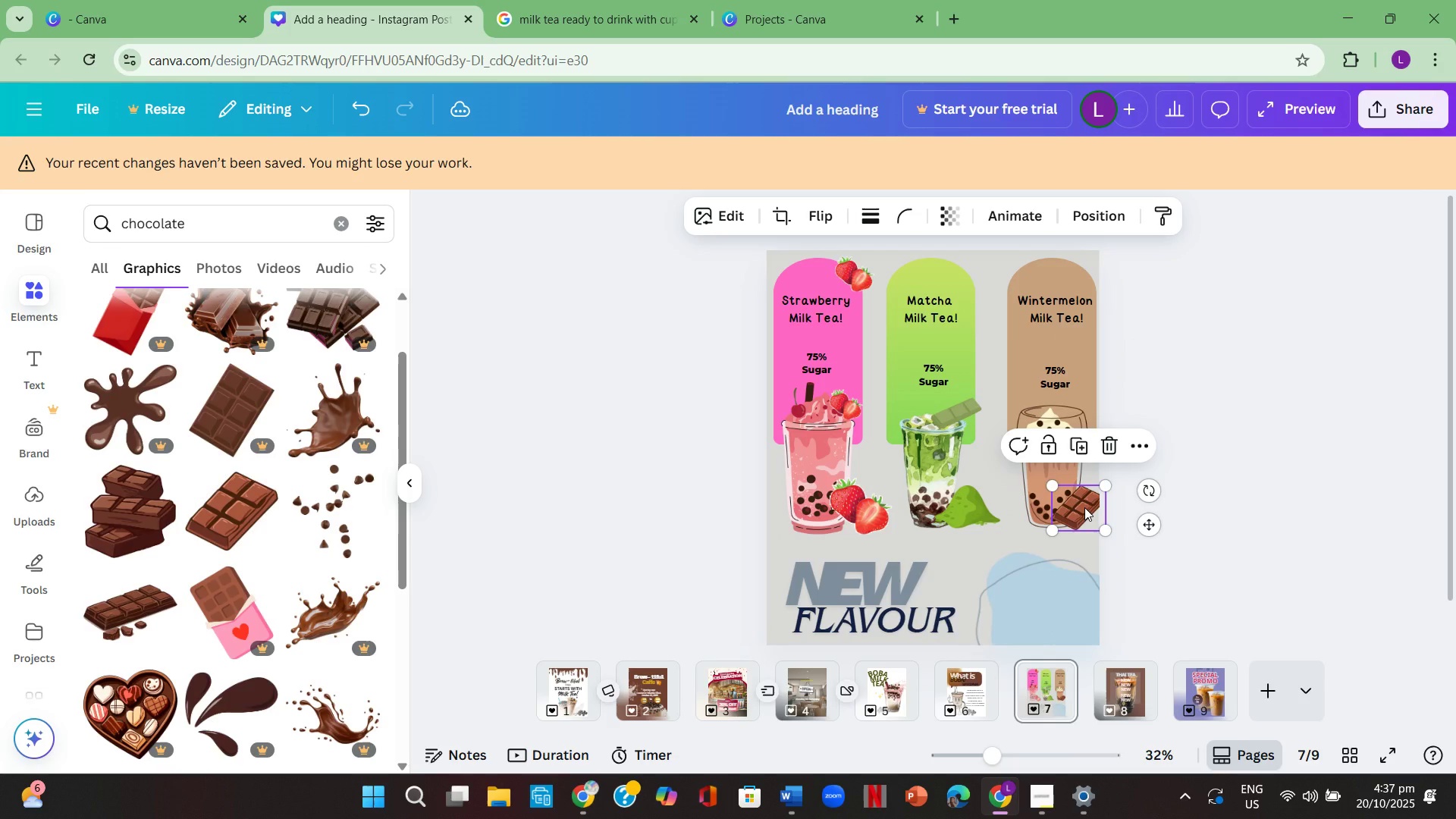 
key(Control+C)
 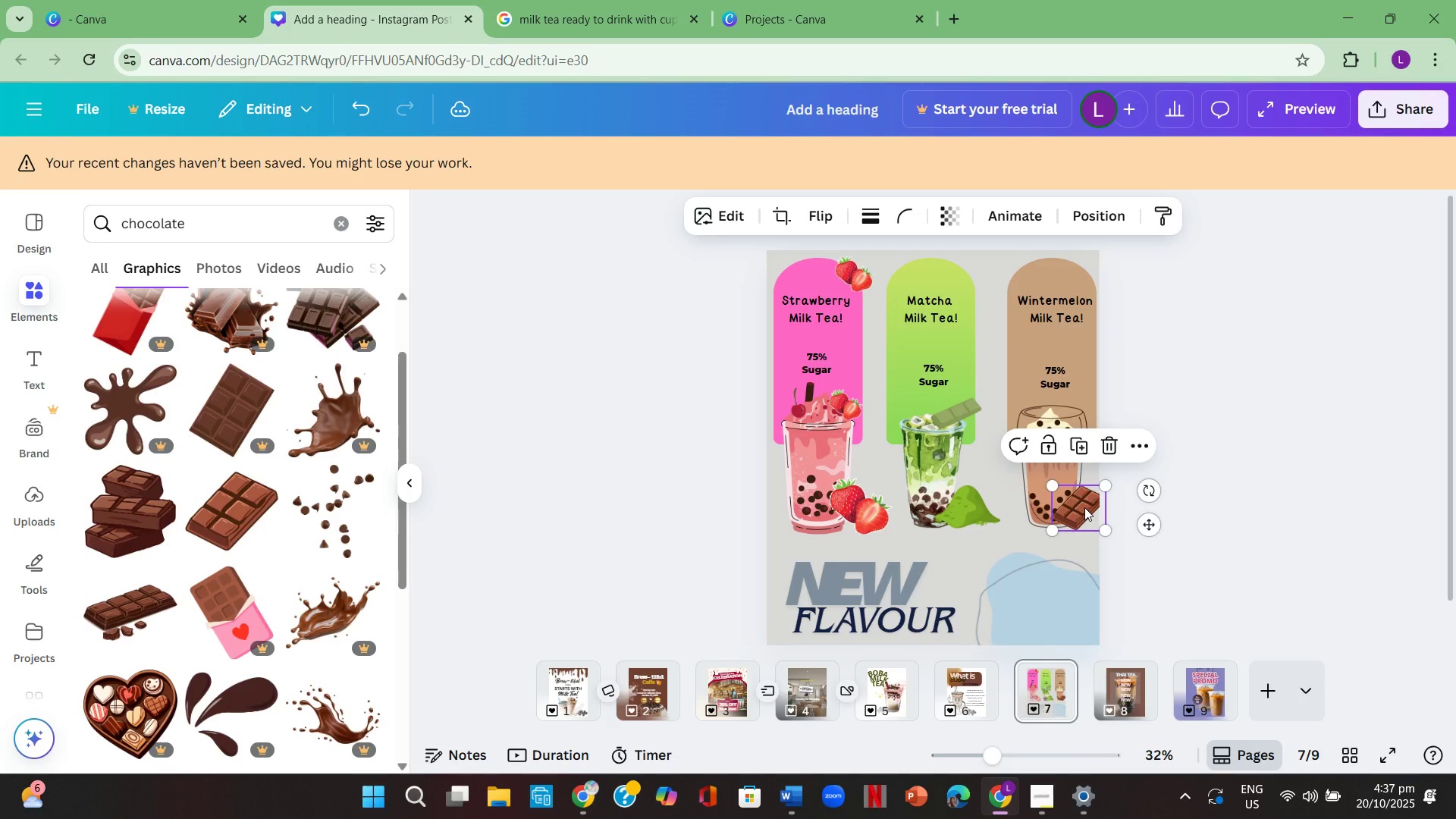 
key(Control+ControlLeft)
 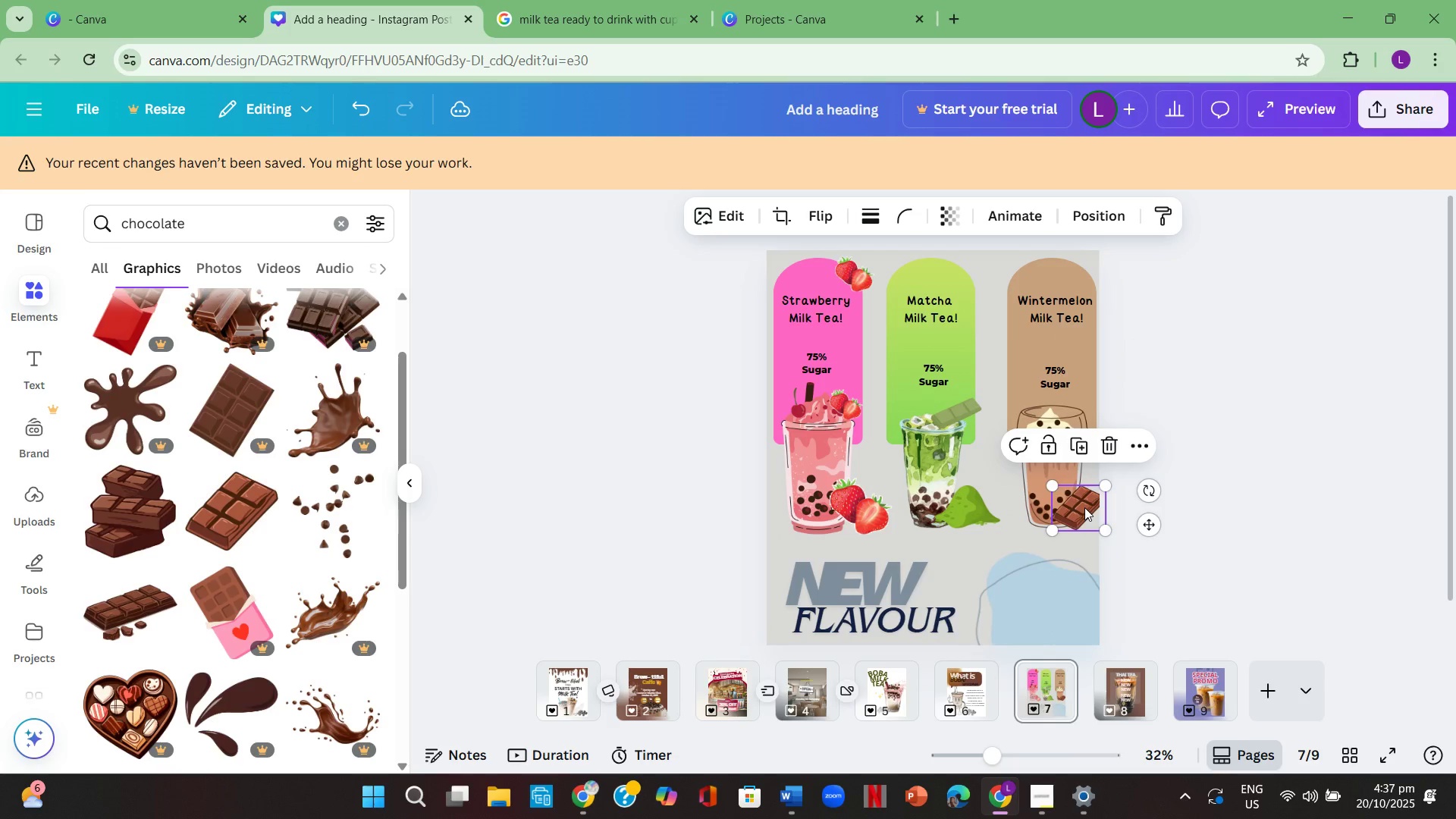 
key(Control+V)
 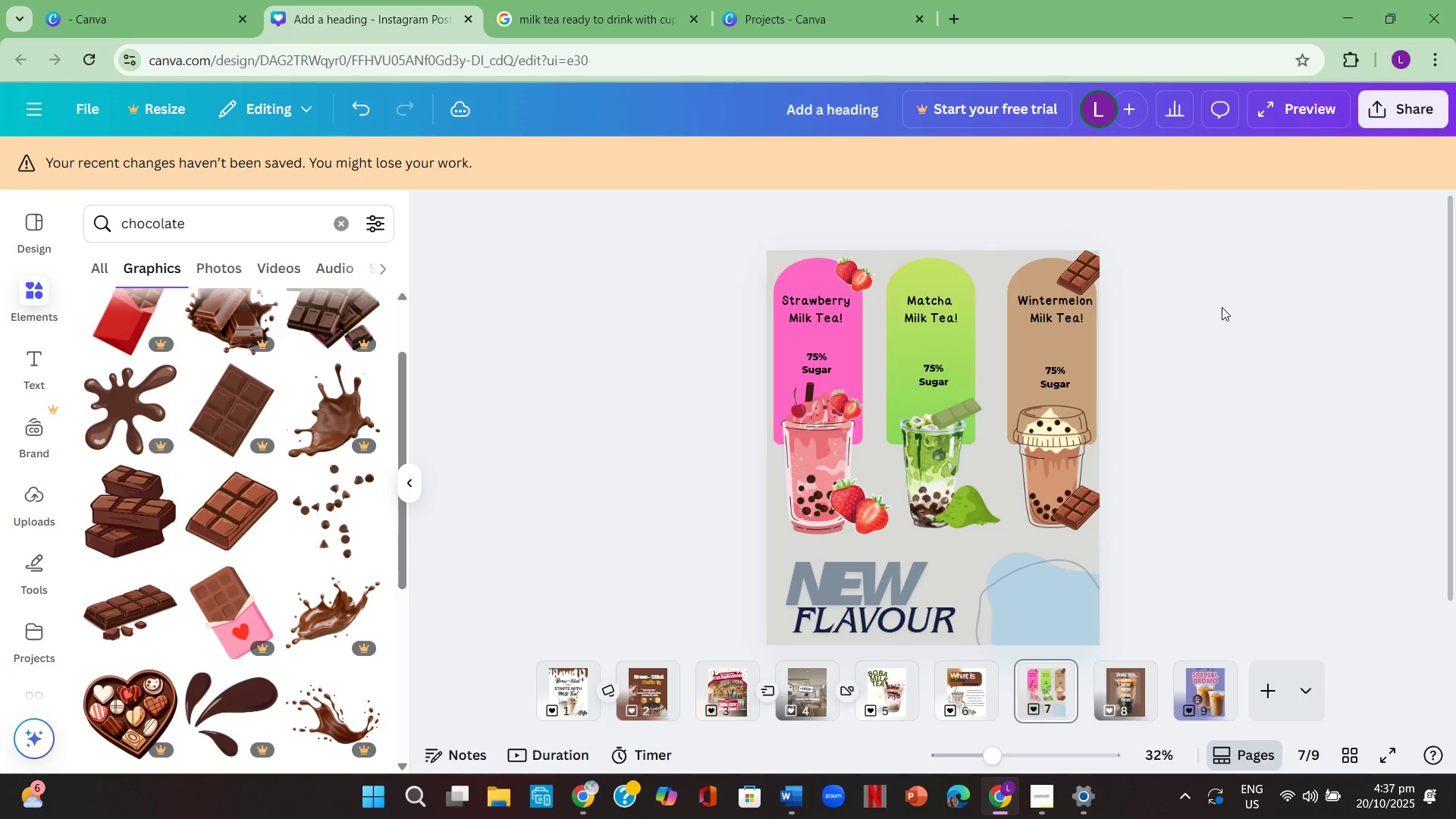 
scroll: coordinate [237, 570], scroll_direction: down, amount: 1.0
 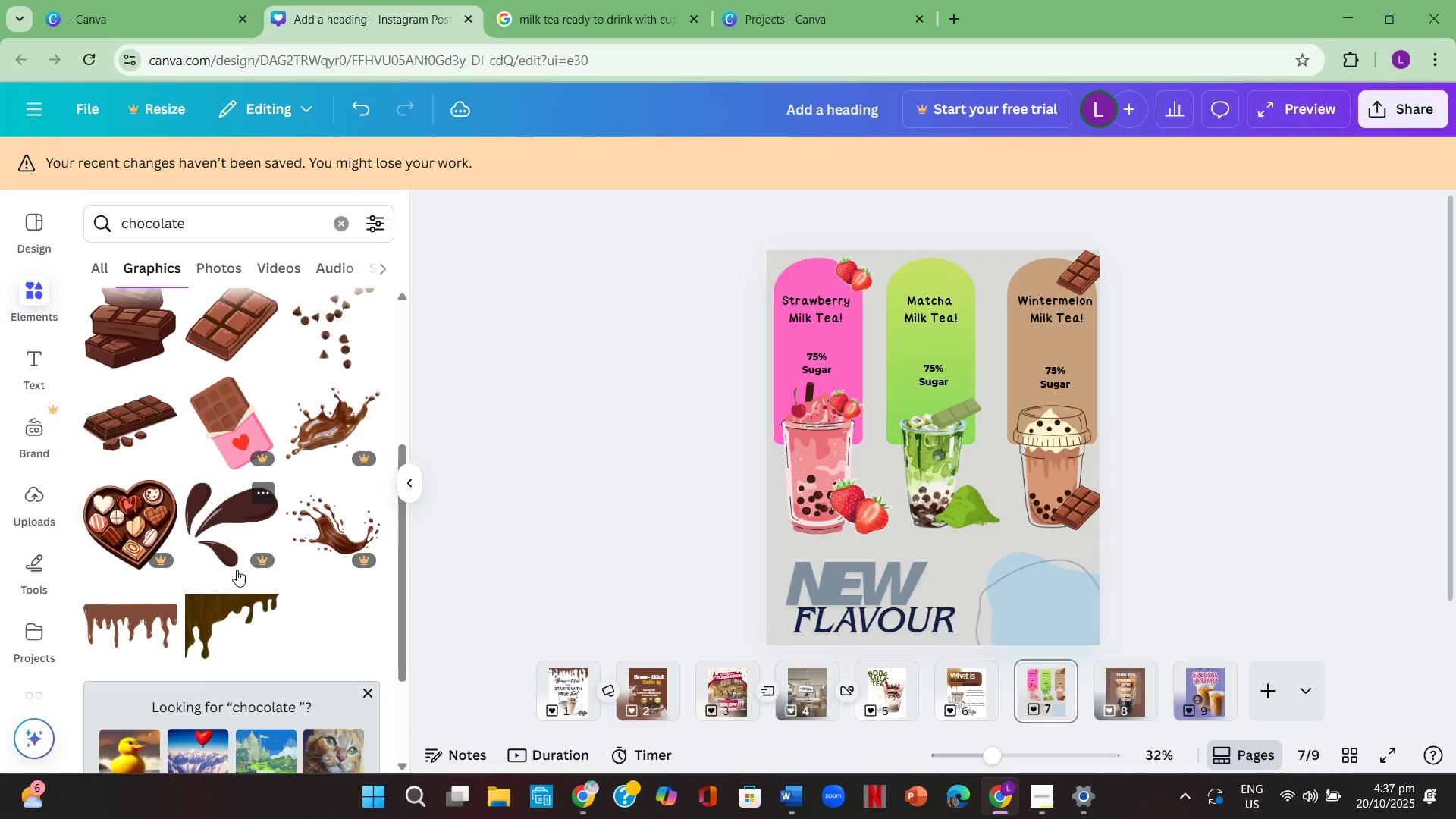 
scroll: coordinate [237, 570], scroll_direction: up, amount: 4.0
 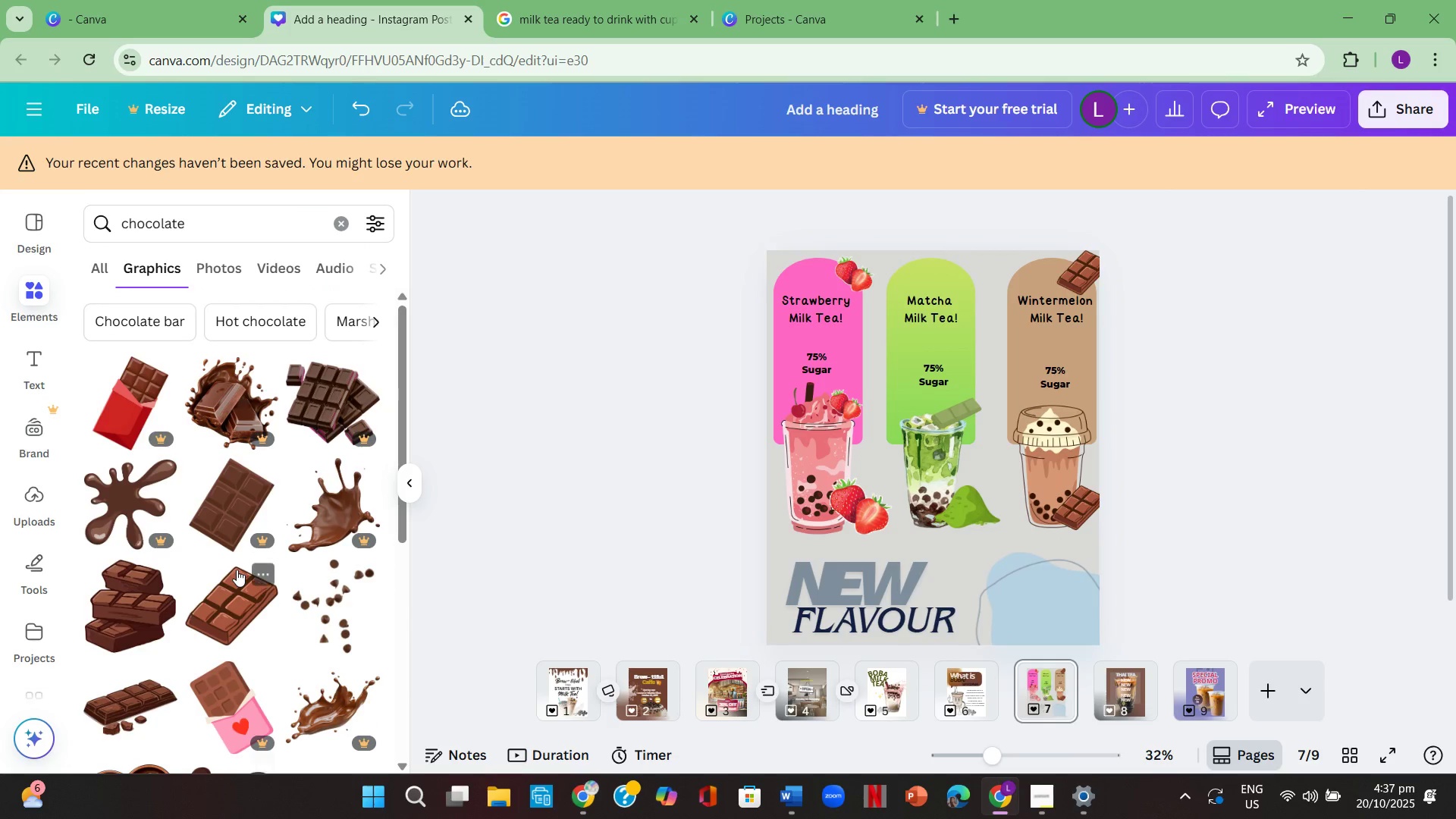 
scroll: coordinate [237, 570], scroll_direction: down, amount: 3.0
 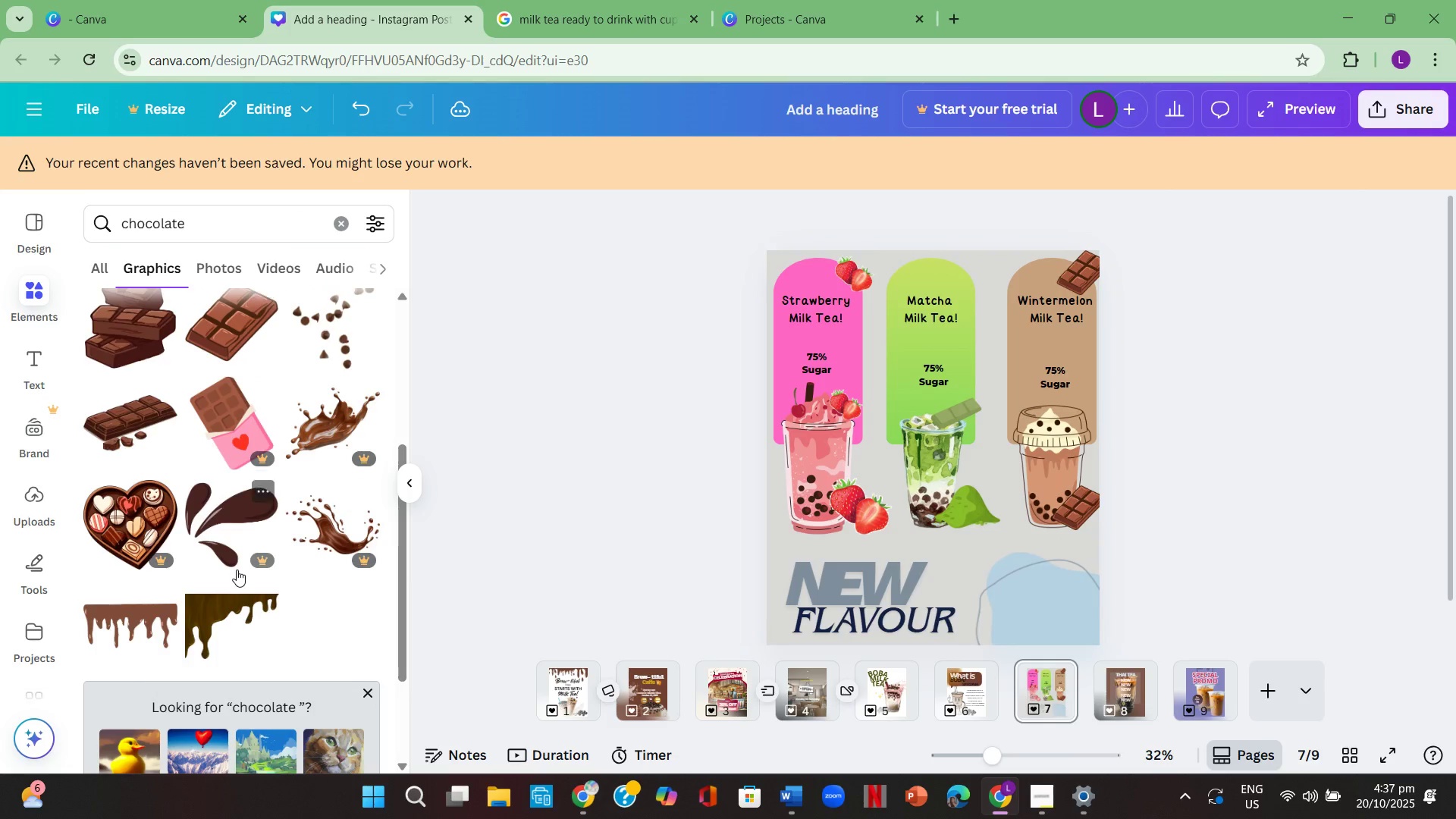 
scroll: coordinate [237, 570], scroll_direction: up, amount: 1.0
 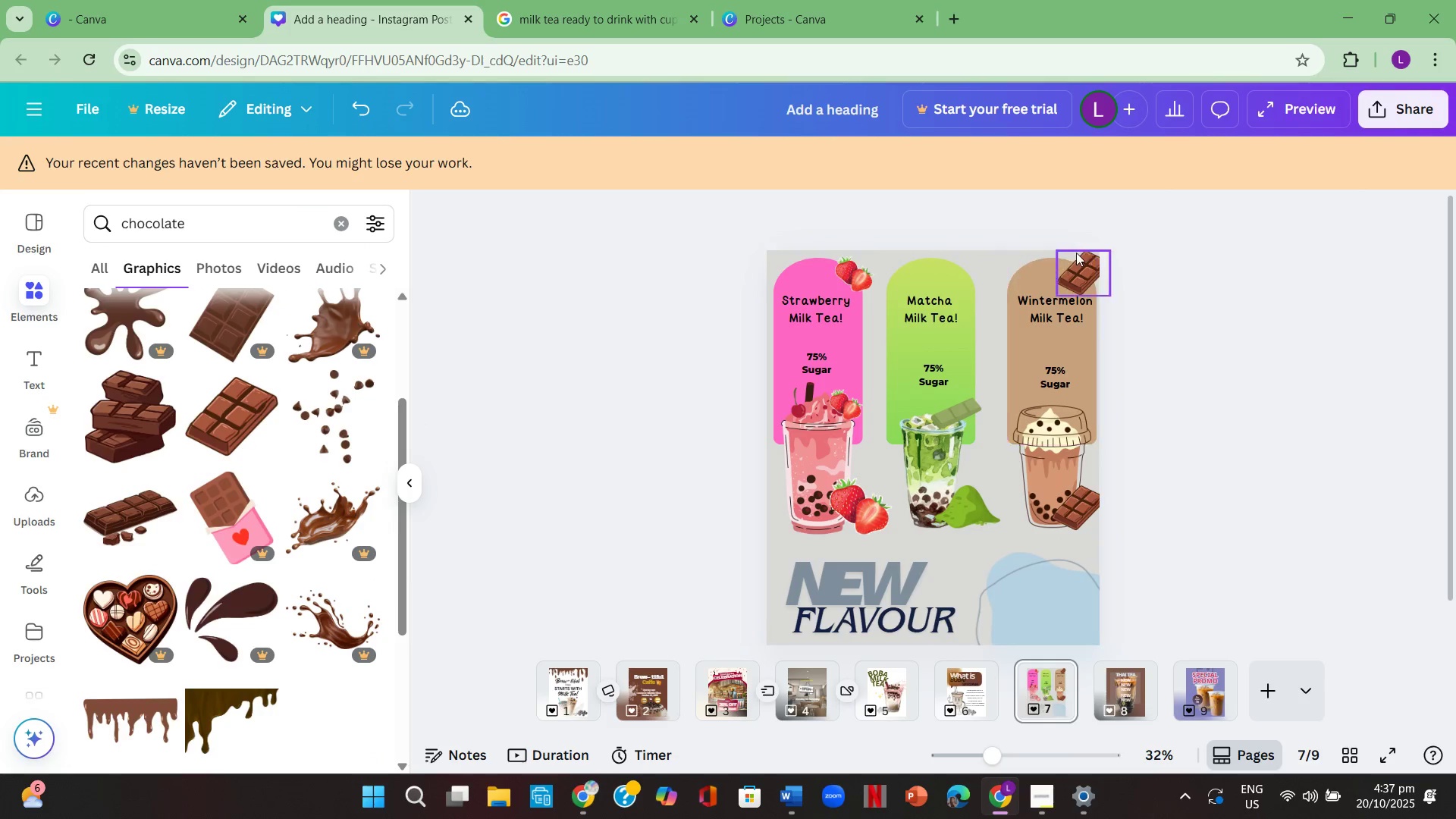 
left_click([1083, 270])
 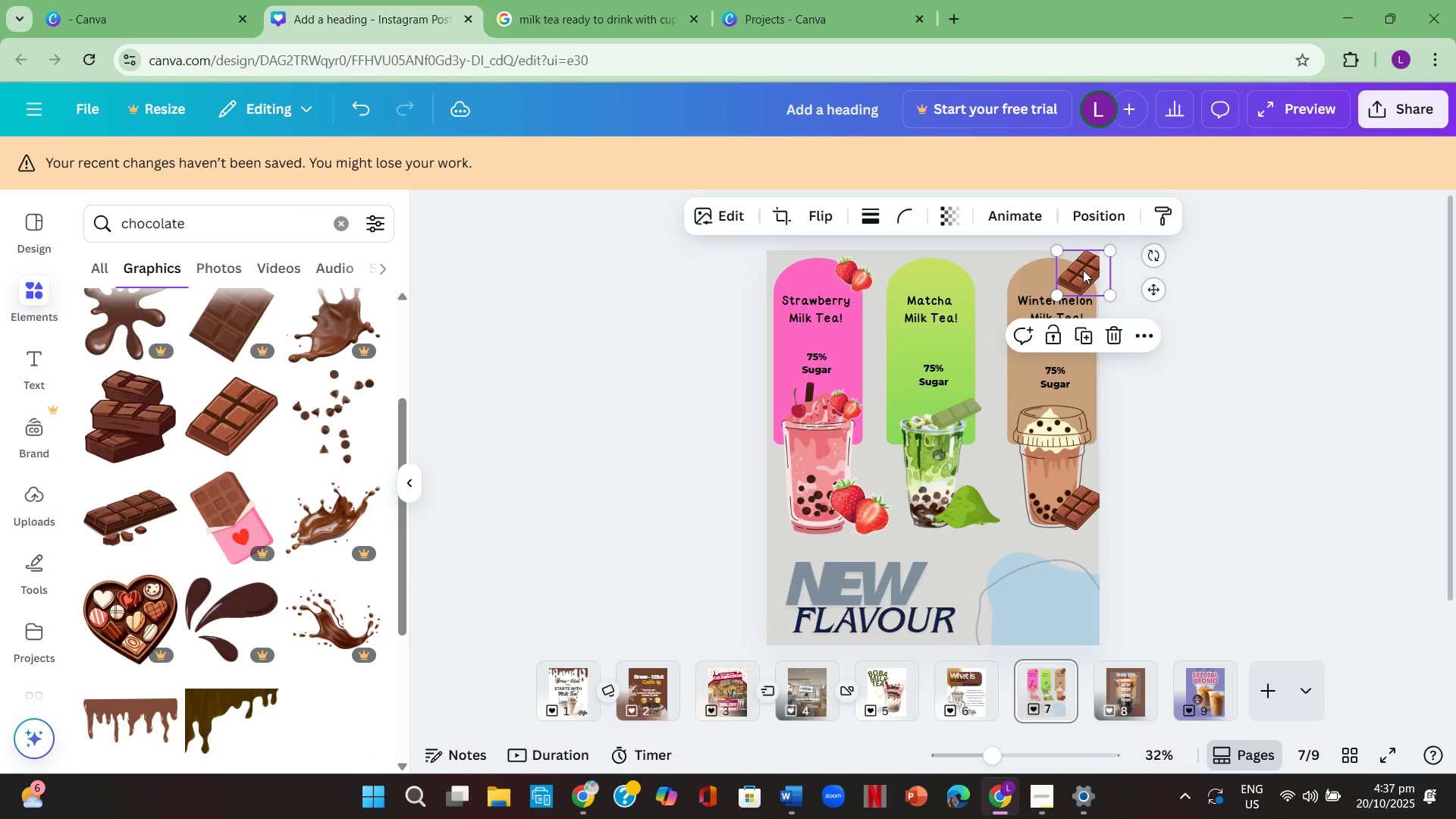 
key(Backspace)
 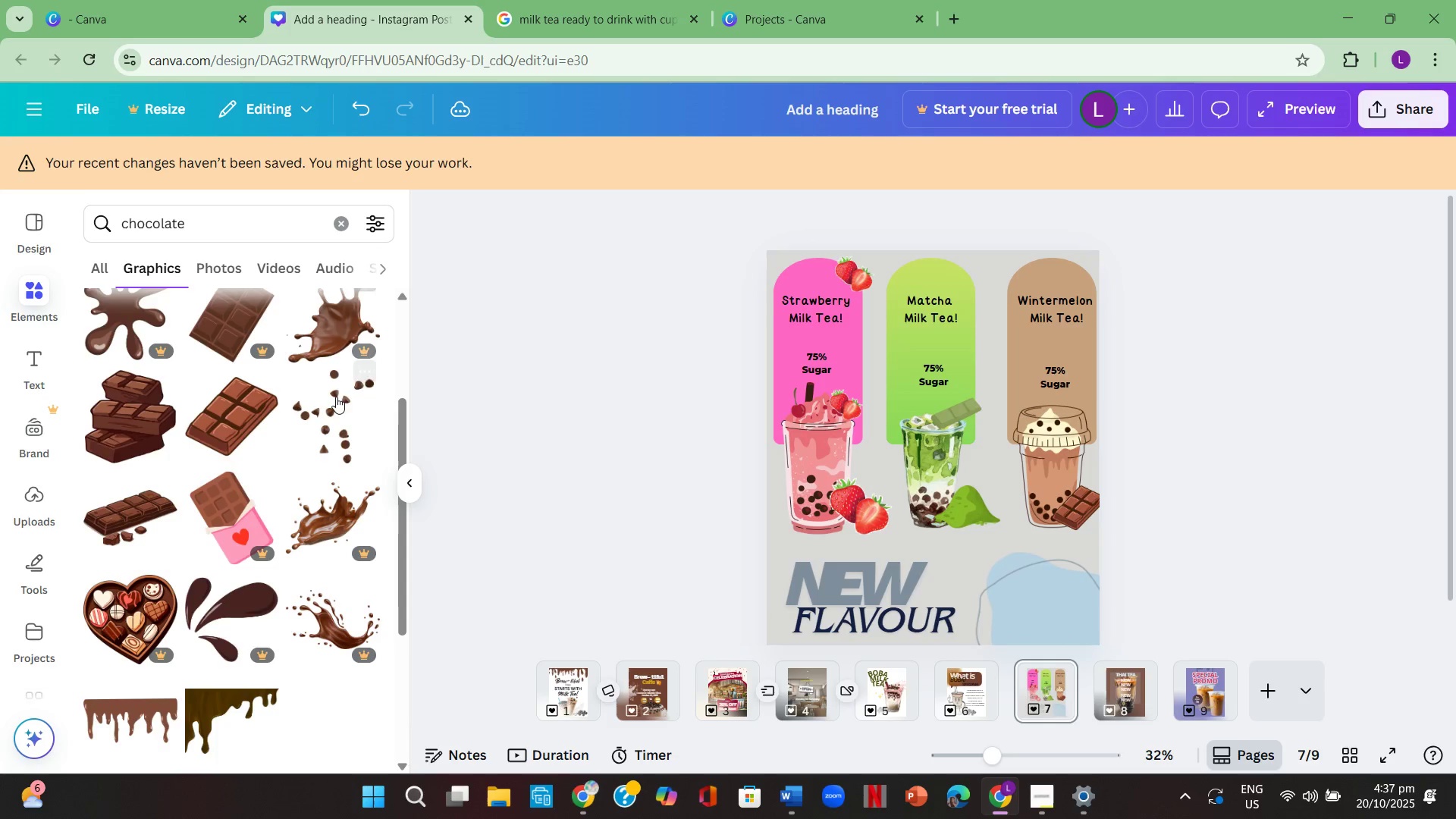 
left_click([338, 407])
 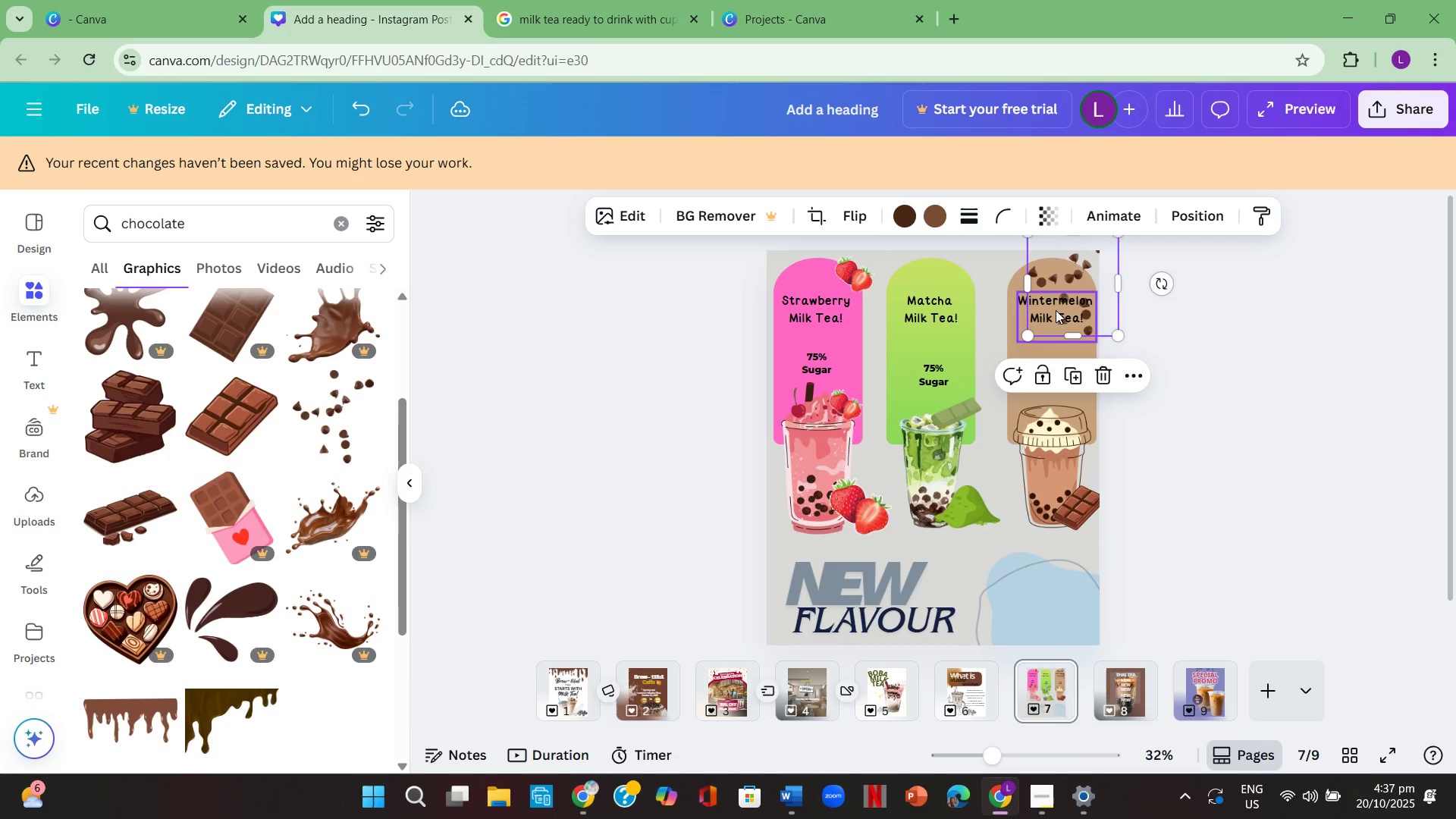 
wait(10.14)
 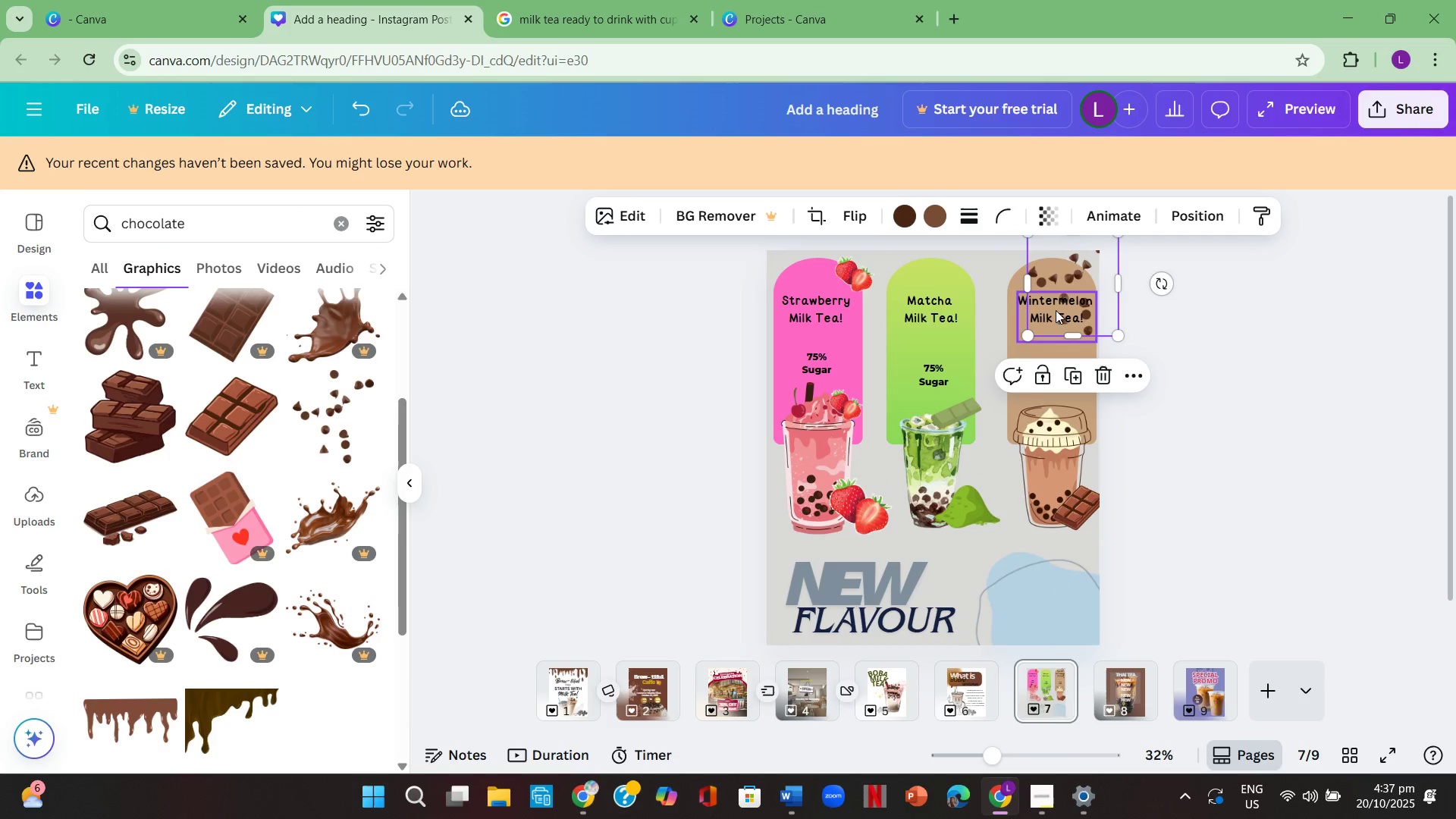 
left_click([1322, 366])
 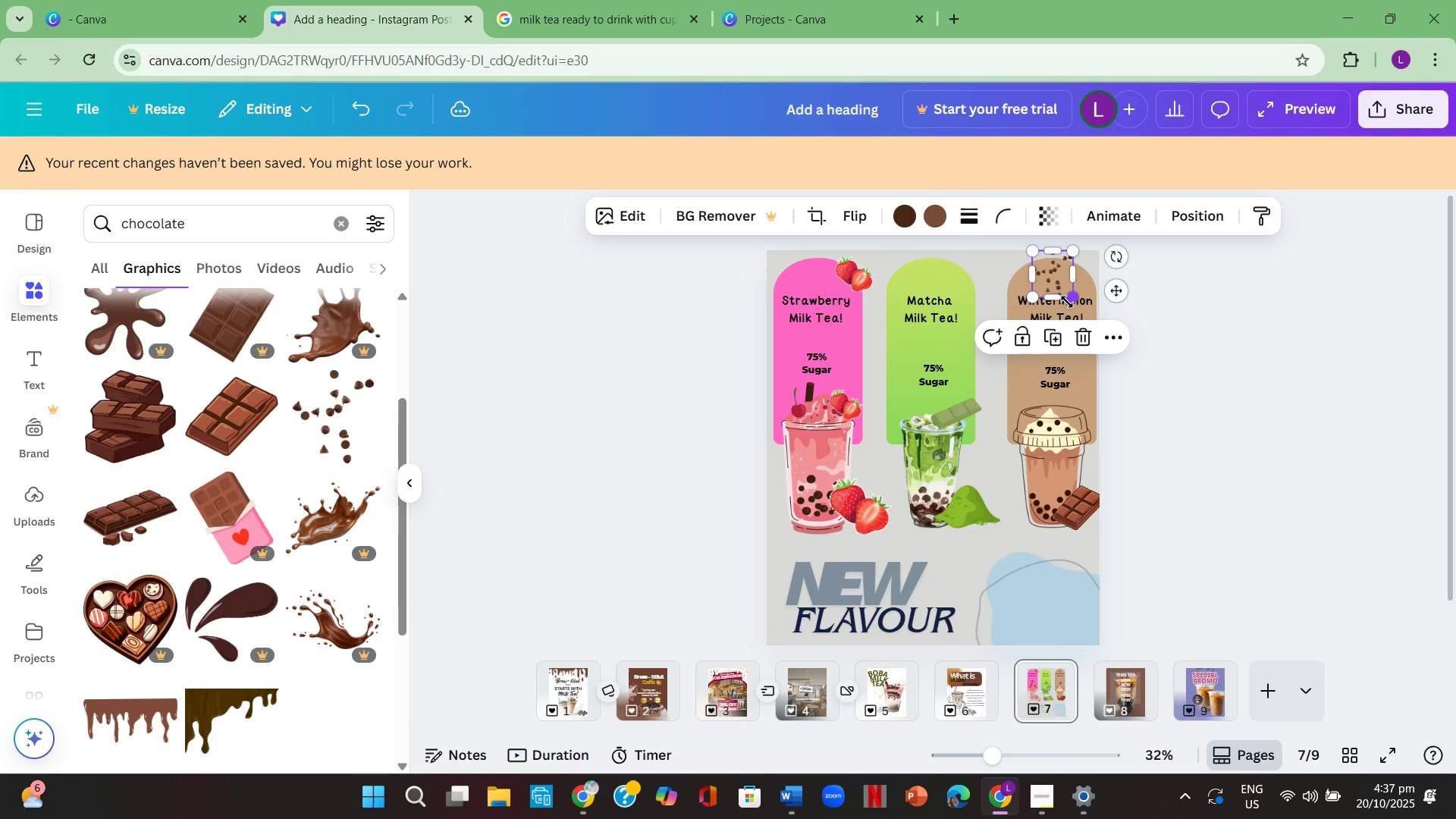 
wait(5.35)
 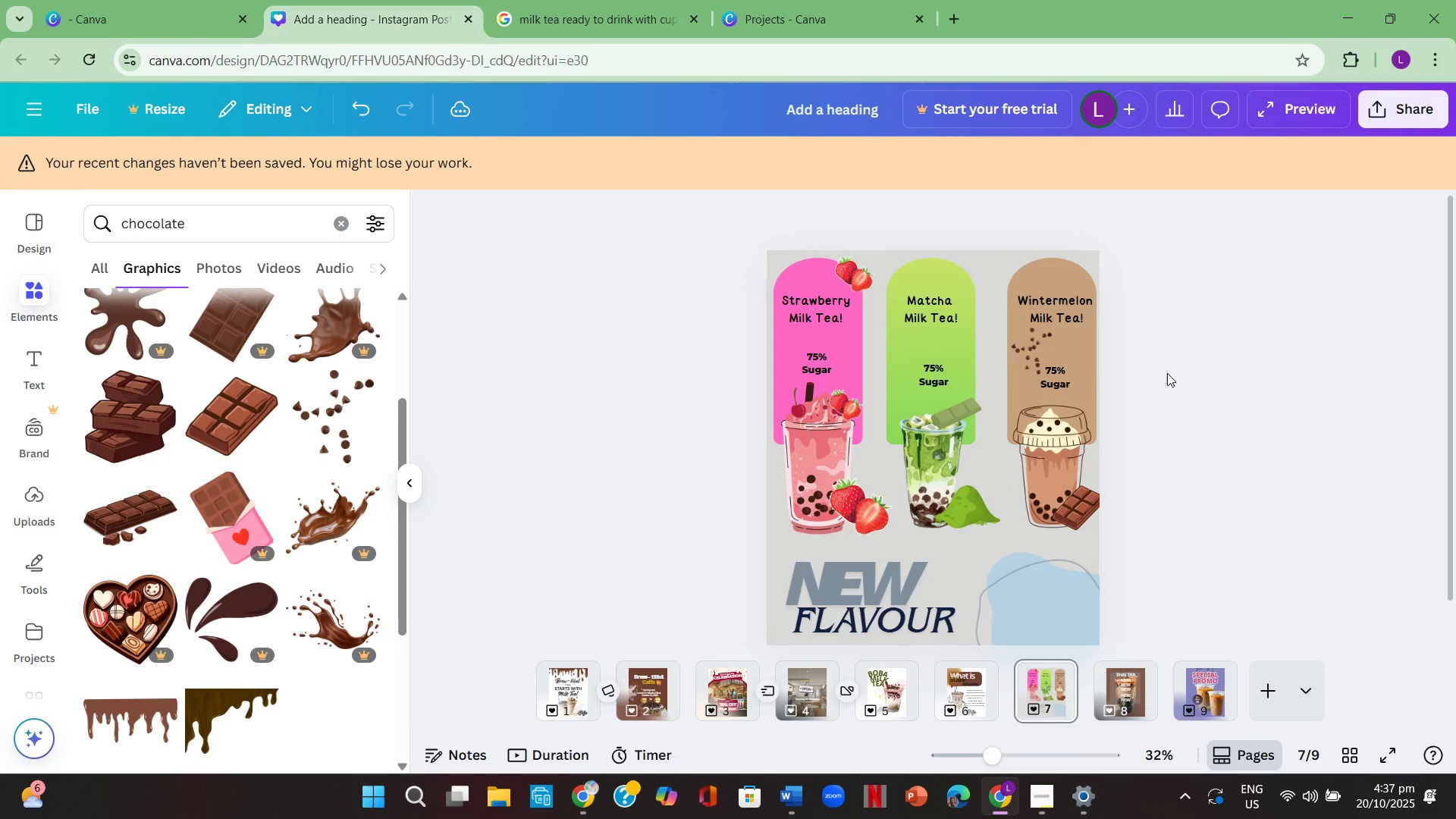 
left_click([1056, 271])
 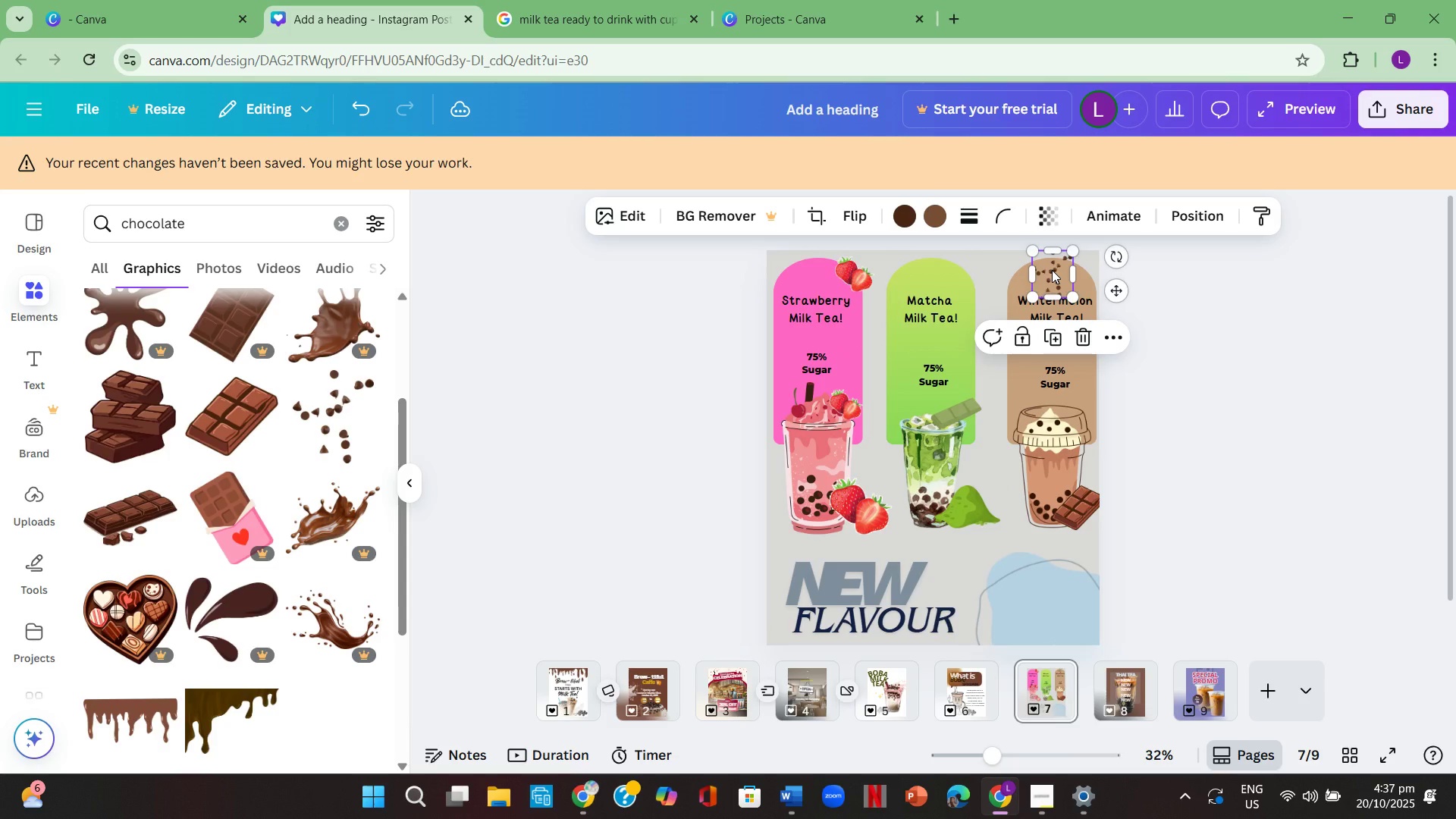 
key(Backspace)
 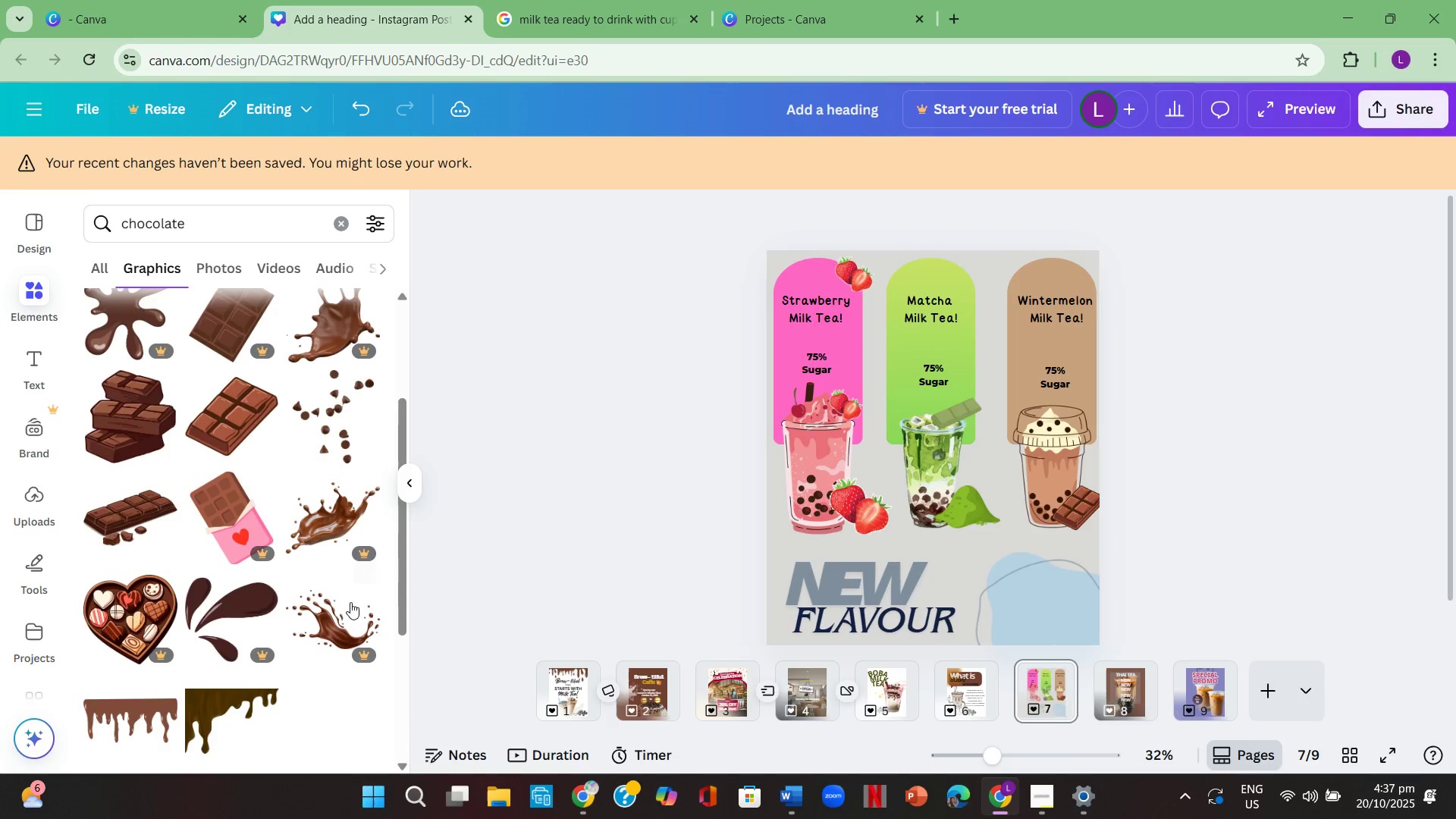 
scroll: coordinate [283, 561], scroll_direction: down, amount: 12.0
 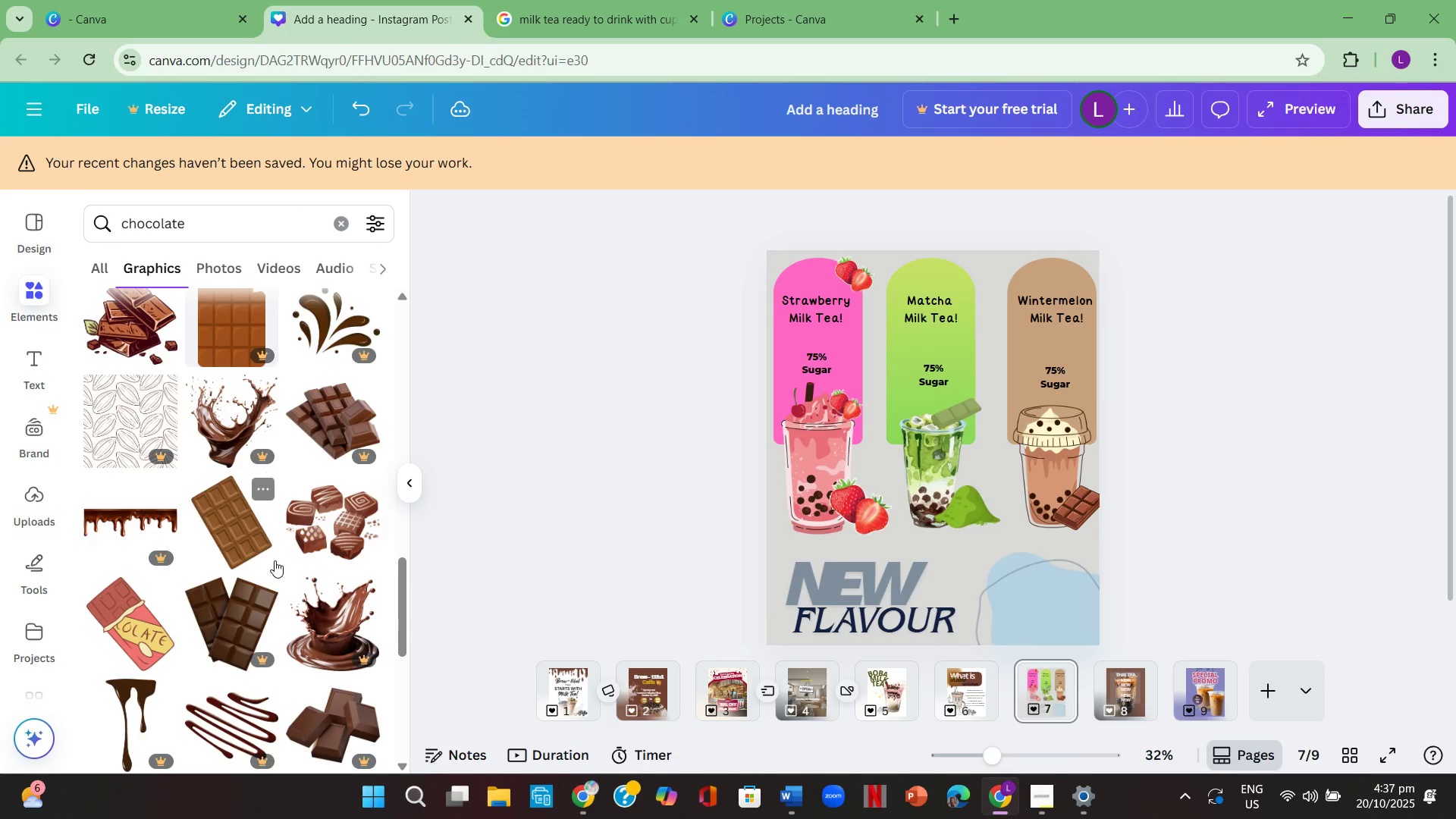 
scroll: coordinate [275, 559], scroll_direction: up, amount: 1.0
 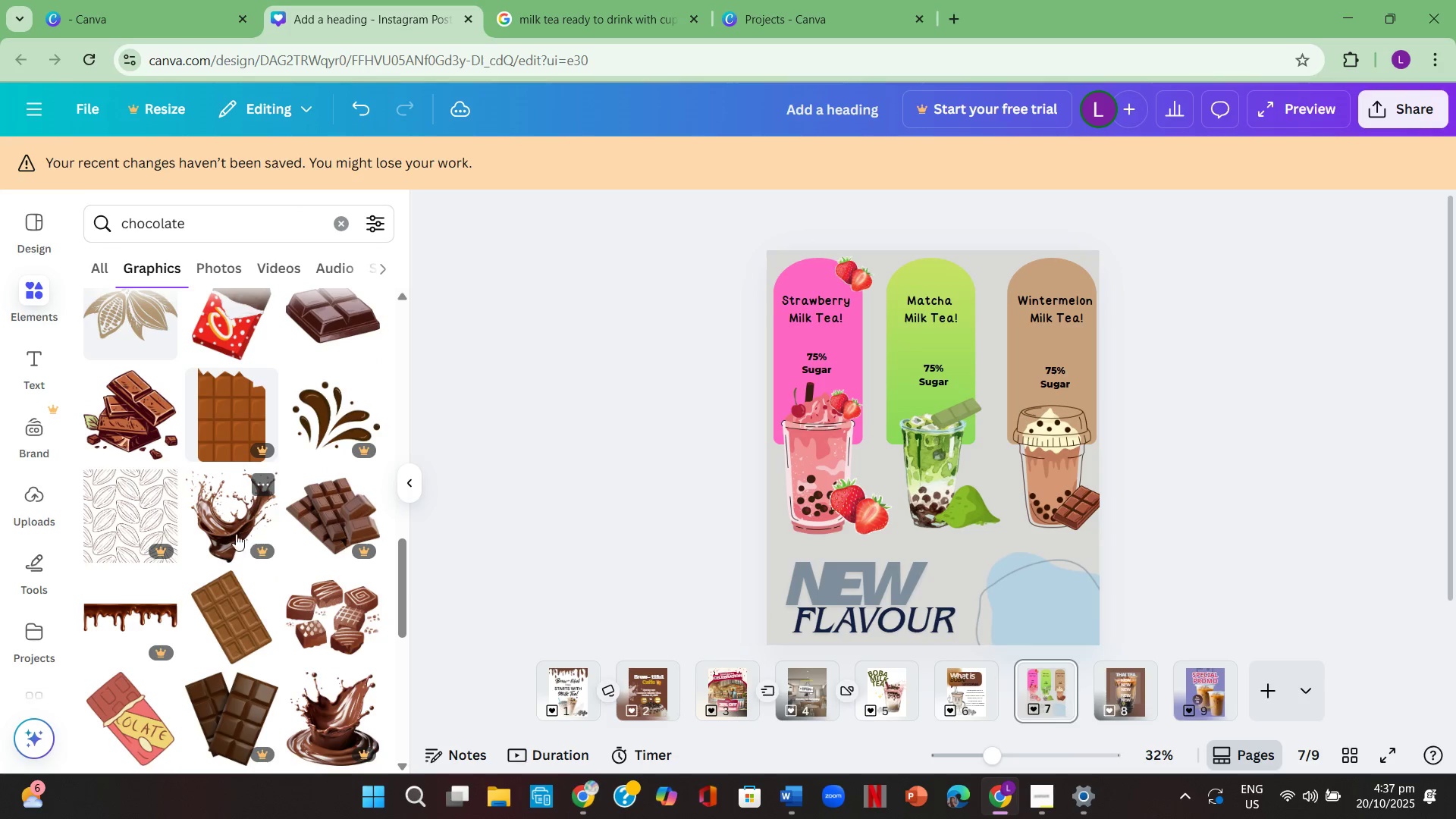 
left_click([202, 514])
 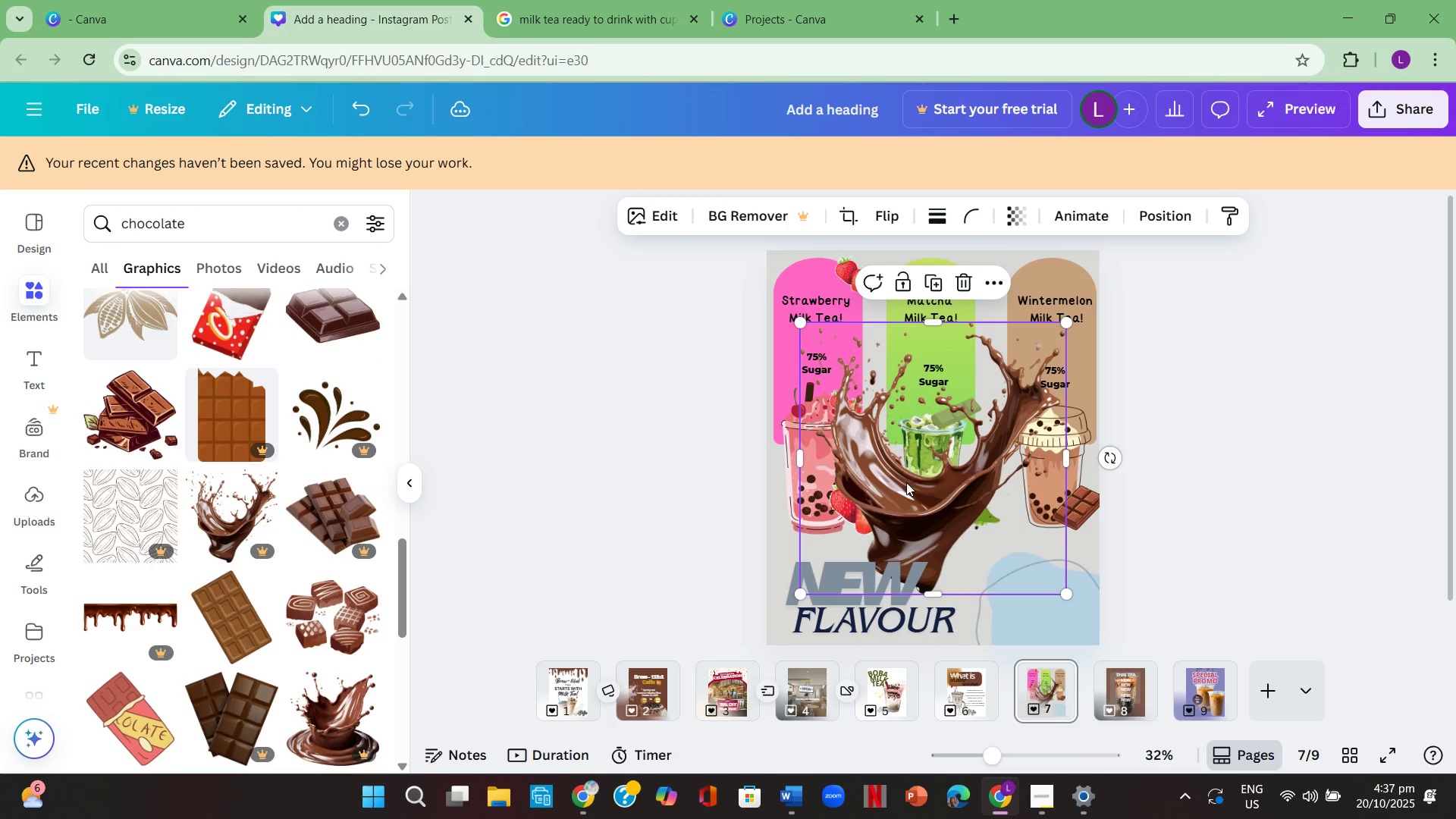 
left_click([921, 475])
 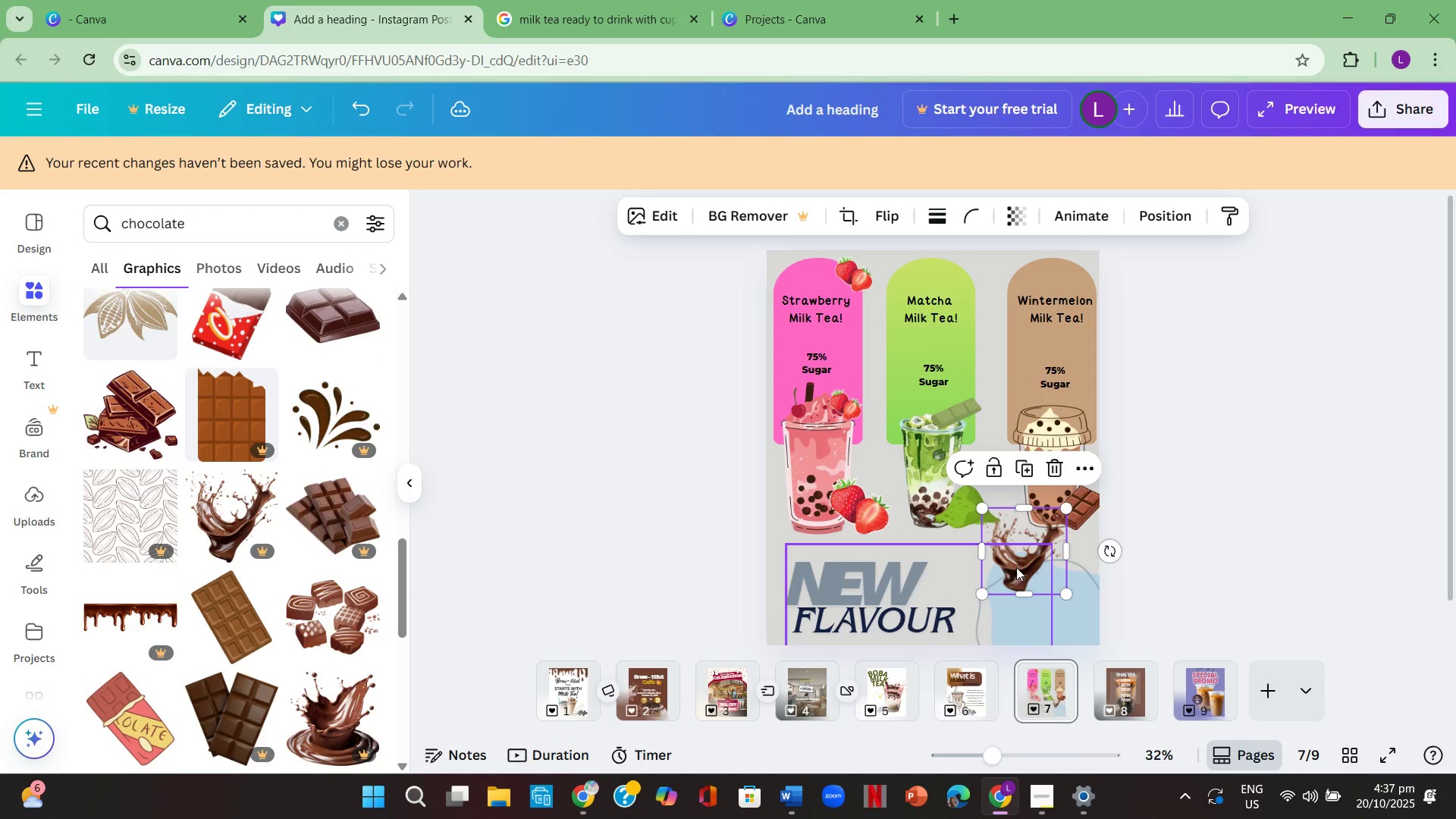 
wait(9.16)
 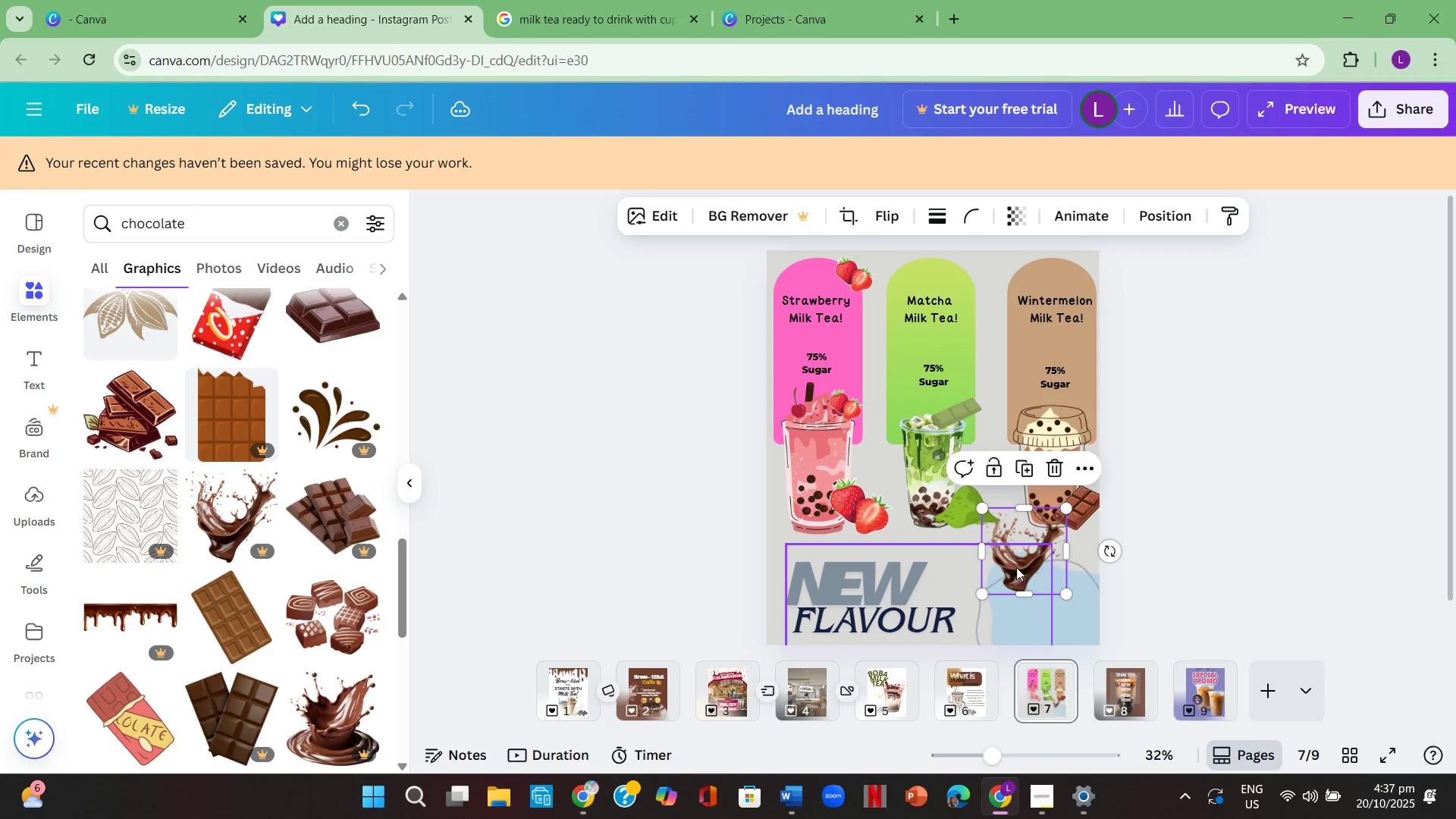 
scroll: coordinate [1065, 265], scroll_direction: up, amount: 1.0
 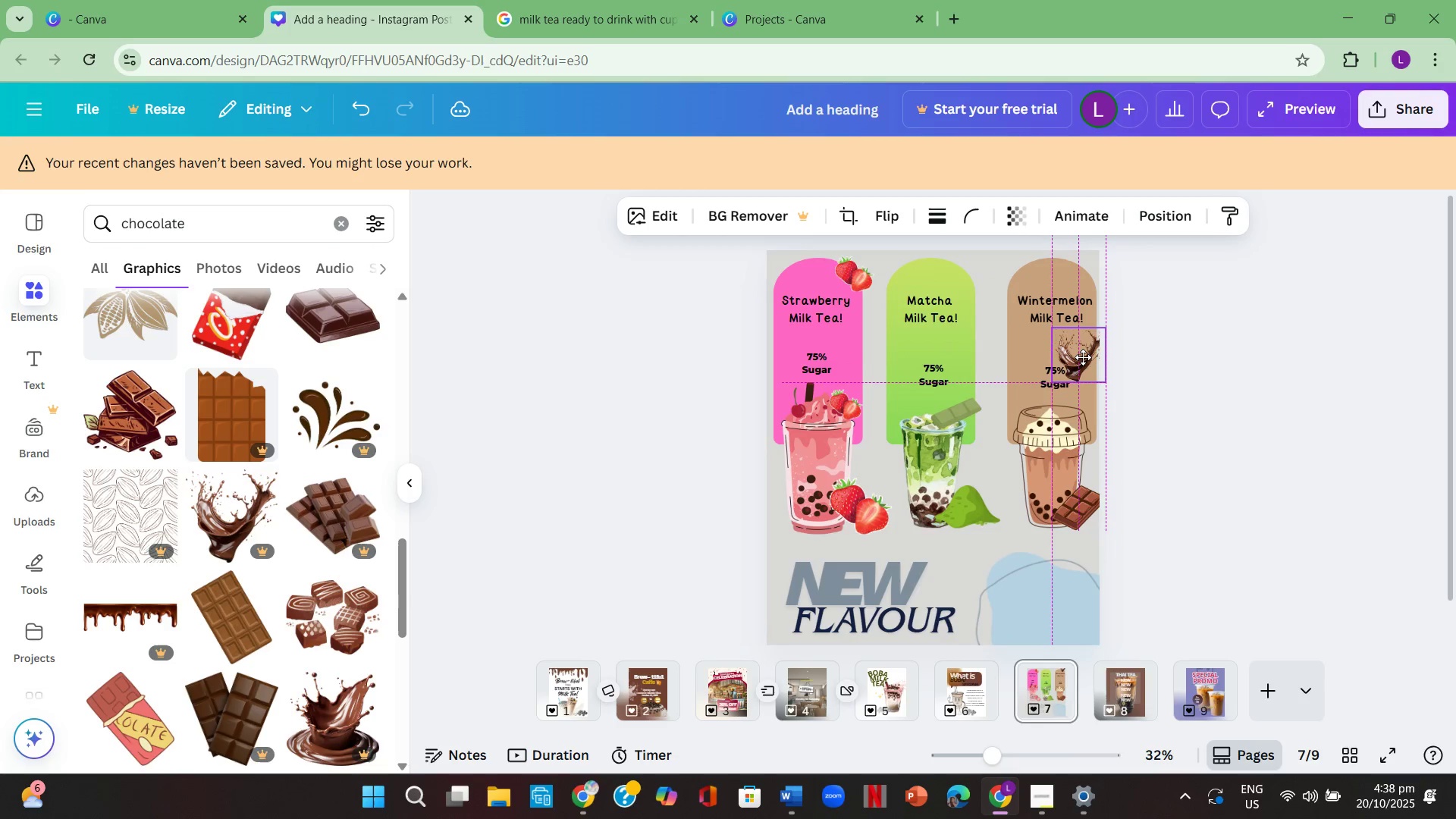 
wait(5.79)
 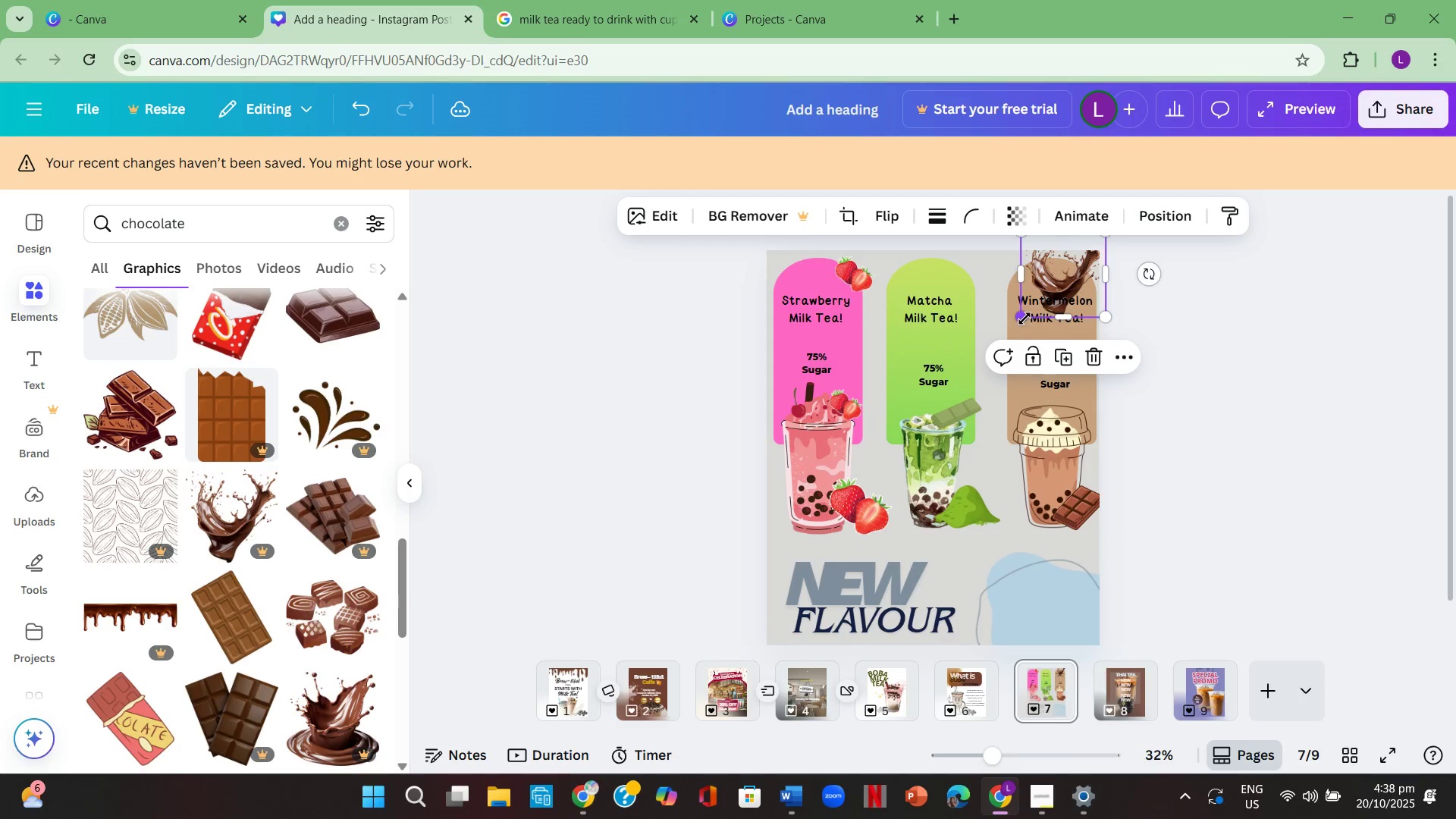 
left_click([1188, 305])
 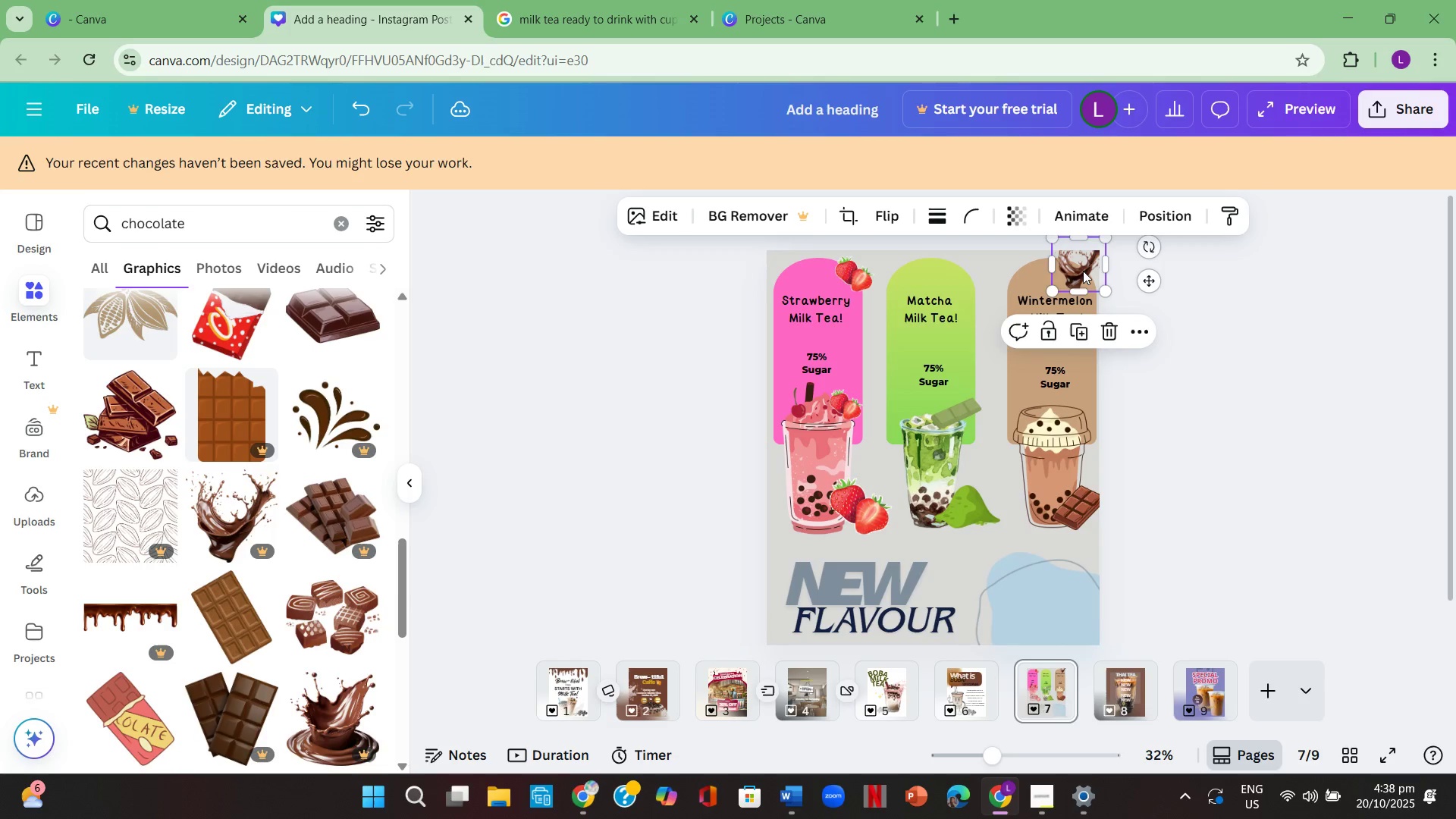 
key(Backspace)
 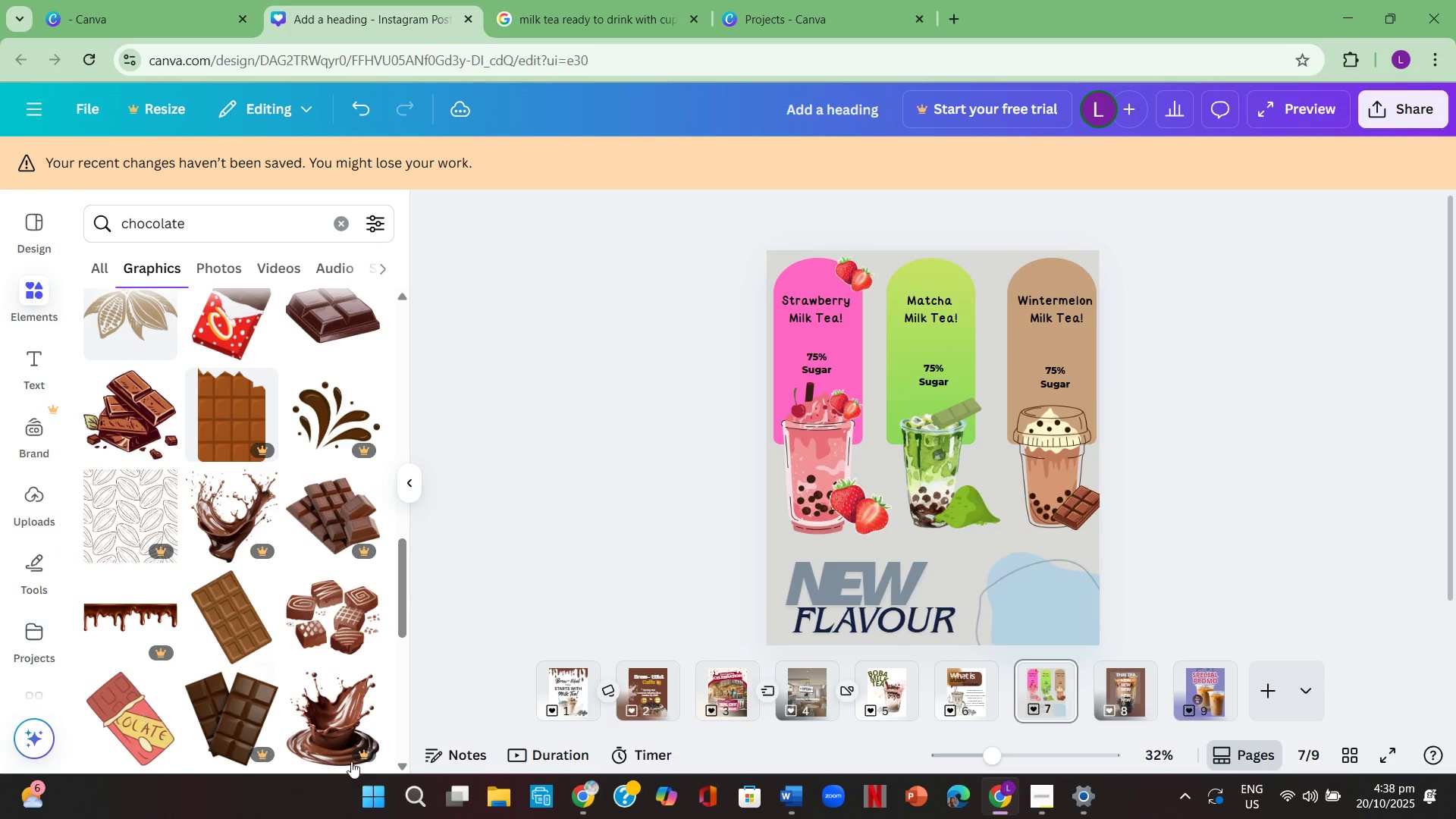 
scroll: coordinate [312, 714], scroll_direction: down, amount: 4.0
 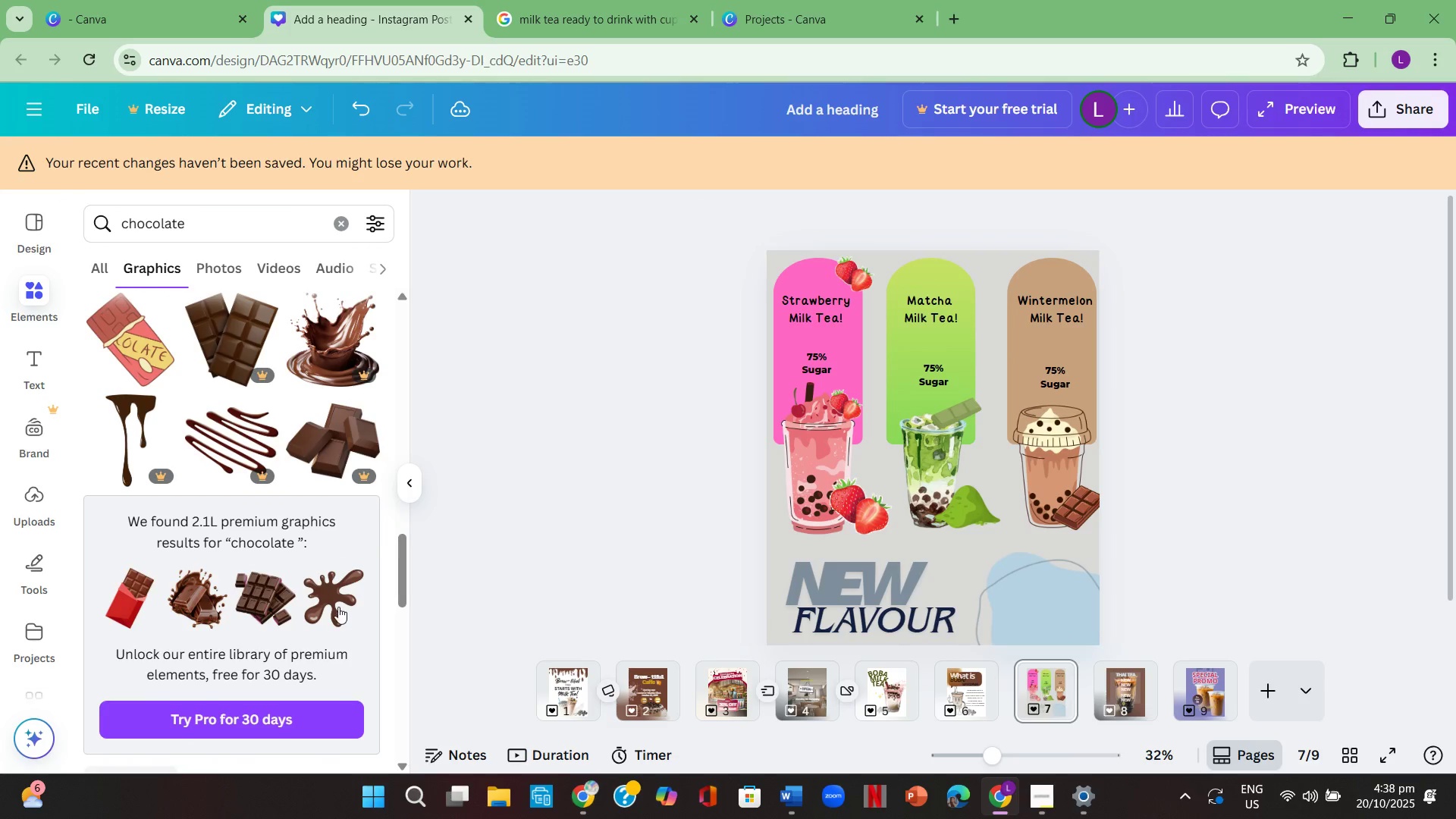 
left_click([338, 607])
 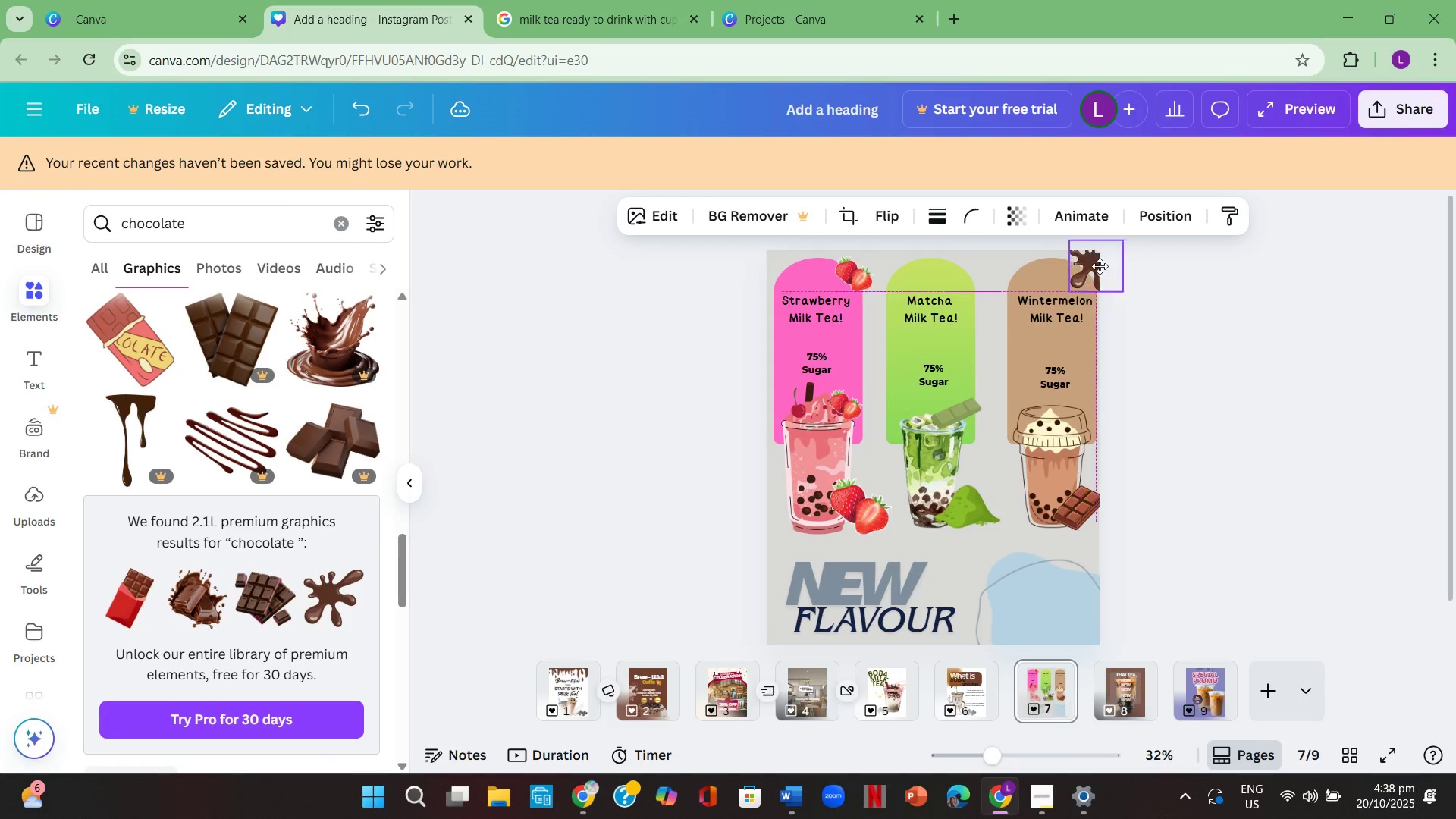 
wait(5.74)
 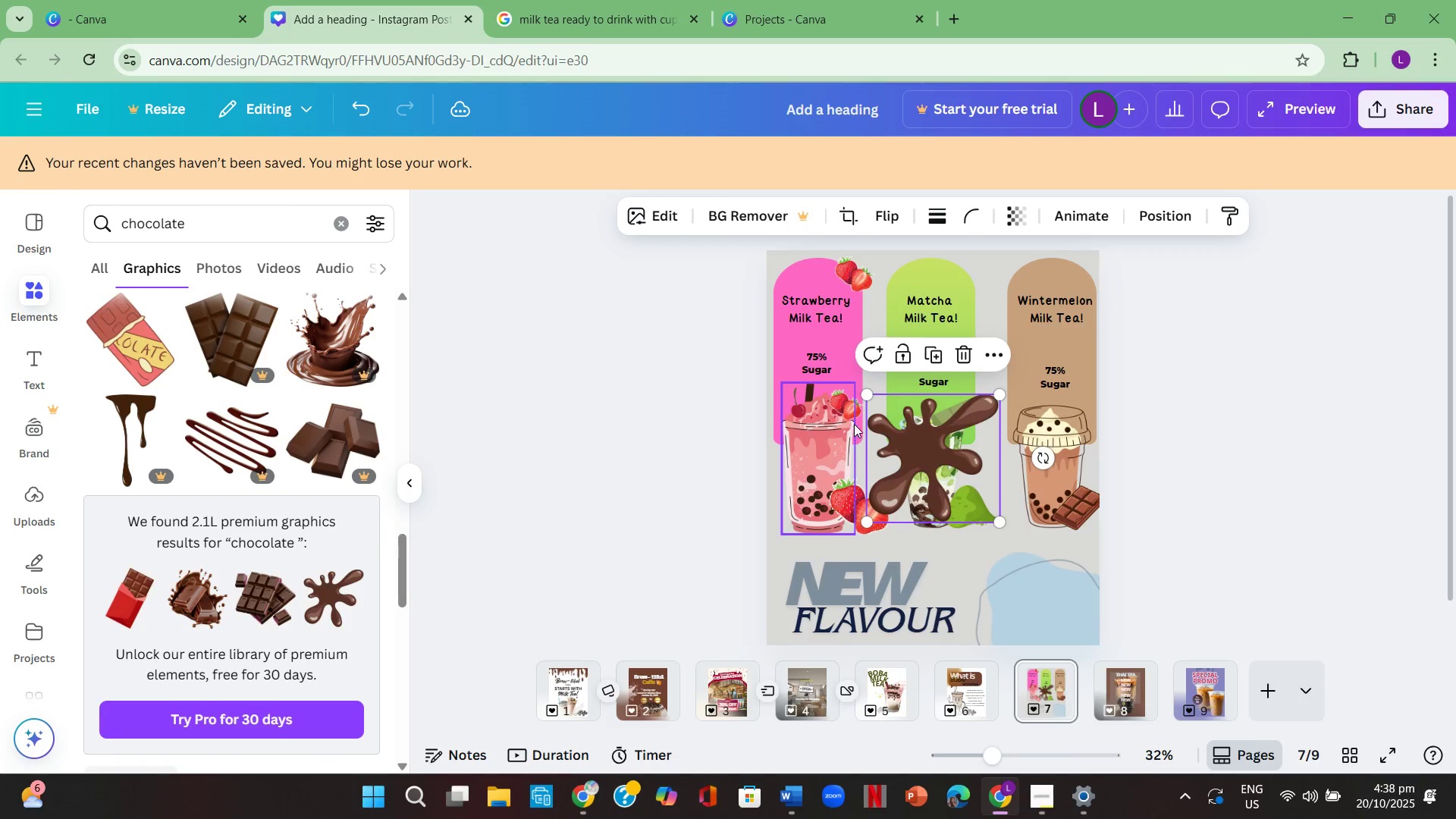 
left_click([1250, 331])
 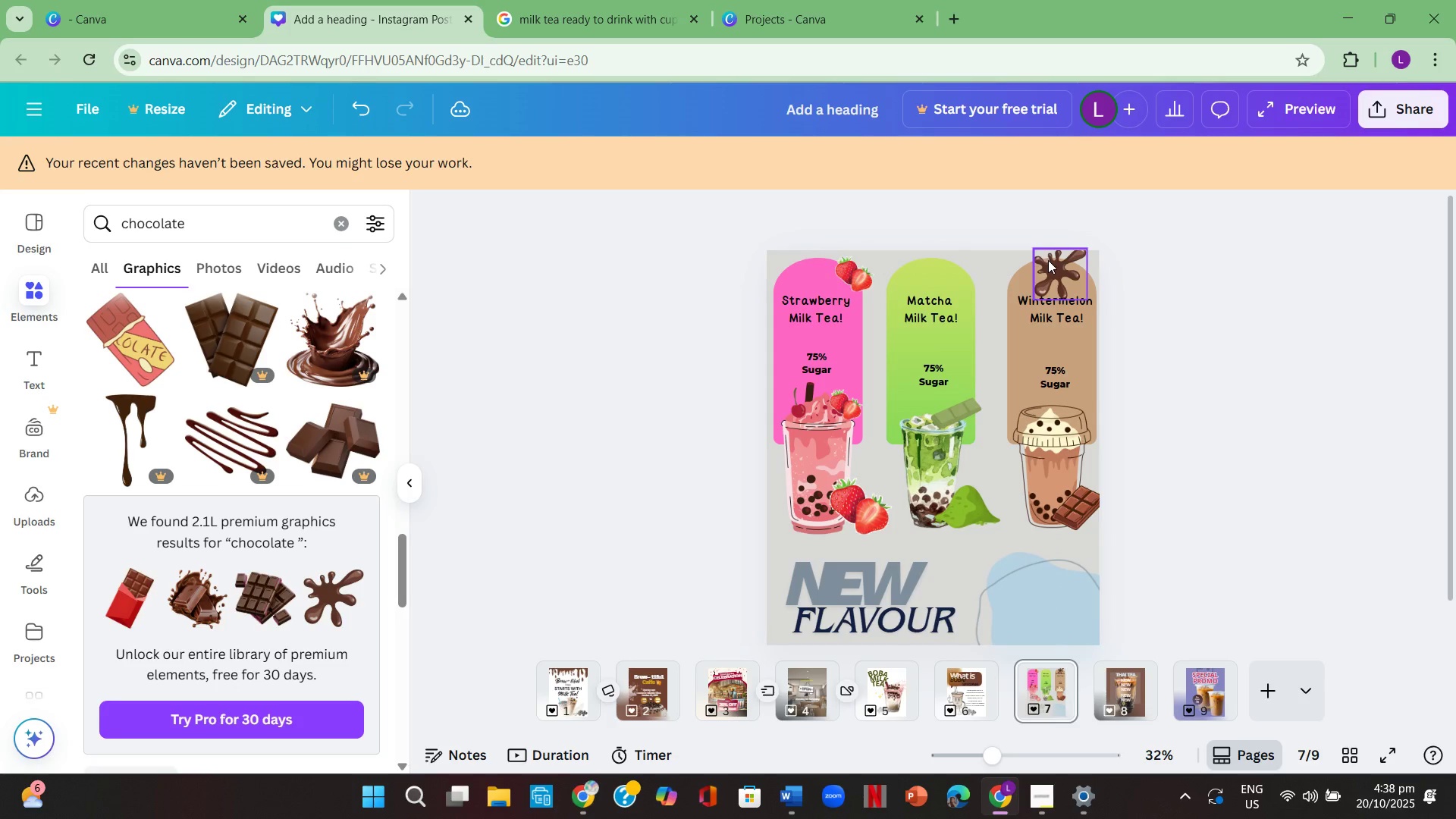 
left_click([1048, 260])
 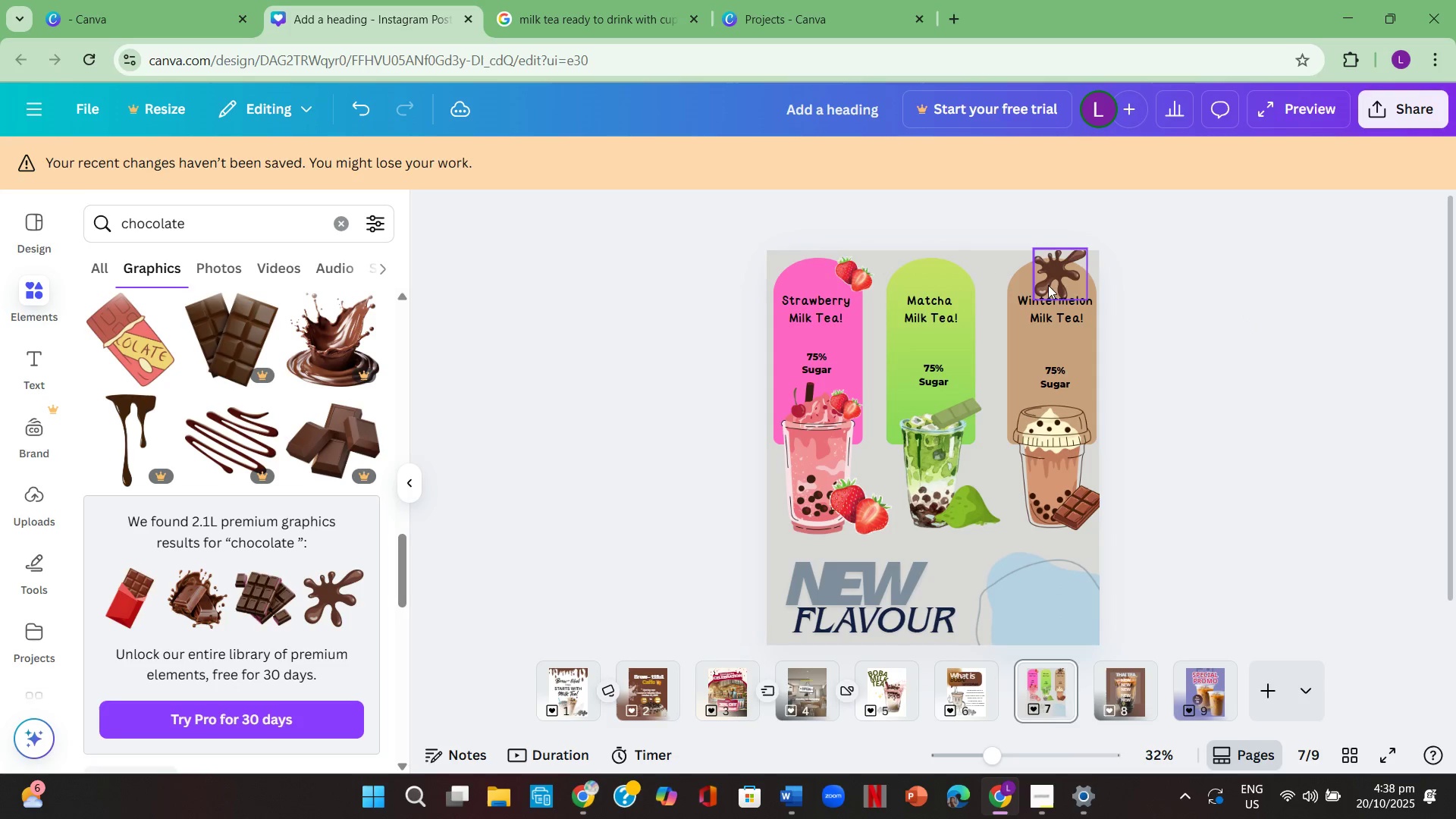 
left_click([1058, 281])
 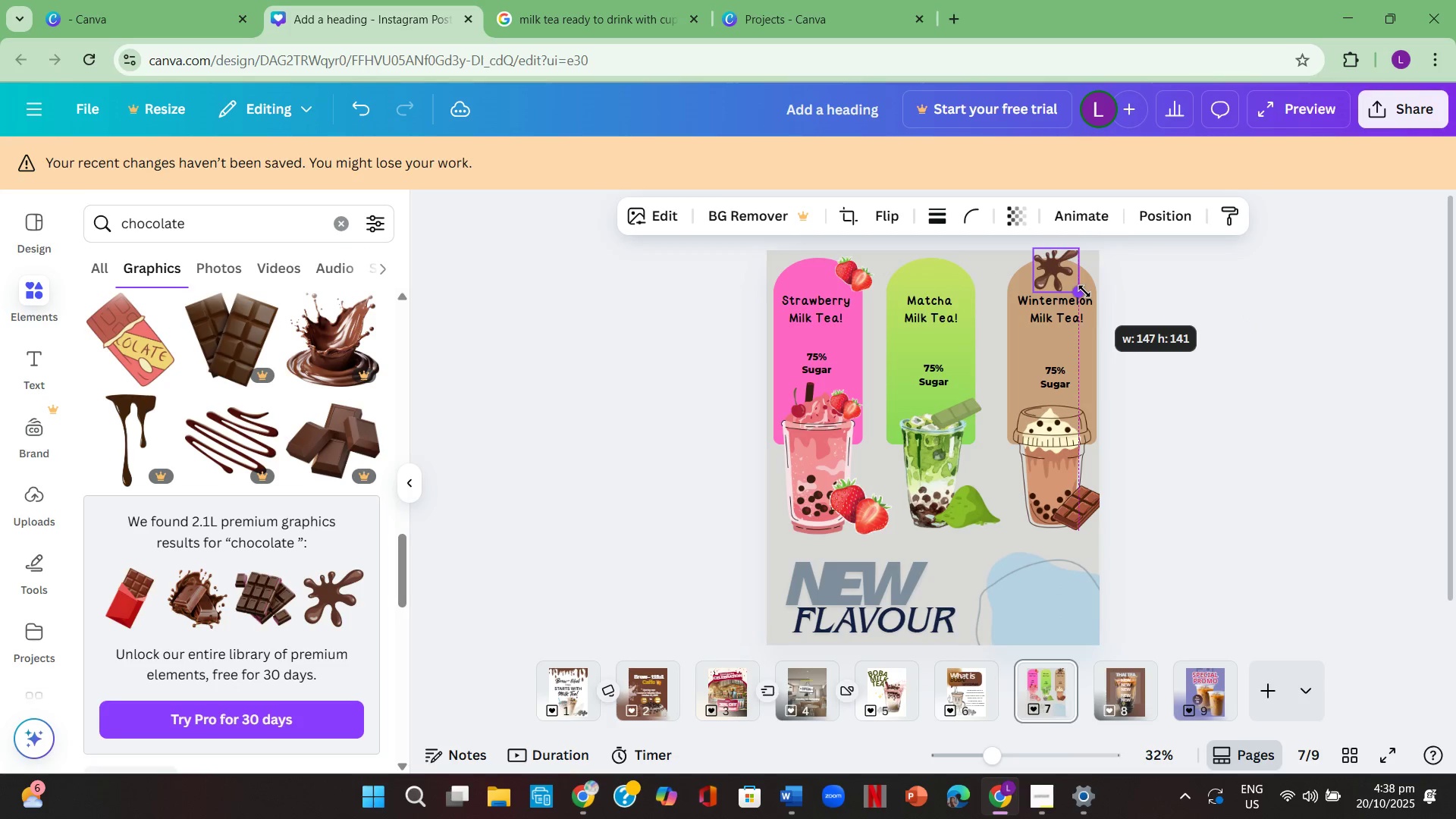 
left_click([1230, 324])
 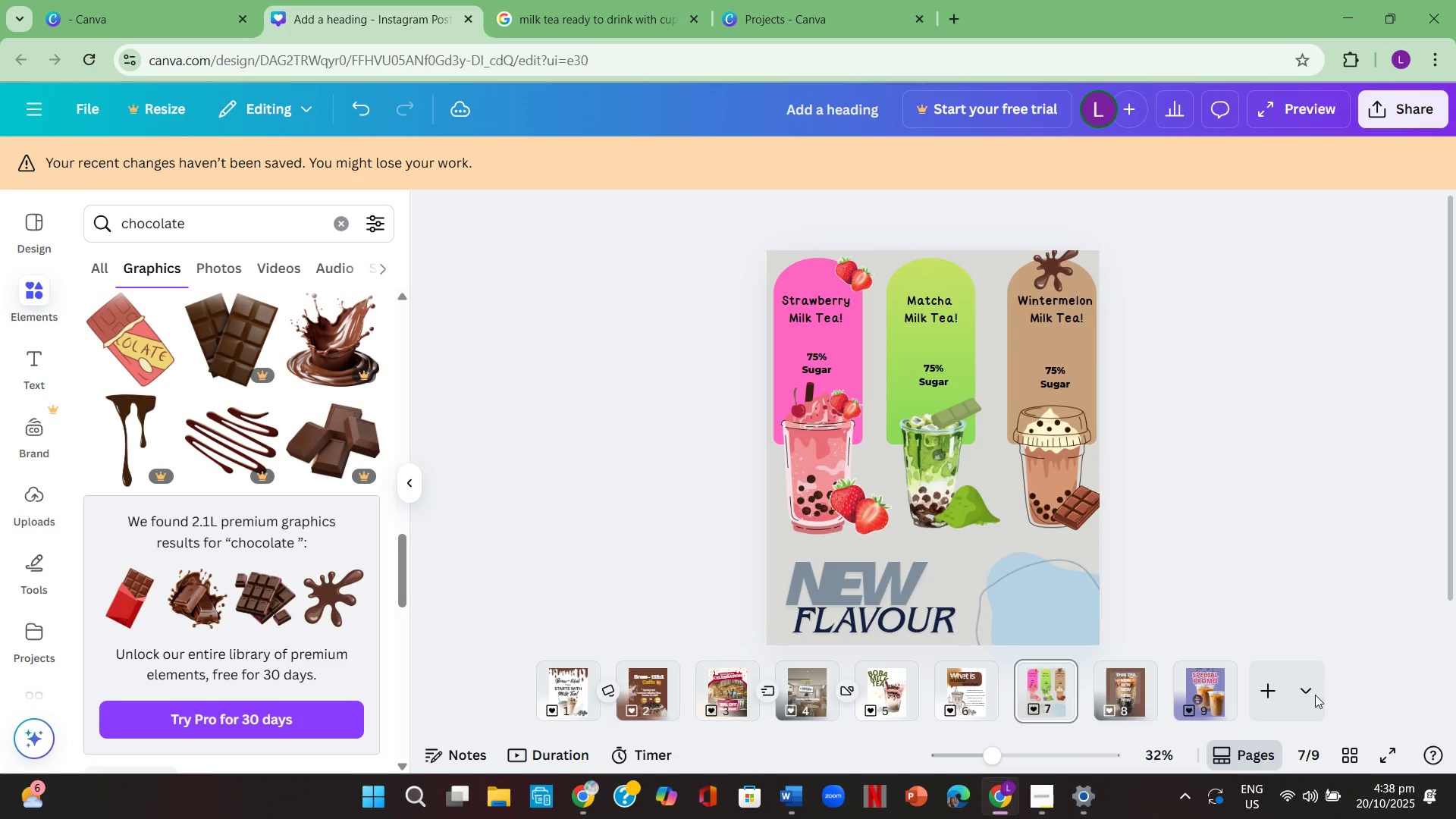 
left_click([1384, 753])
 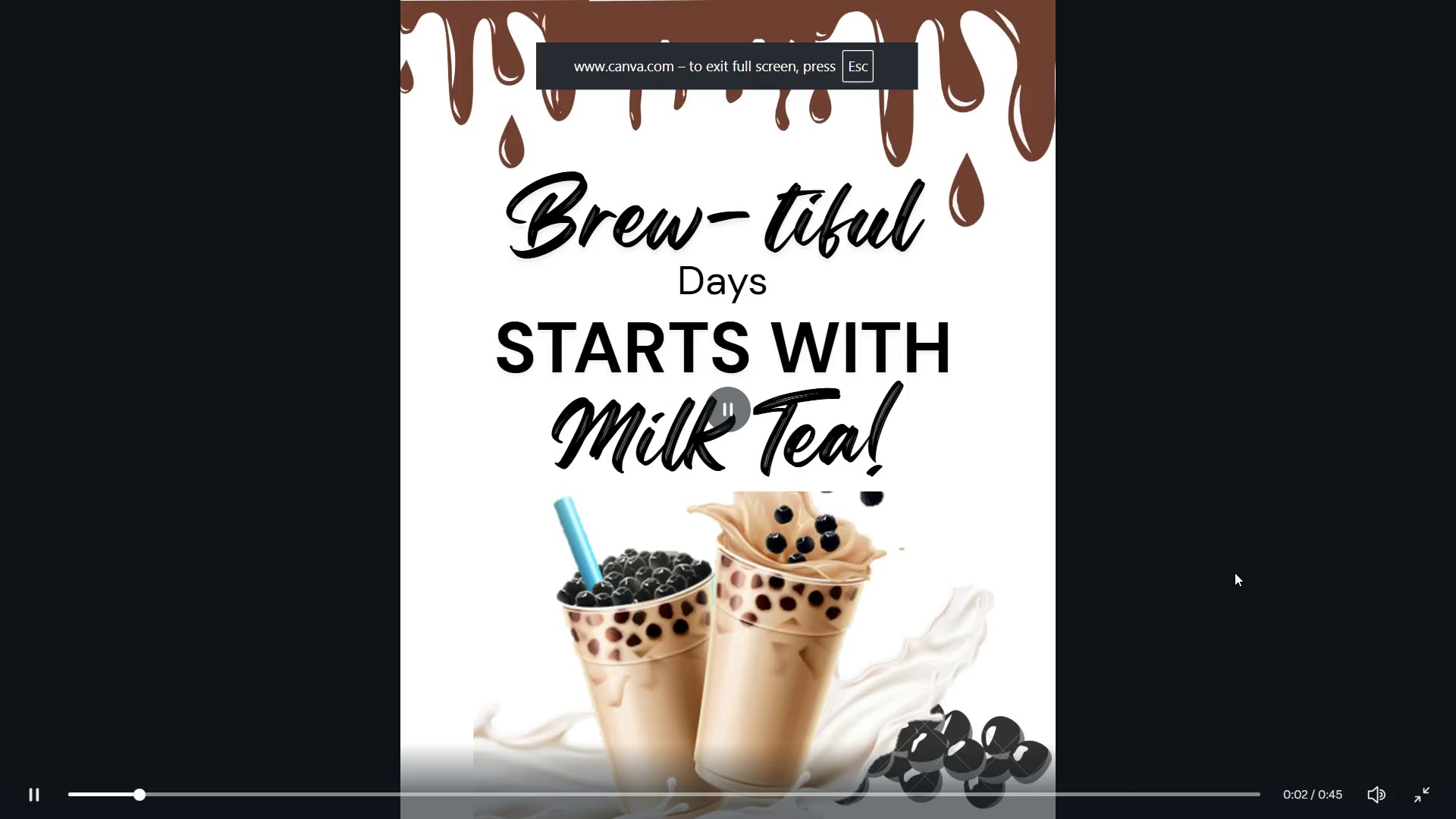 
key(ArrowRight)
 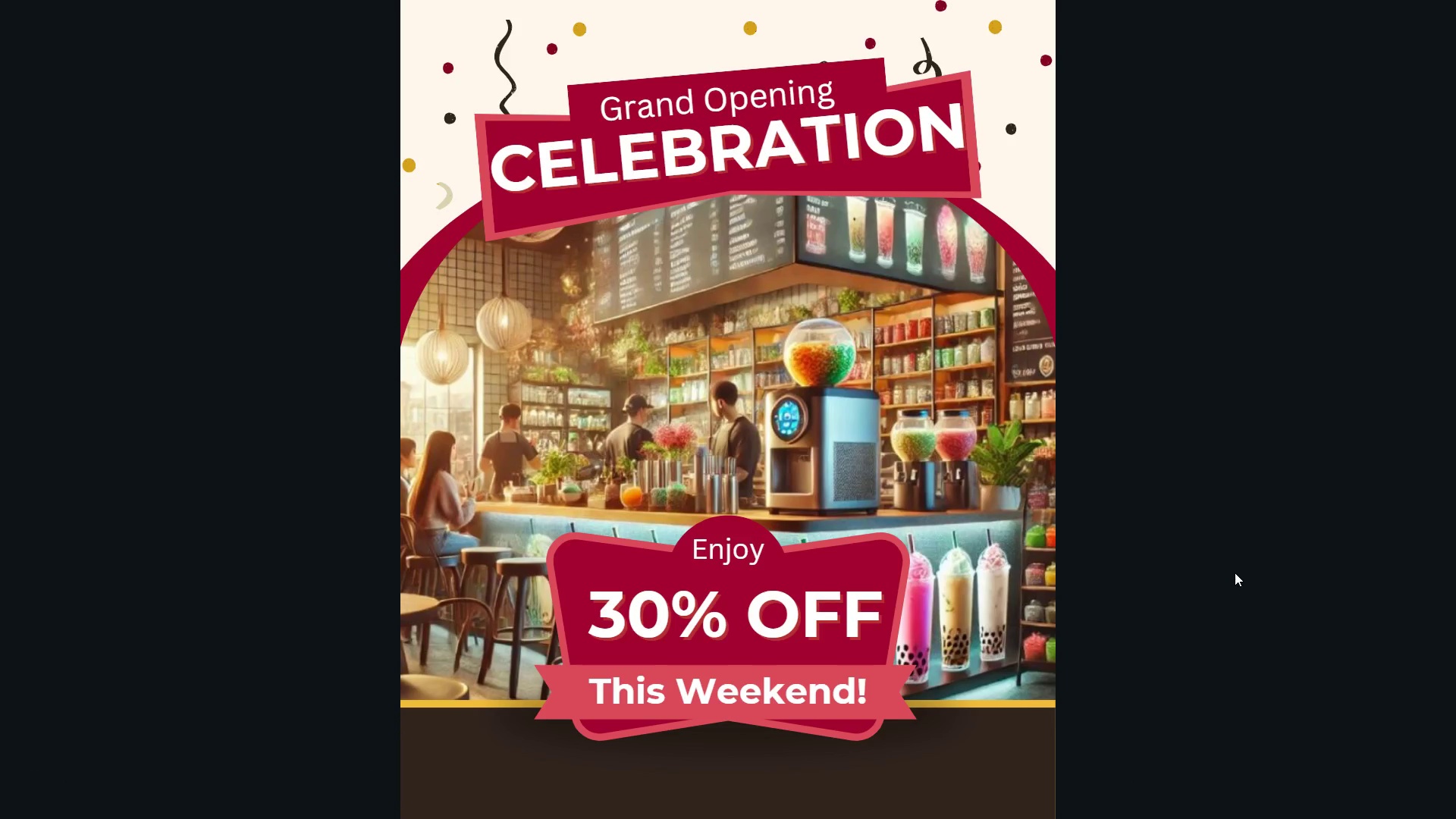 
key(ArrowRight)
 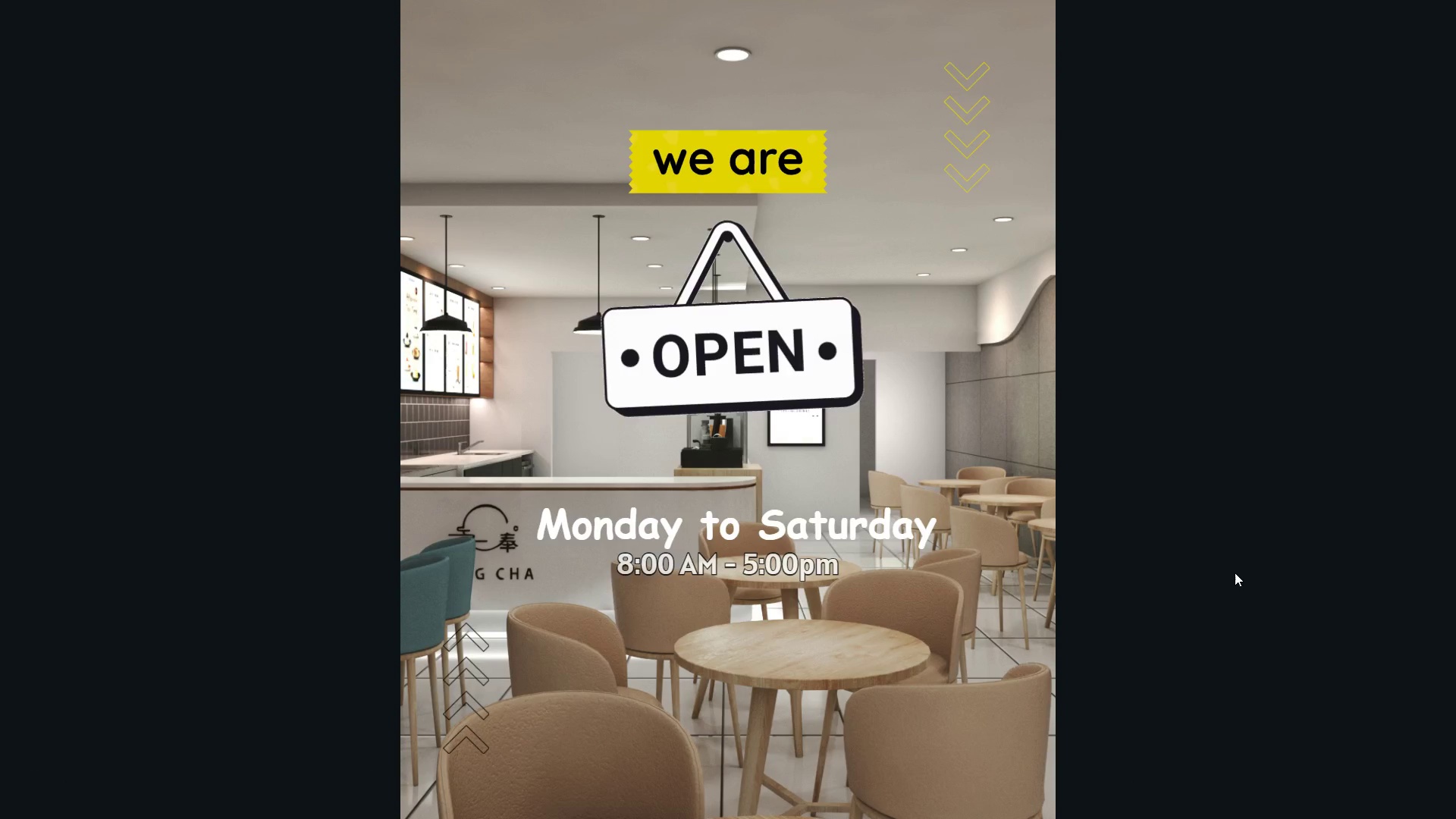 
key(ArrowRight)
 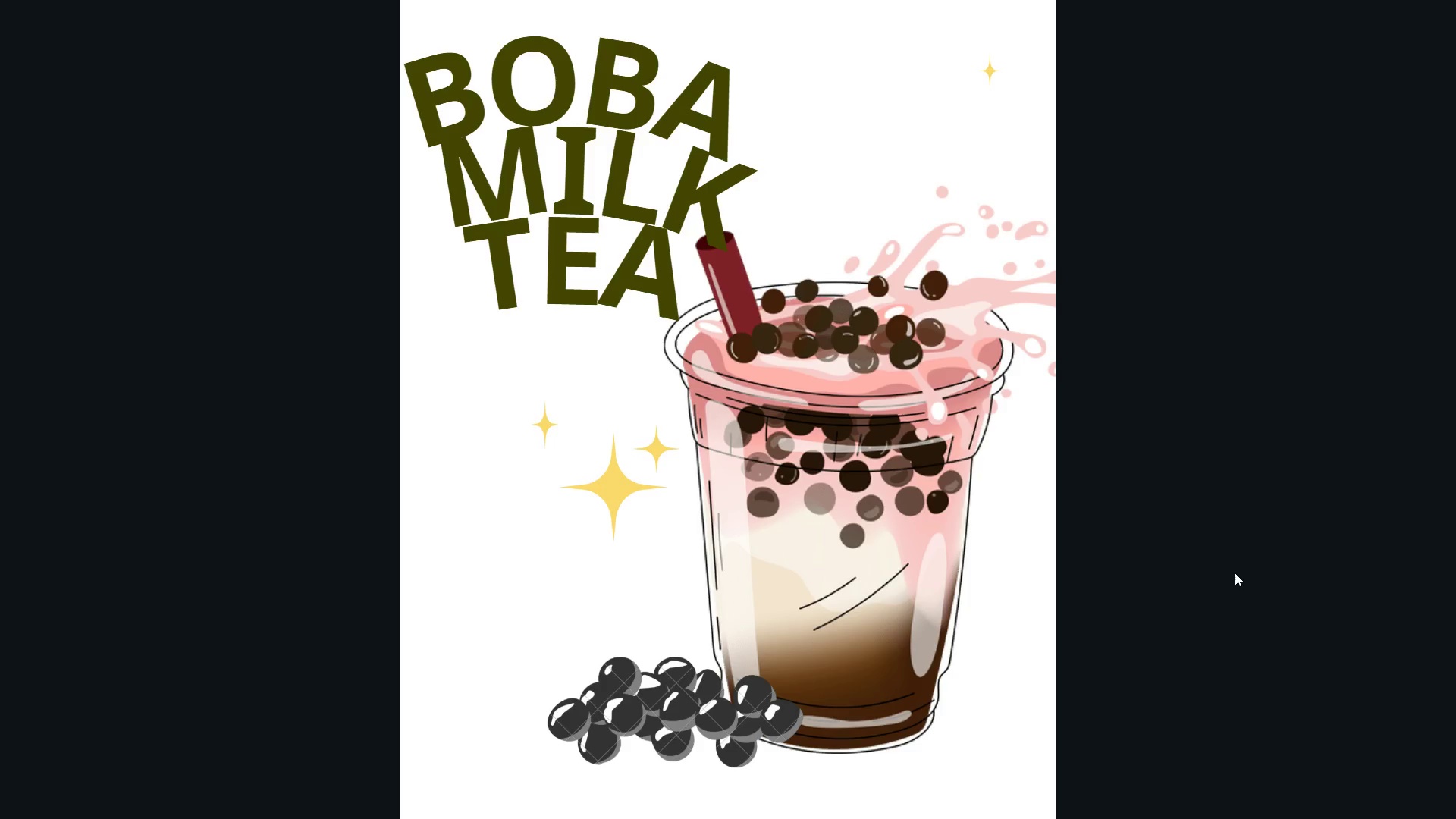 
key(ArrowRight)
 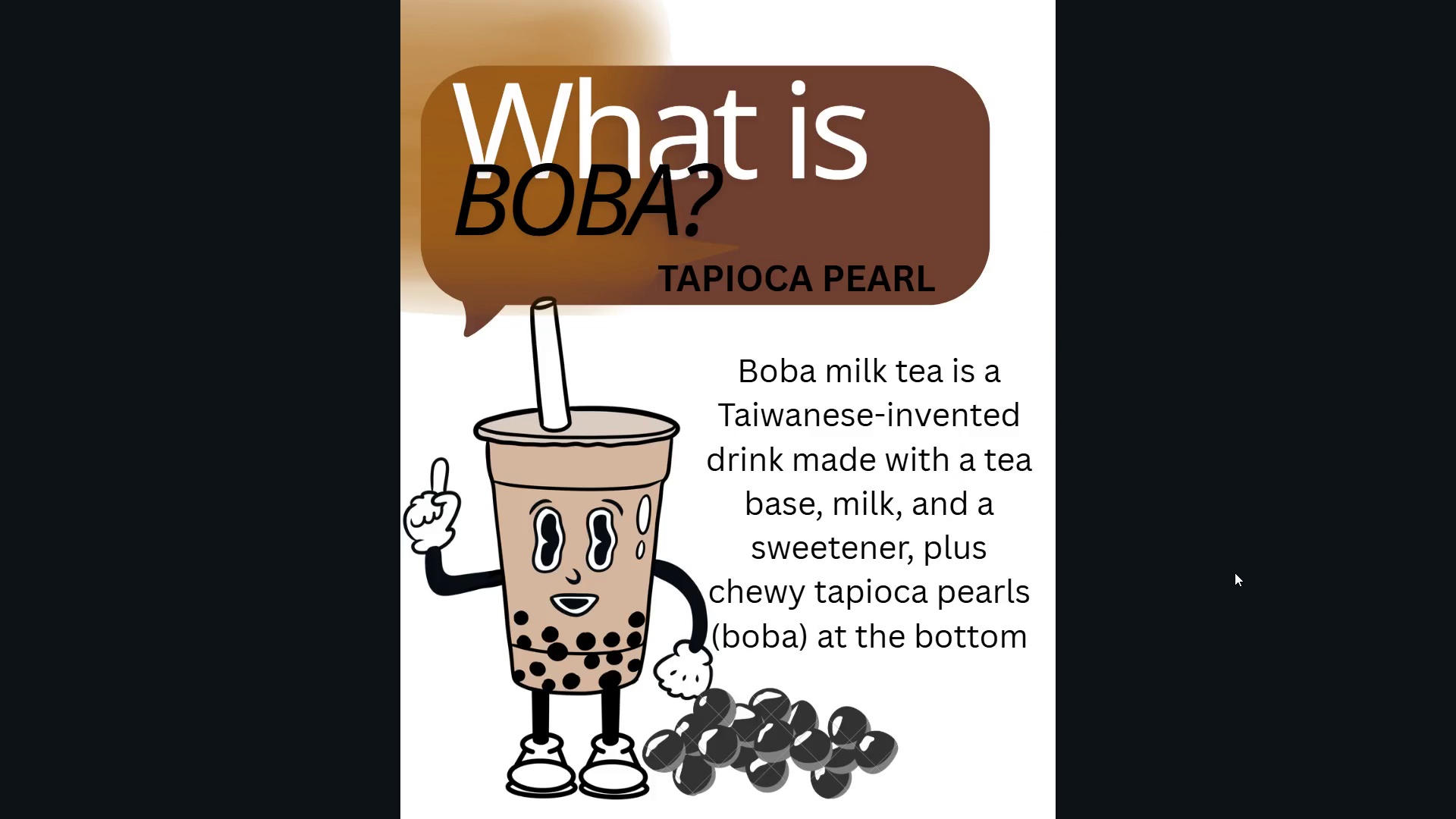 
key(ArrowRight)
 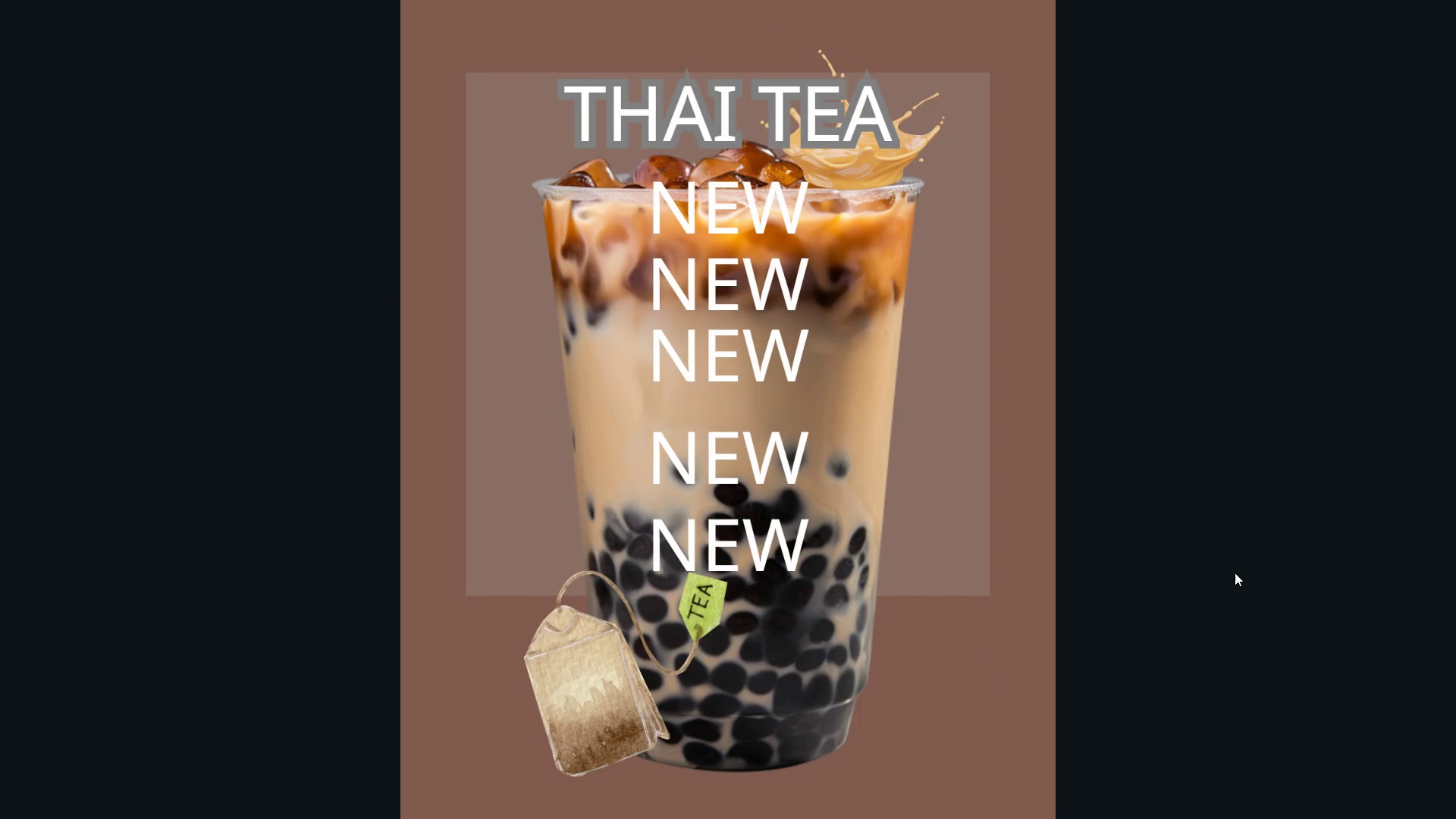 
key(ArrowLeft)
 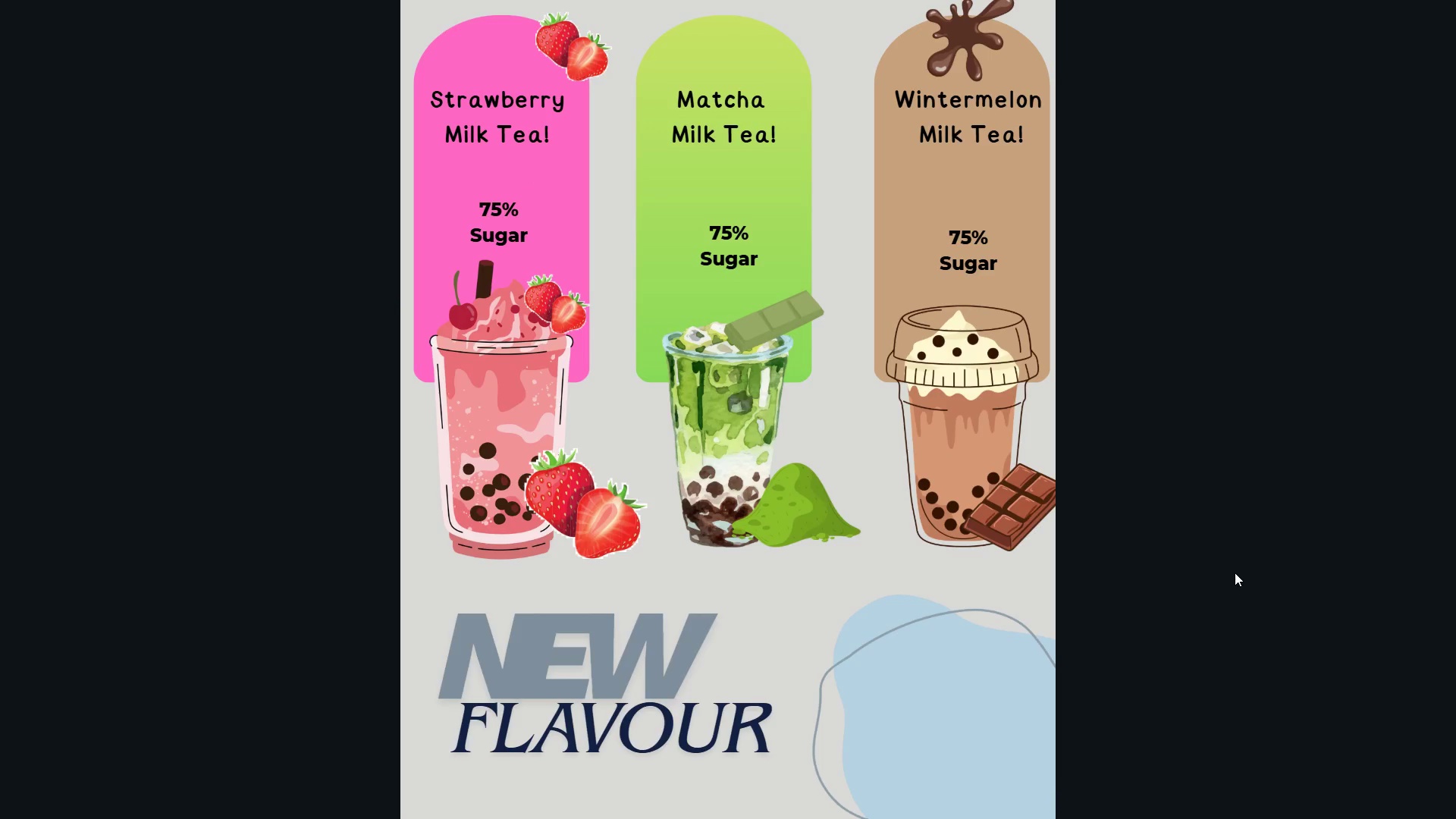 
key(ArrowRight)
 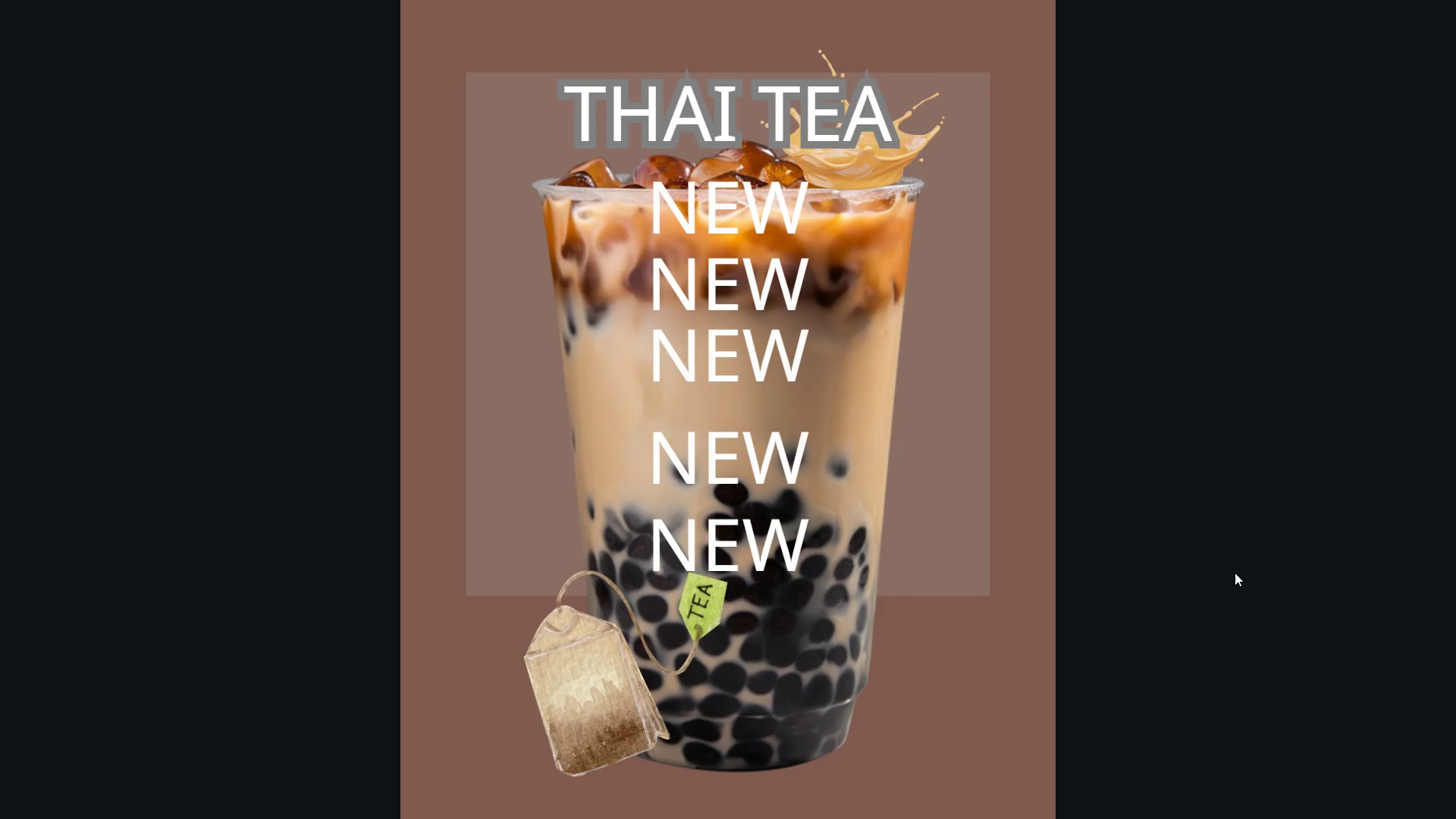 
key(ArrowRight)
 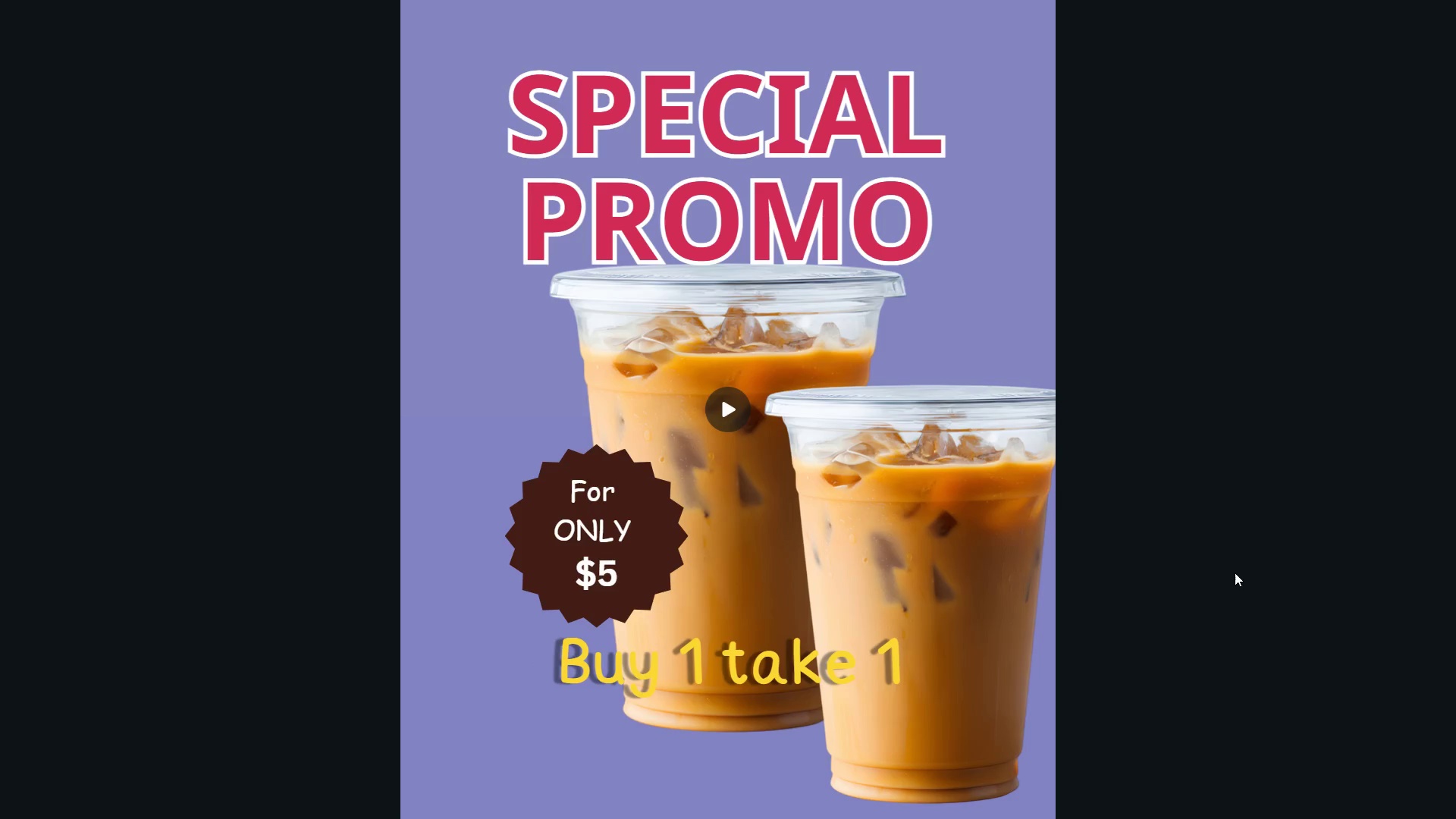 
key(ArrowRight)
 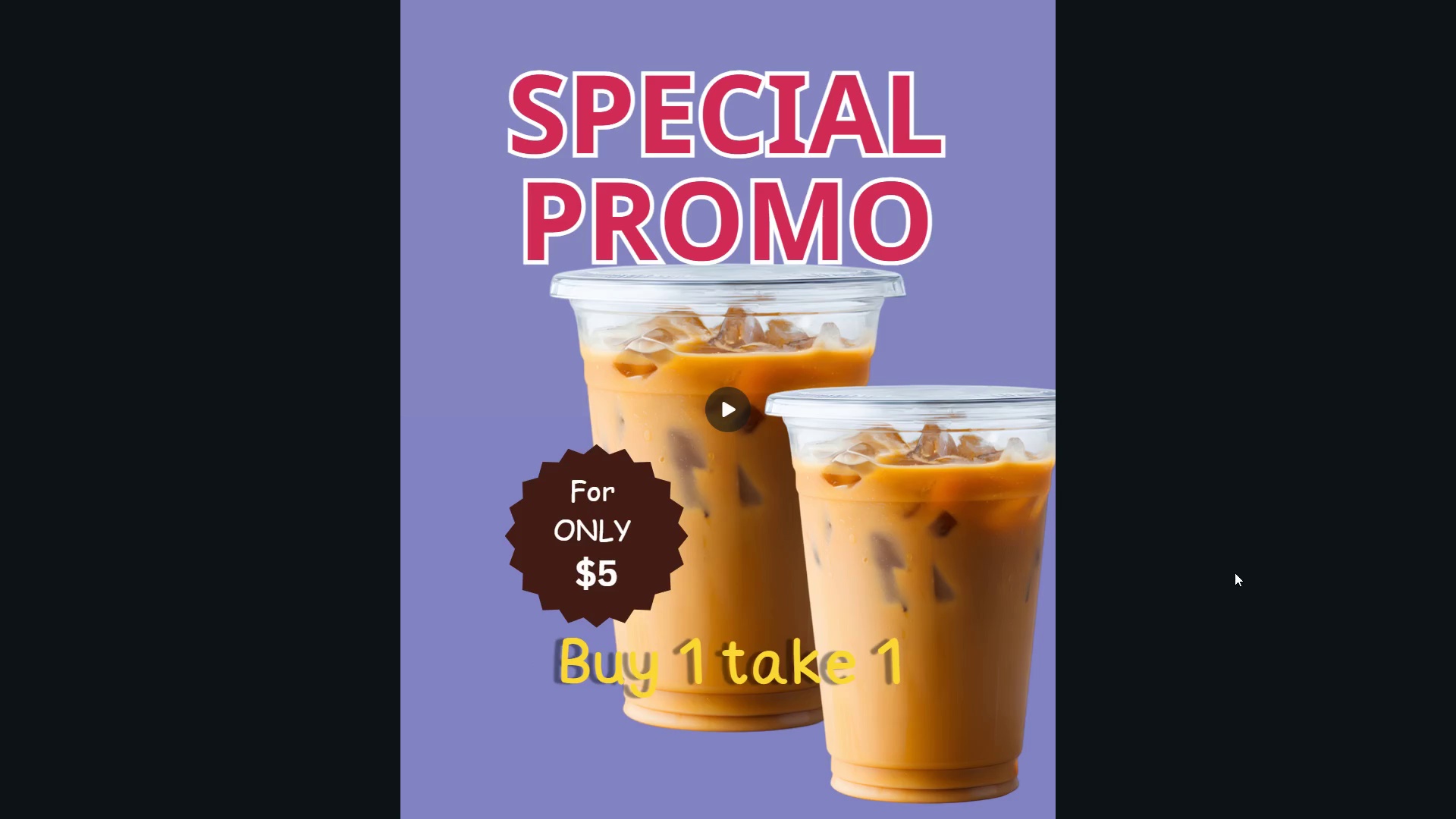 
key(ArrowRight)
 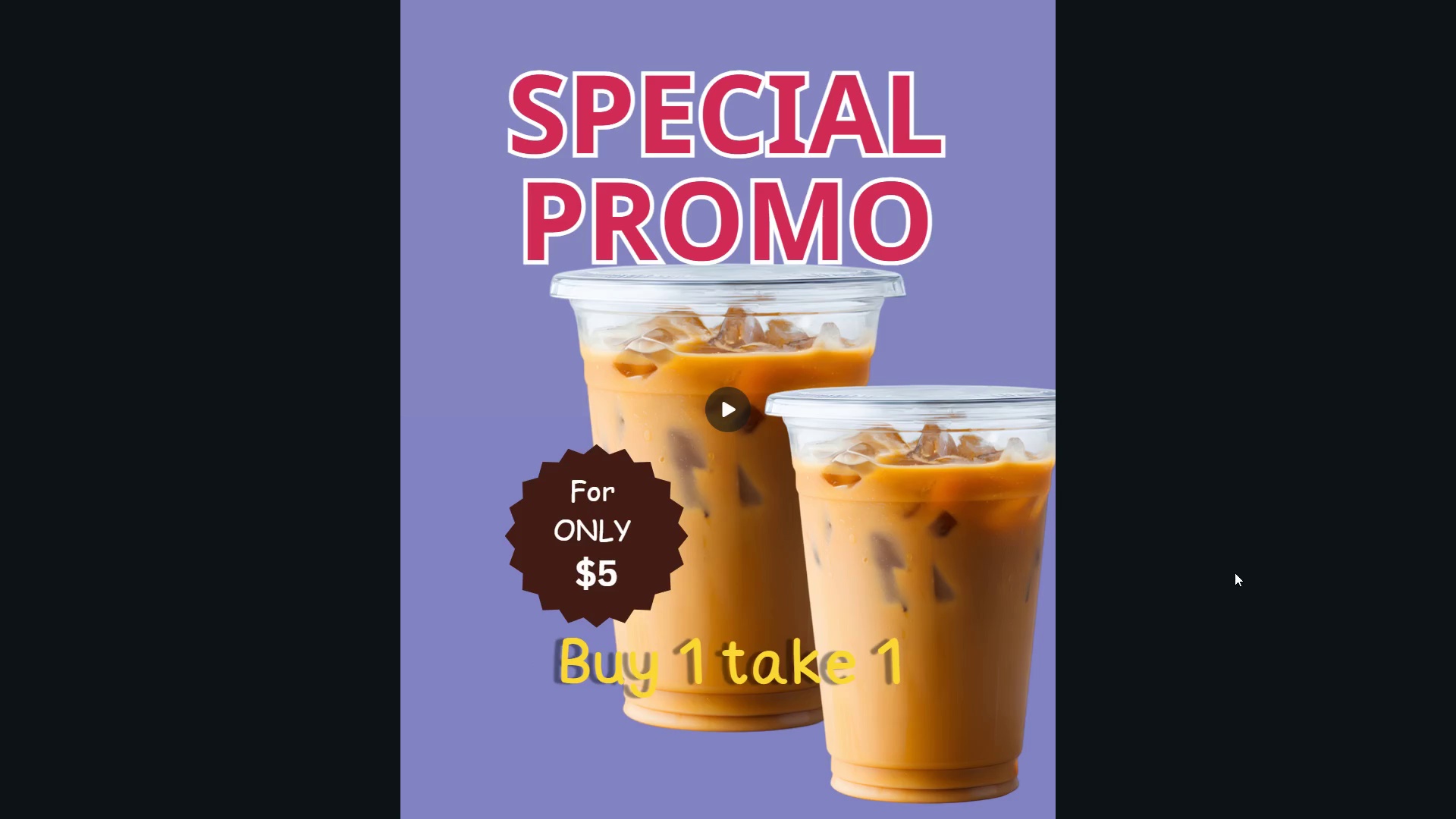 
key(ArrowRight)
 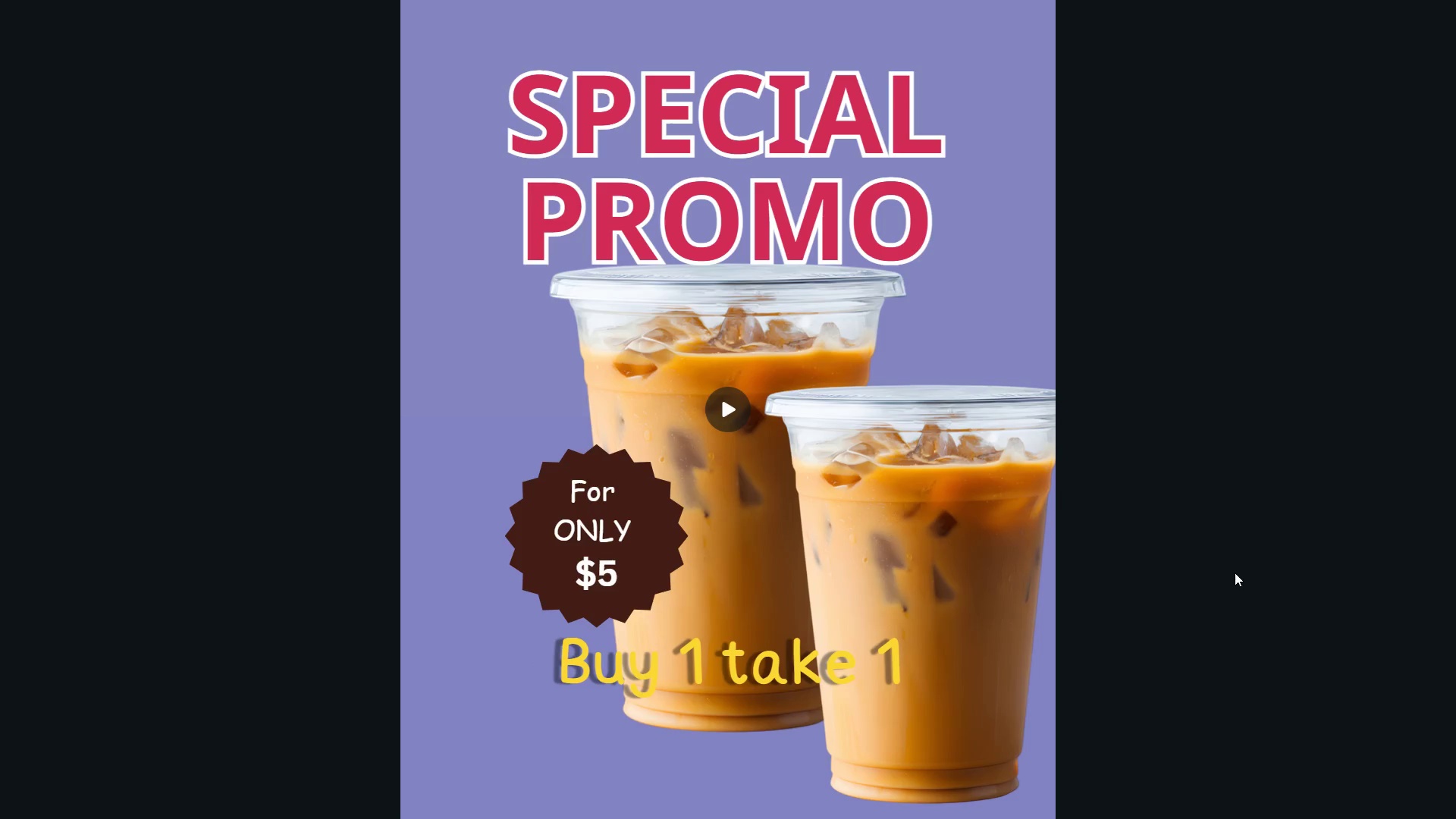 
key(Escape)
 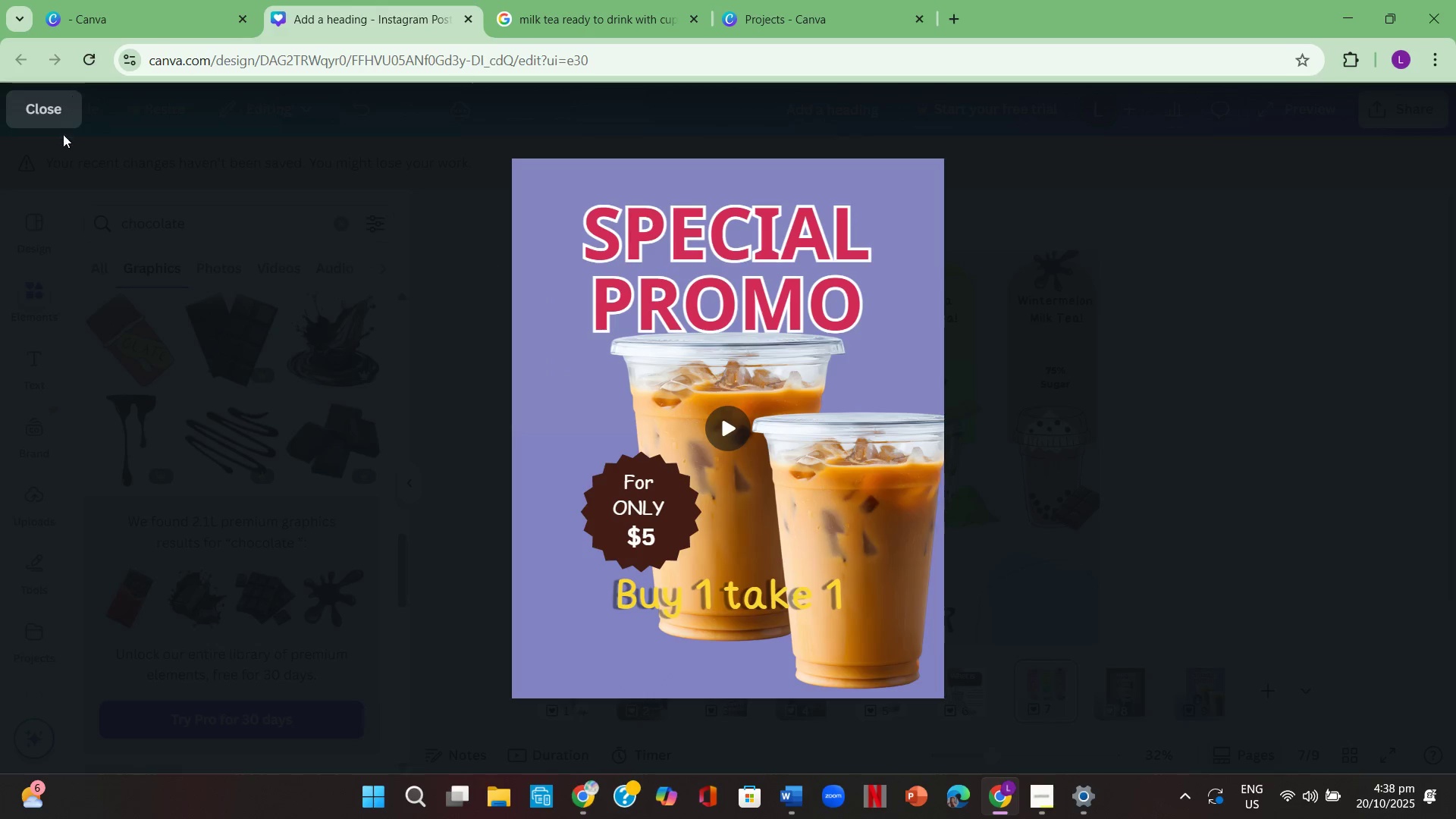 
left_click([63, 127])
 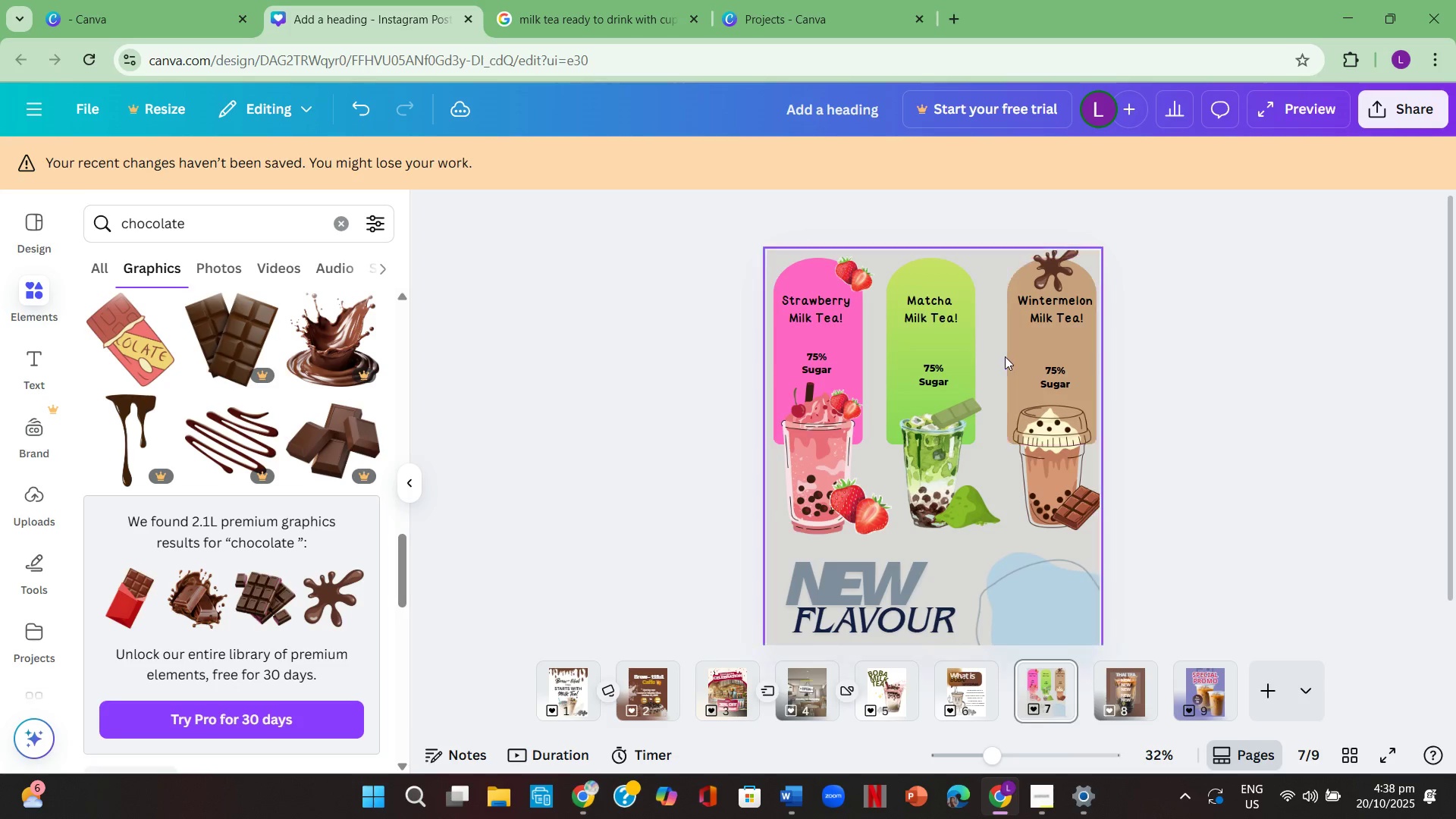 
left_click([1252, 349])
 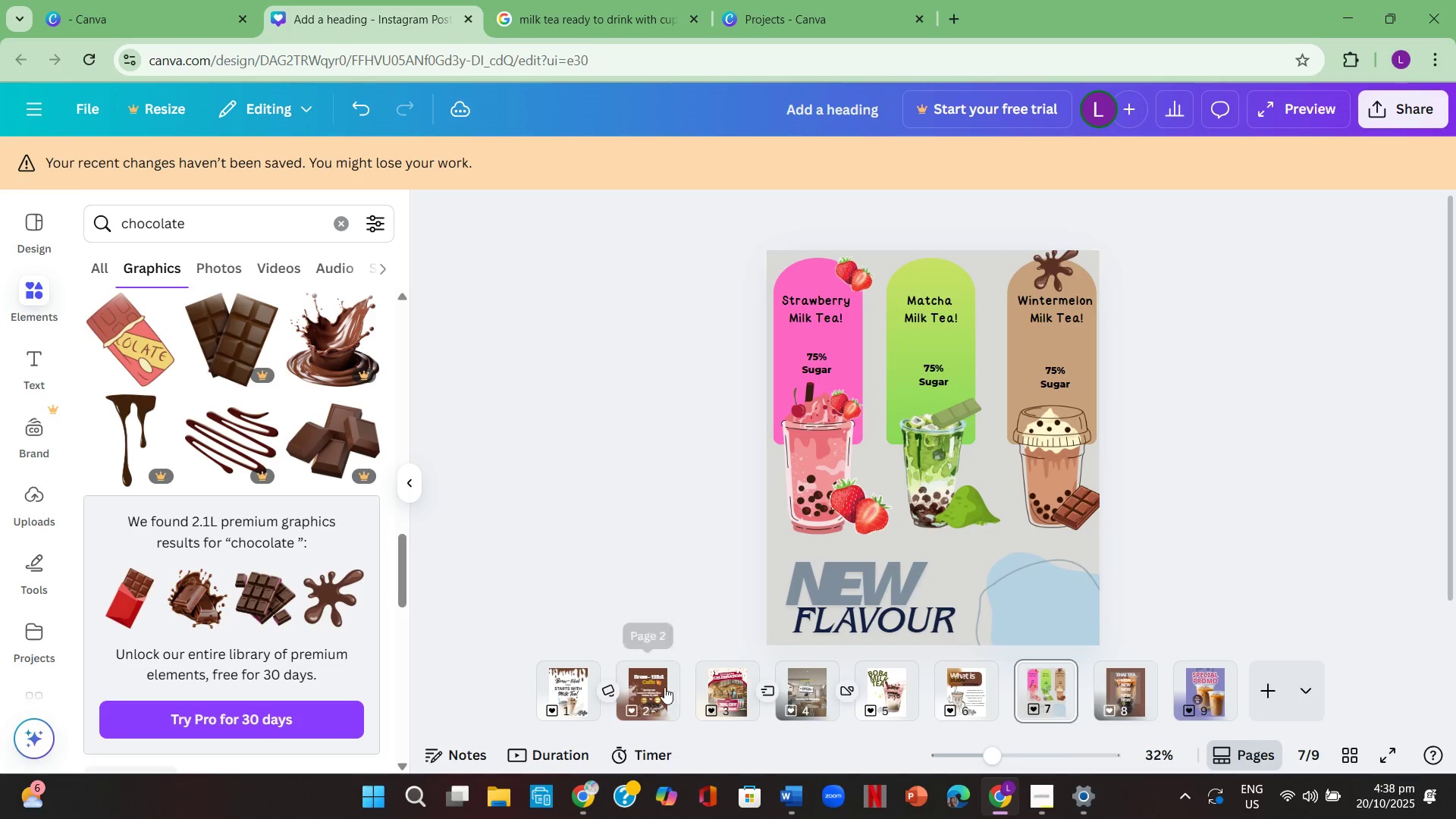 
left_click([653, 685])
 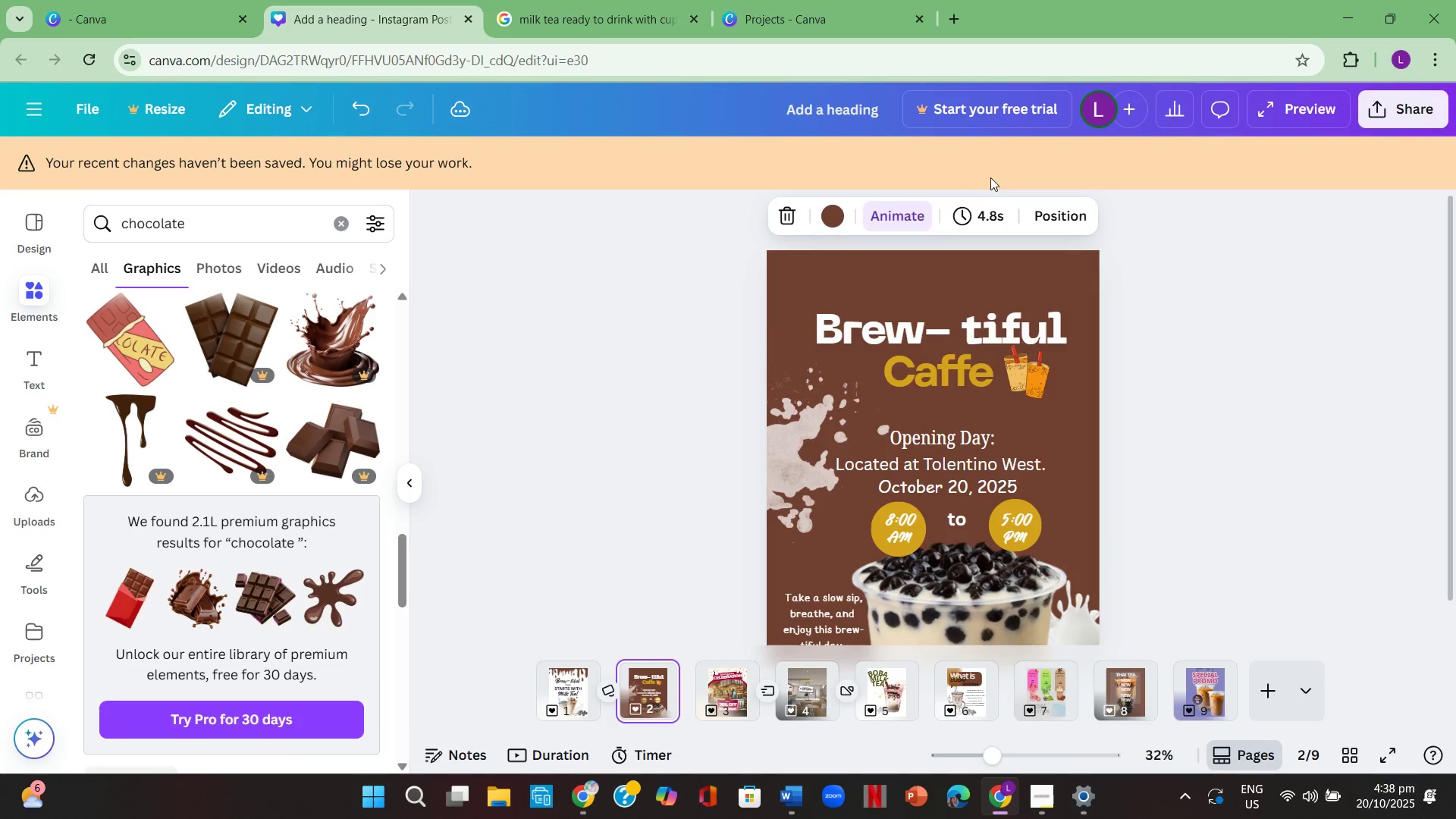 
left_click([997, 218])
 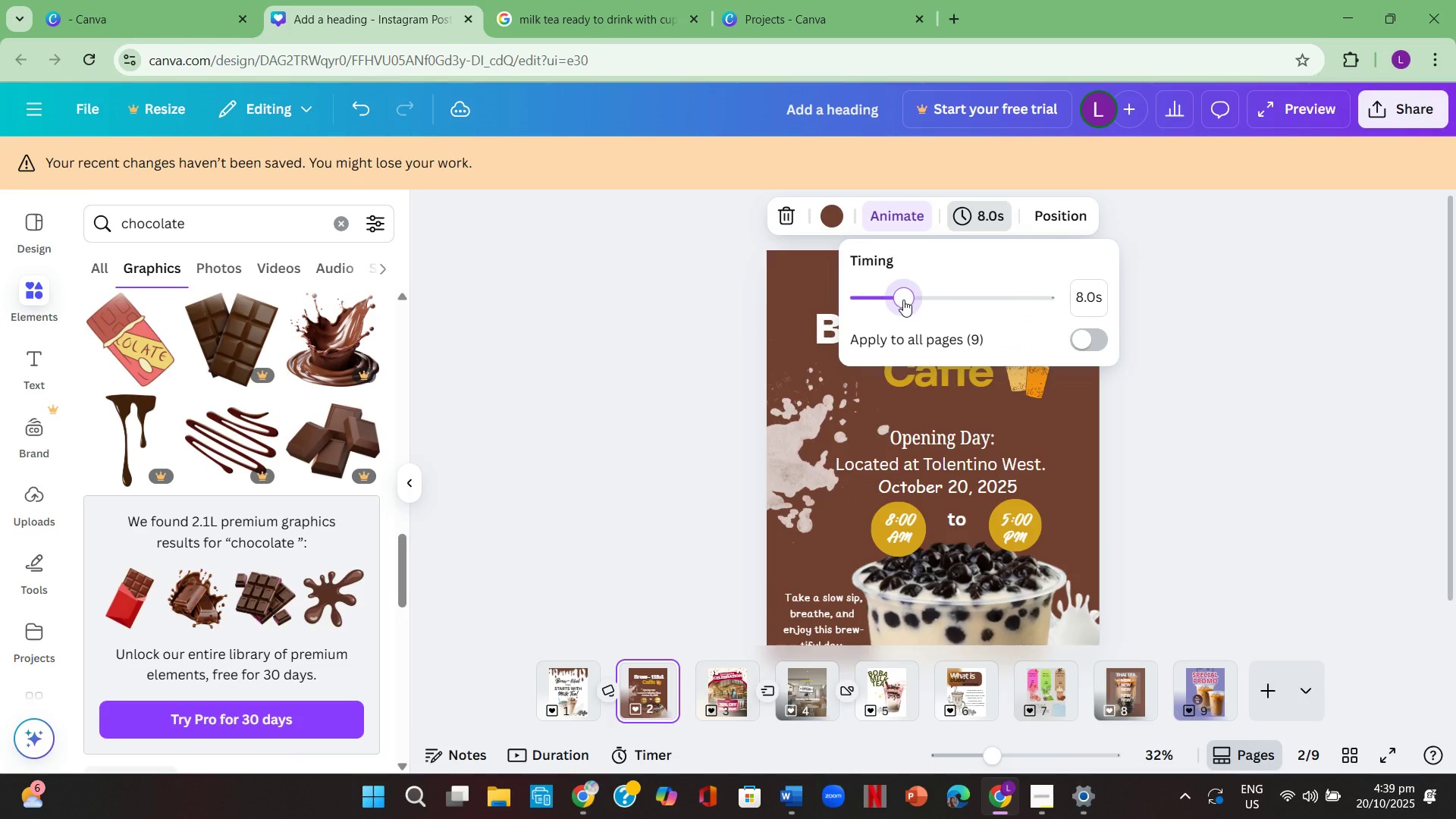 
wait(7.14)
 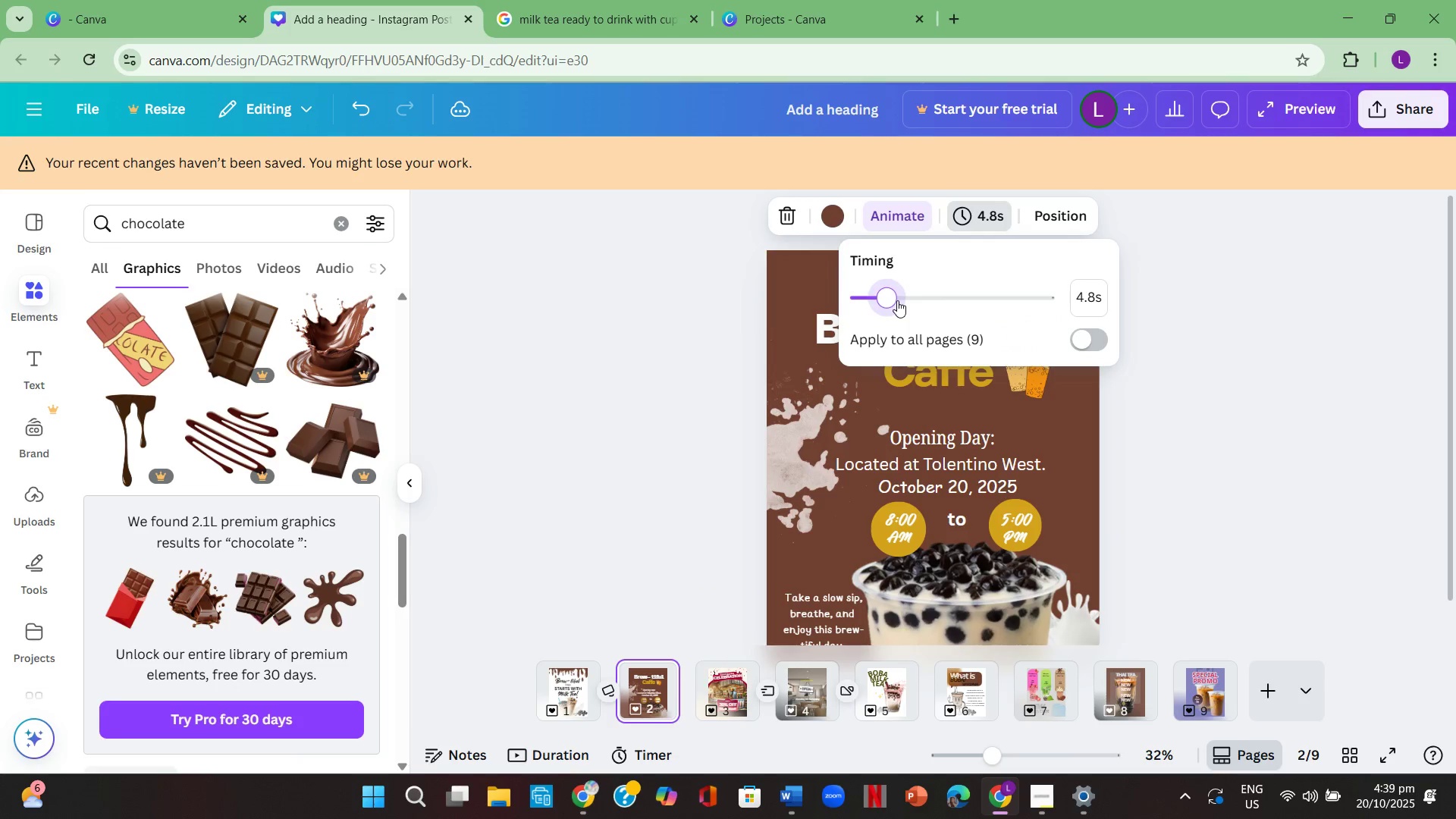 
left_click([1213, 363])
 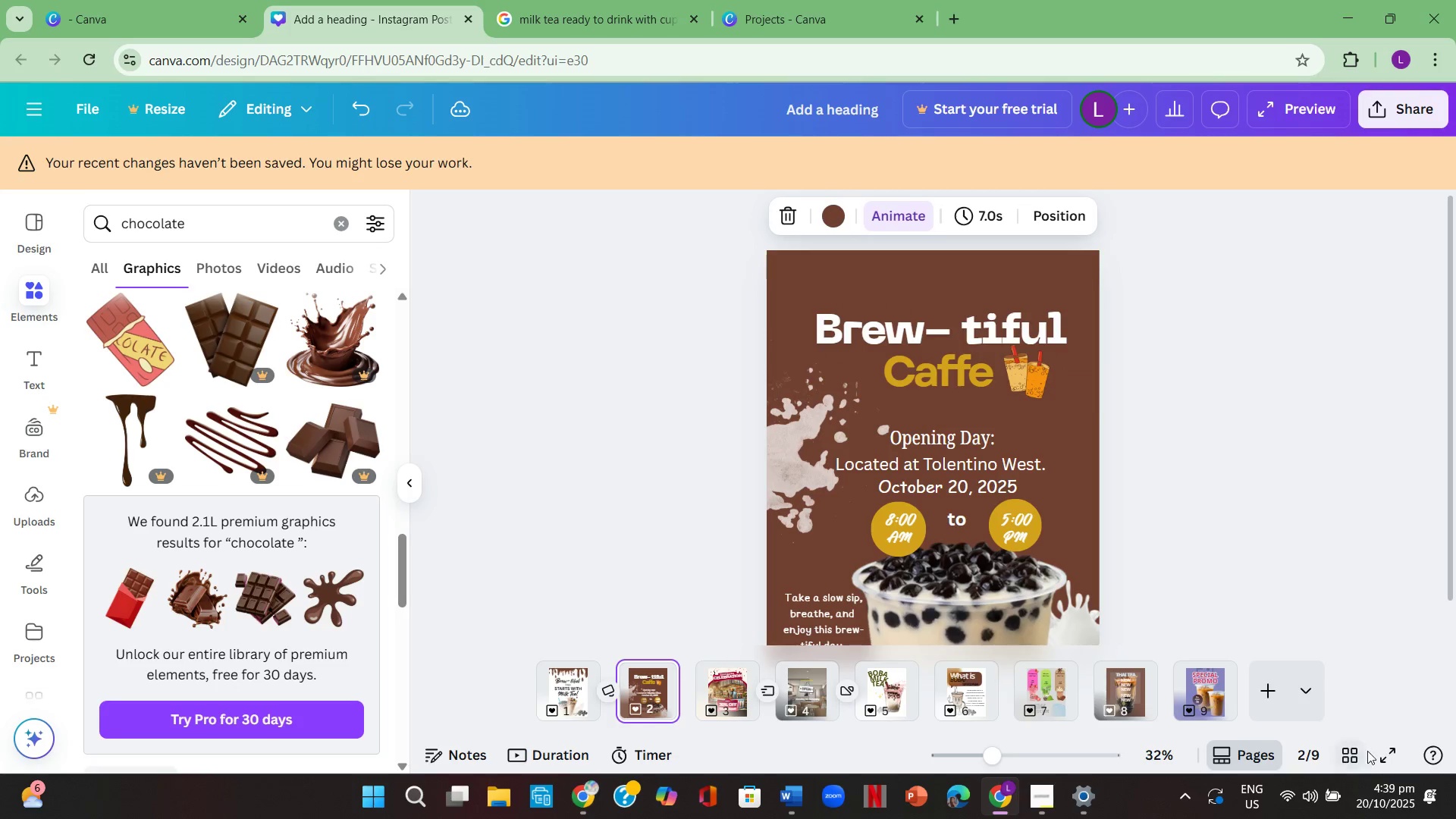 
left_click([1376, 753])
 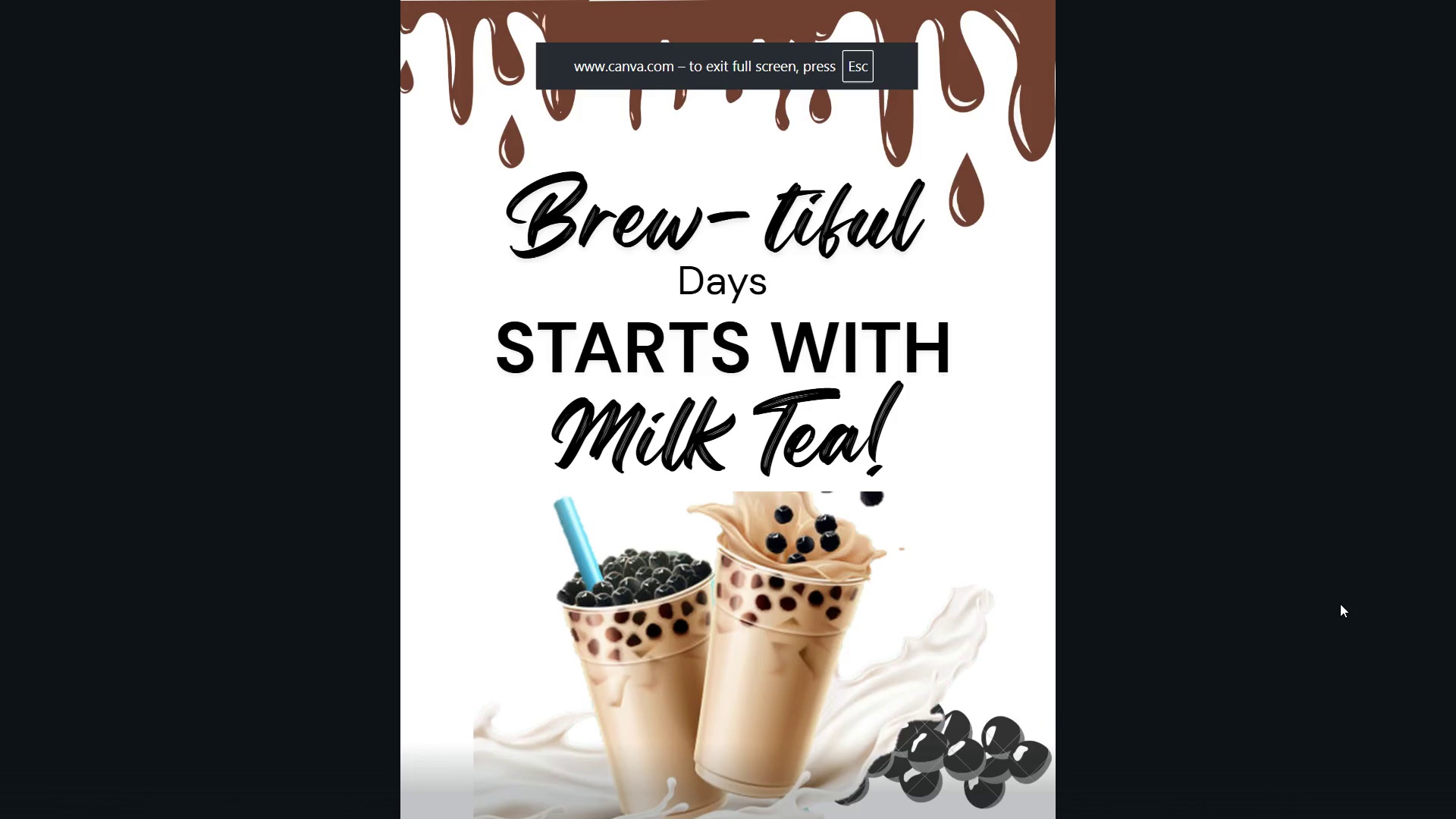 
key(ArrowRight)
 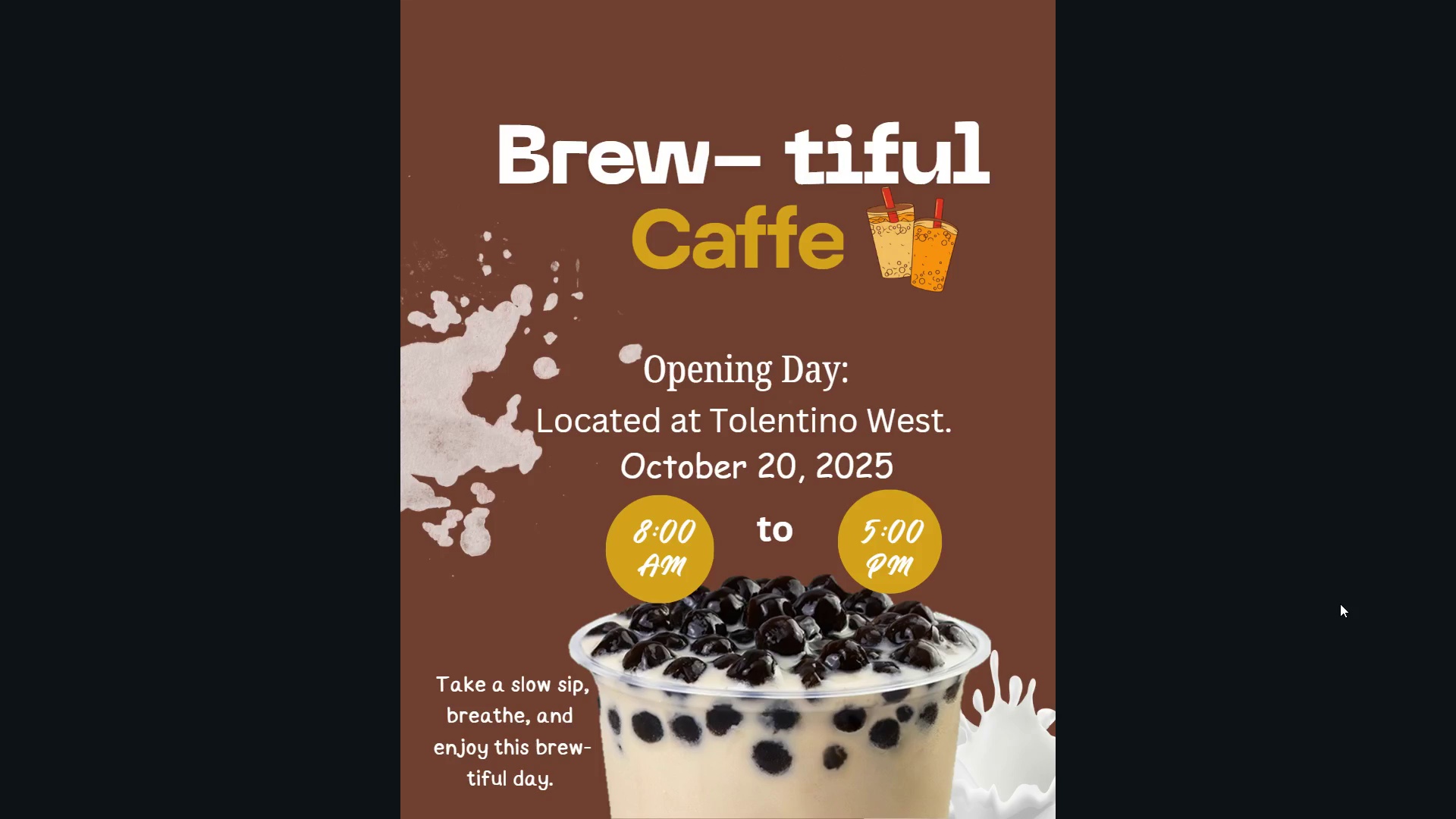 
key(ArrowRight)
 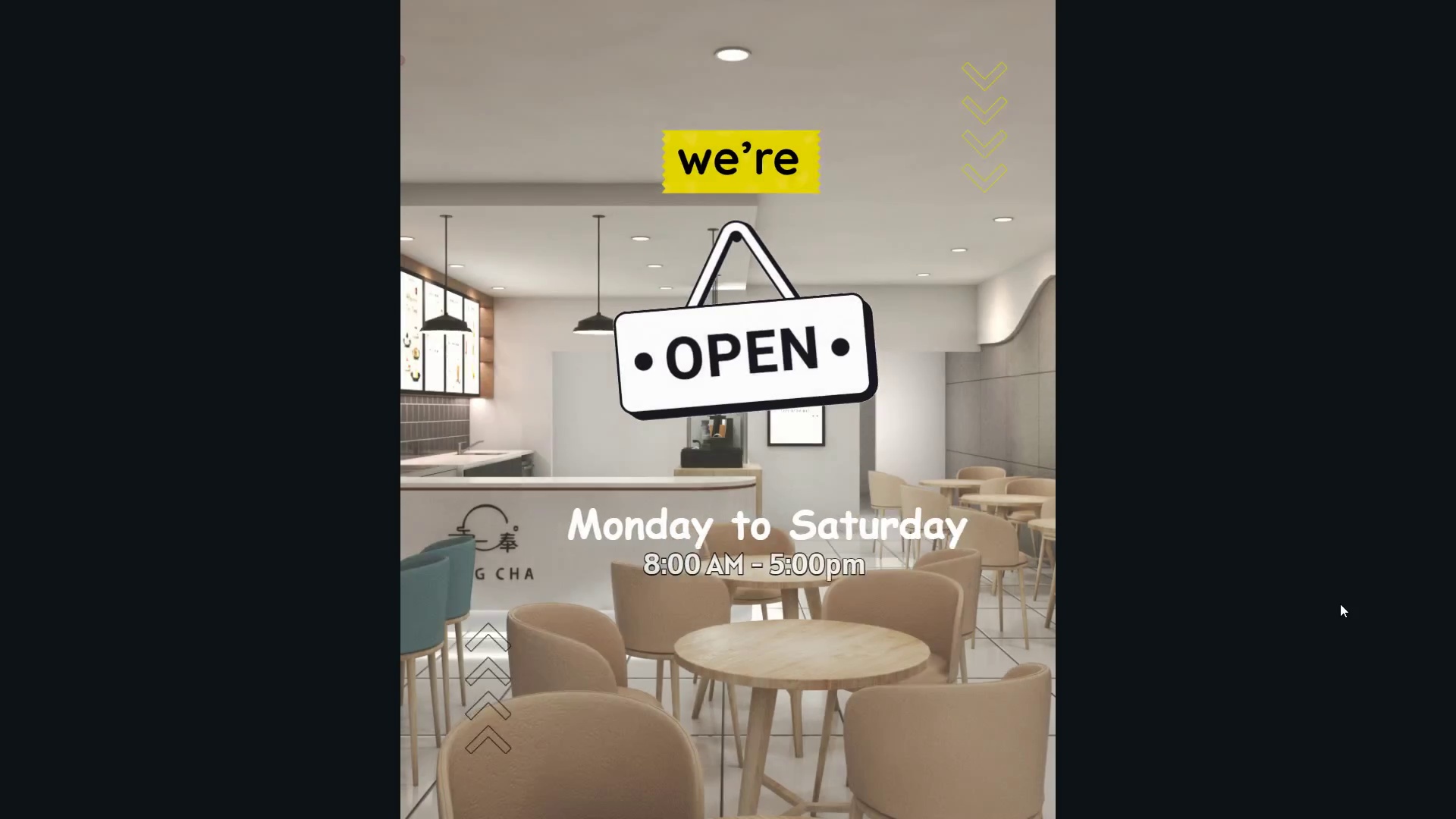 
key(ArrowLeft)
 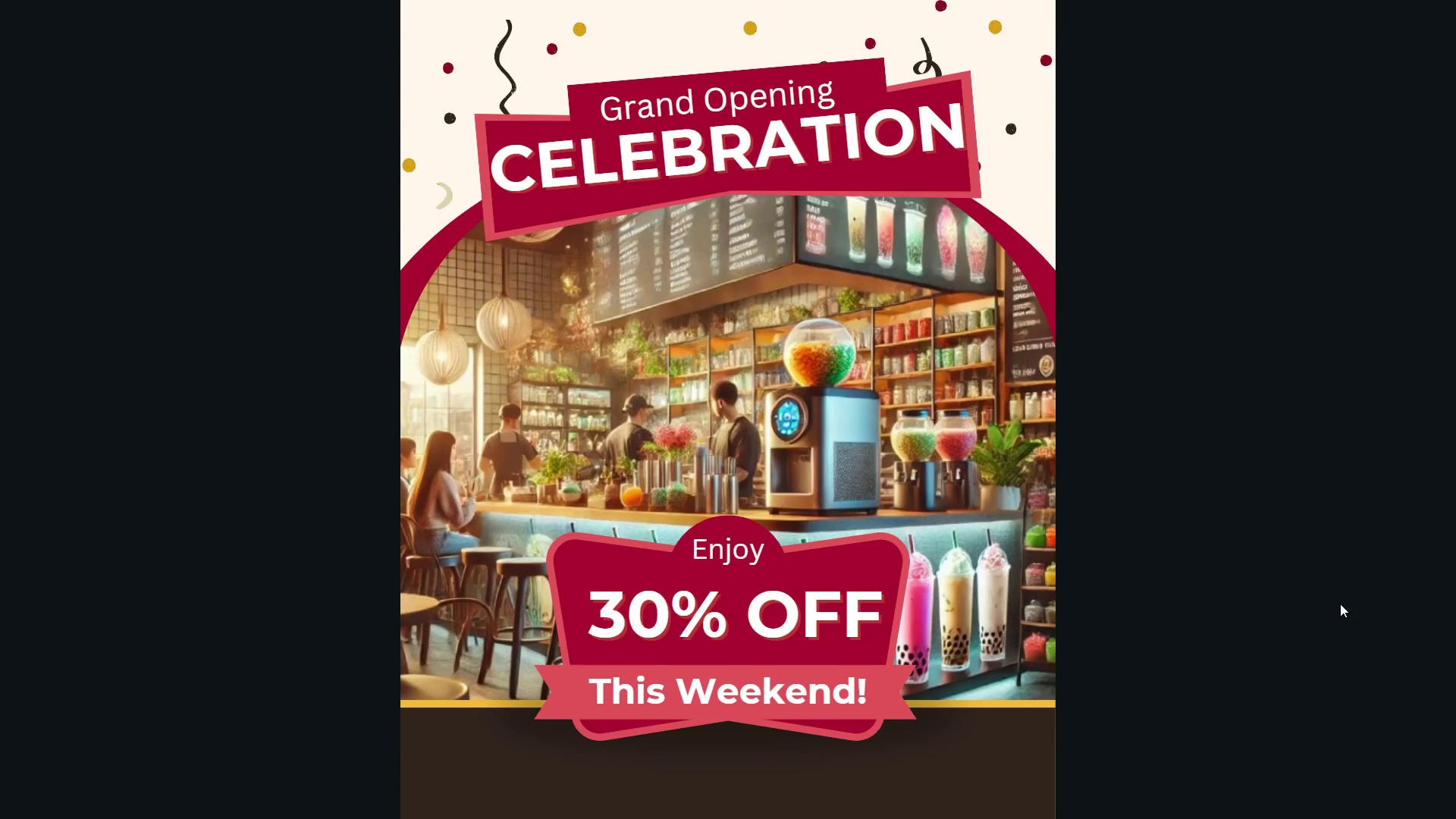 
key(ArrowRight)
 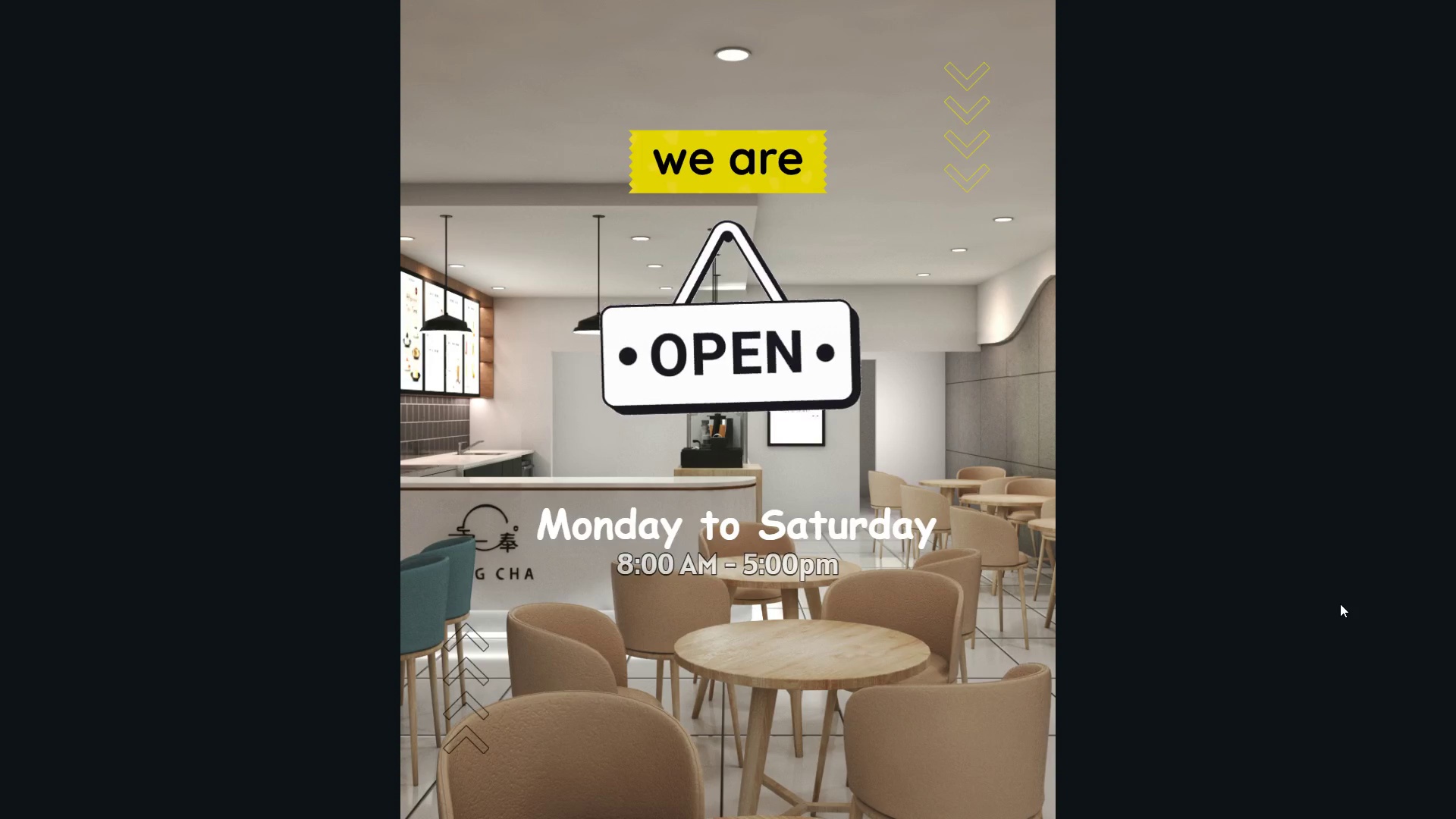 
key(ArrowRight)
 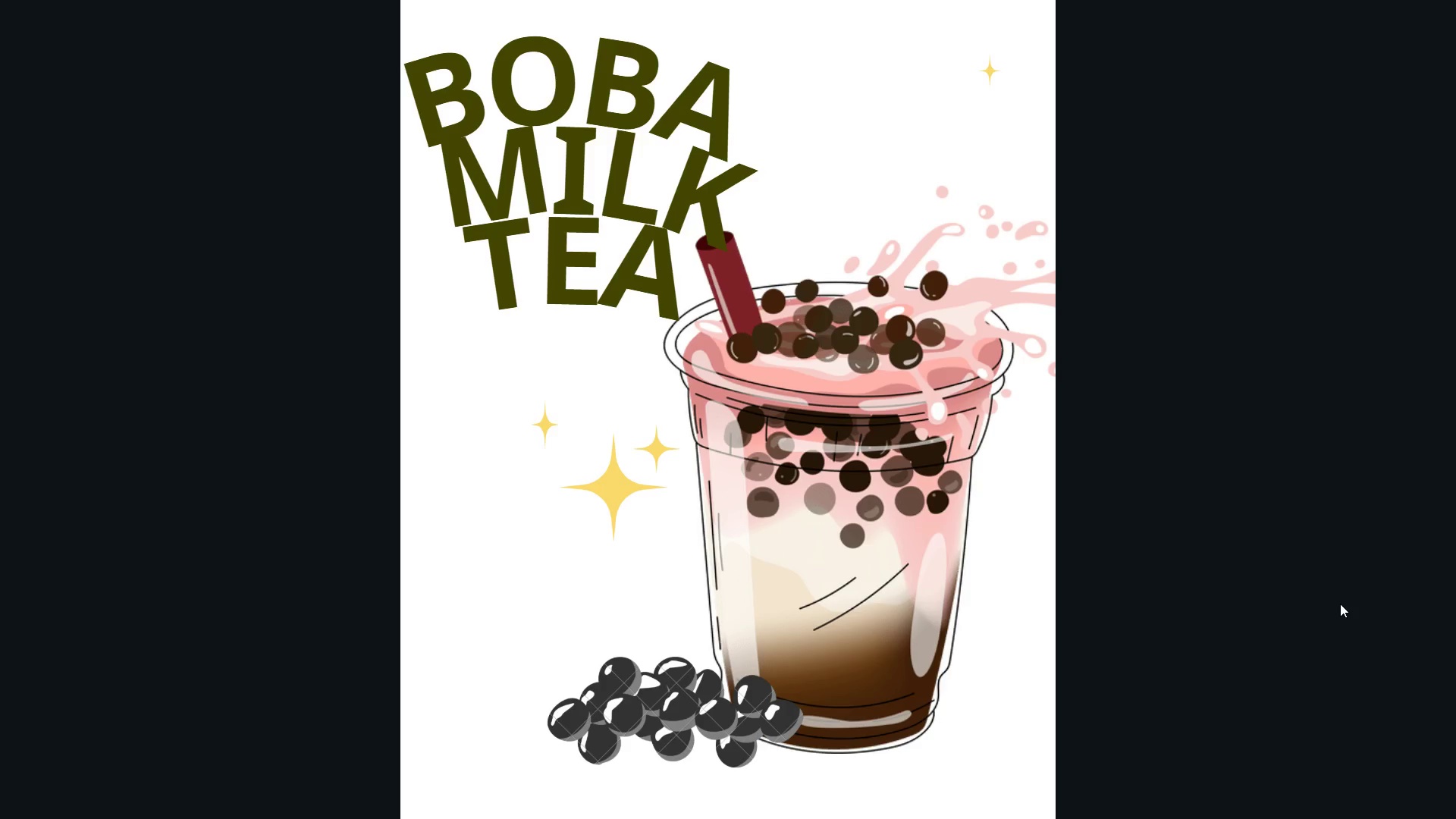 
key(ArrowRight)
 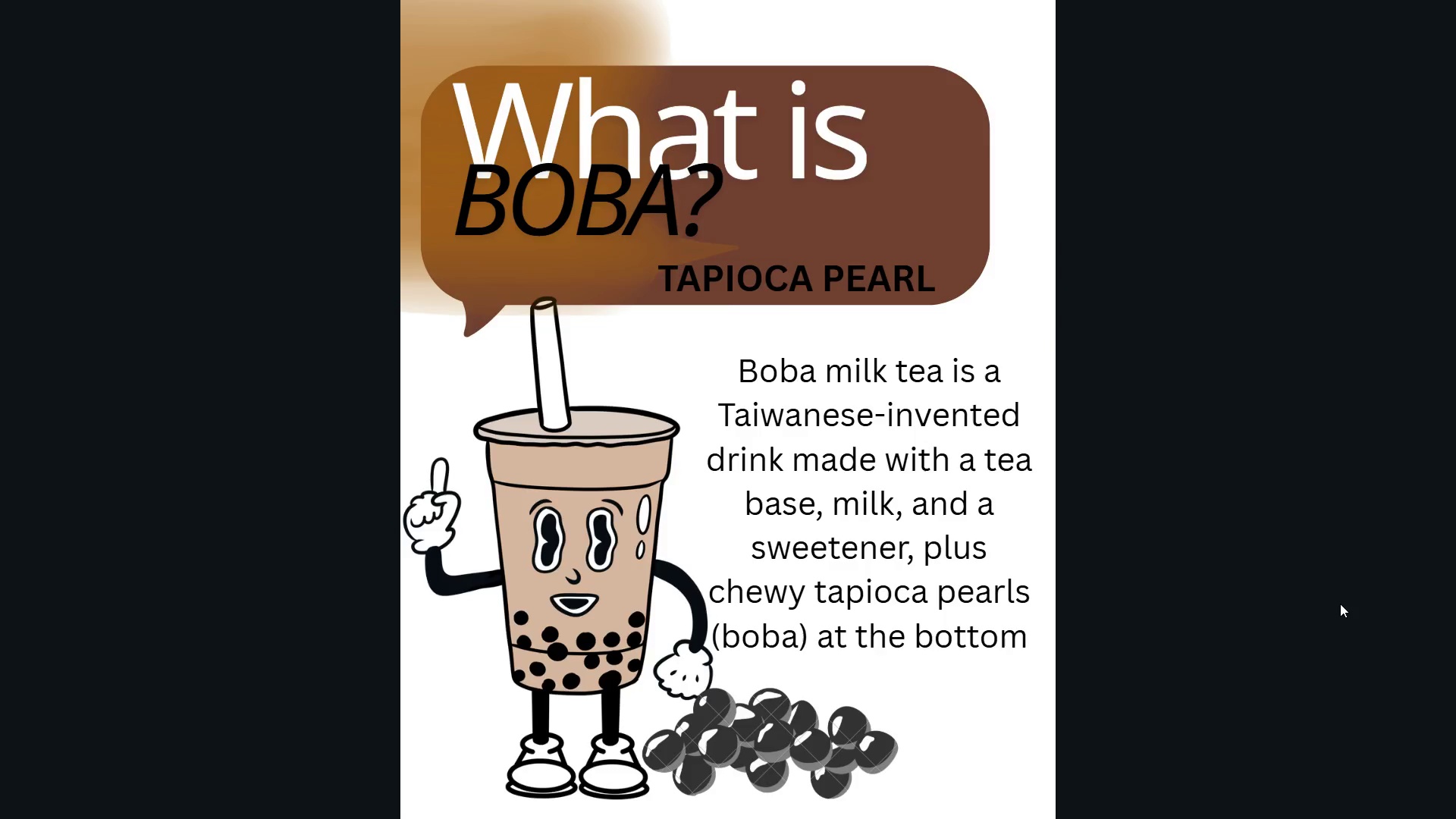 
key(ArrowRight)
 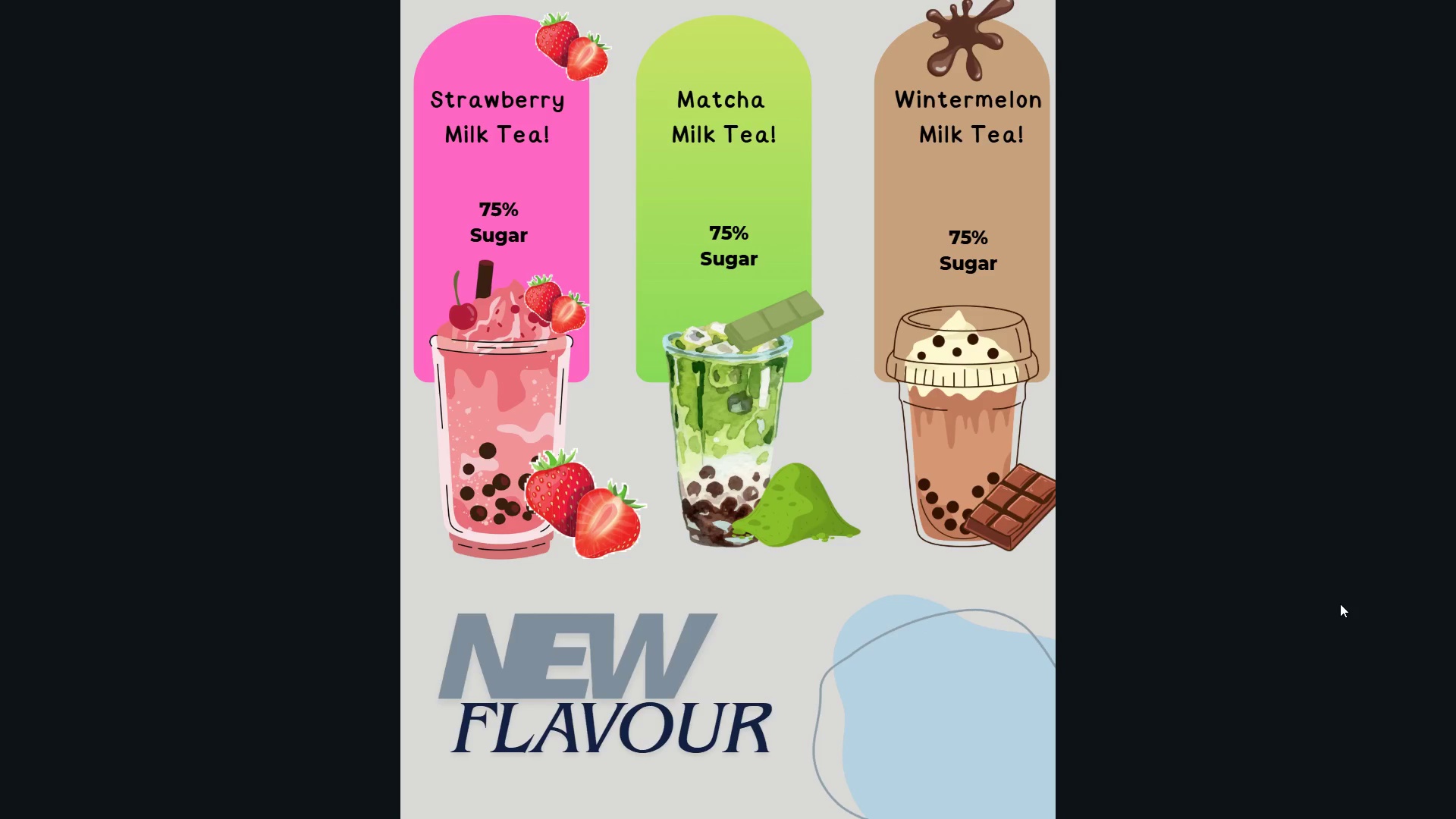 
key(ArrowRight)
 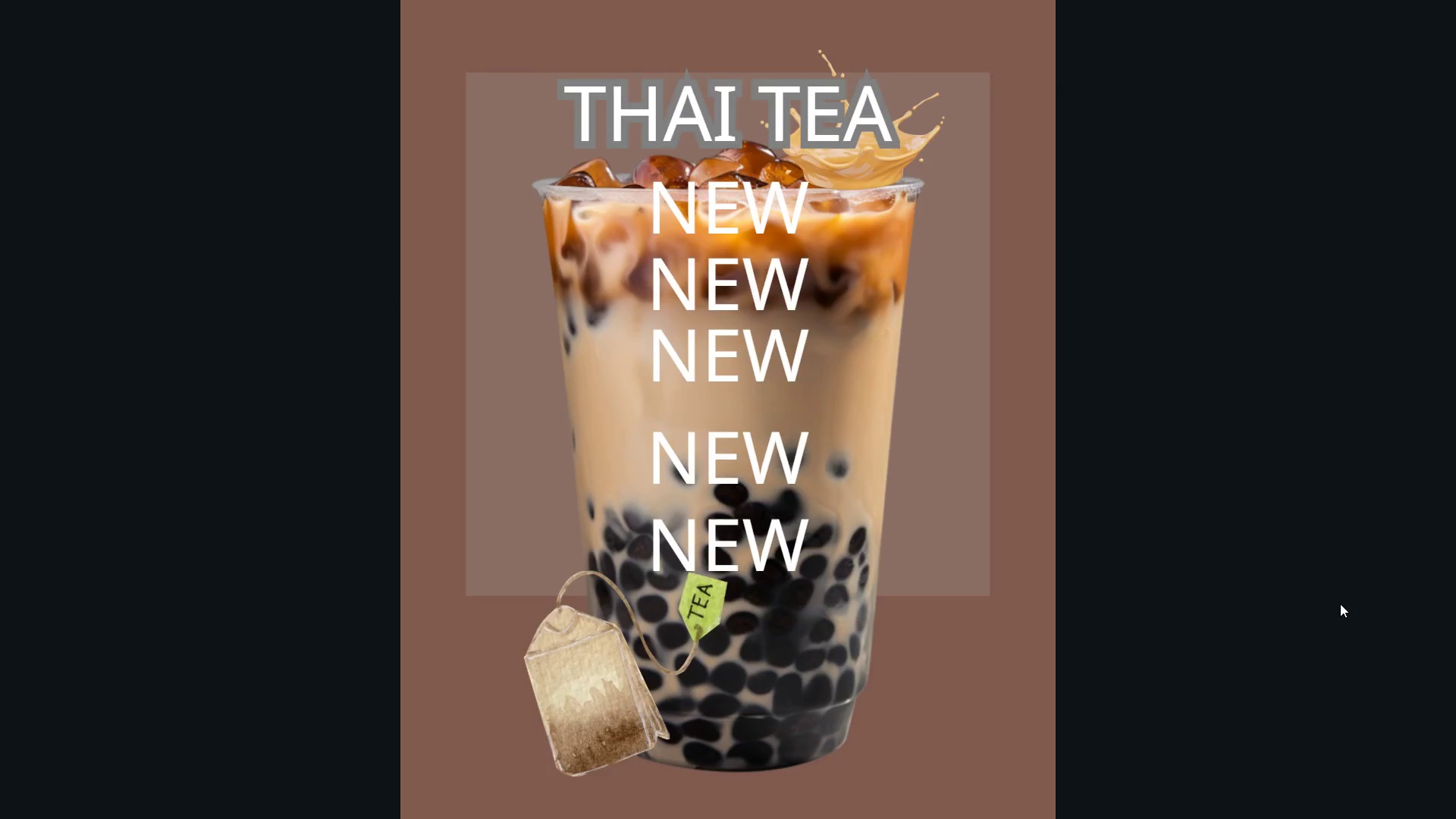 
key(ArrowRight)
 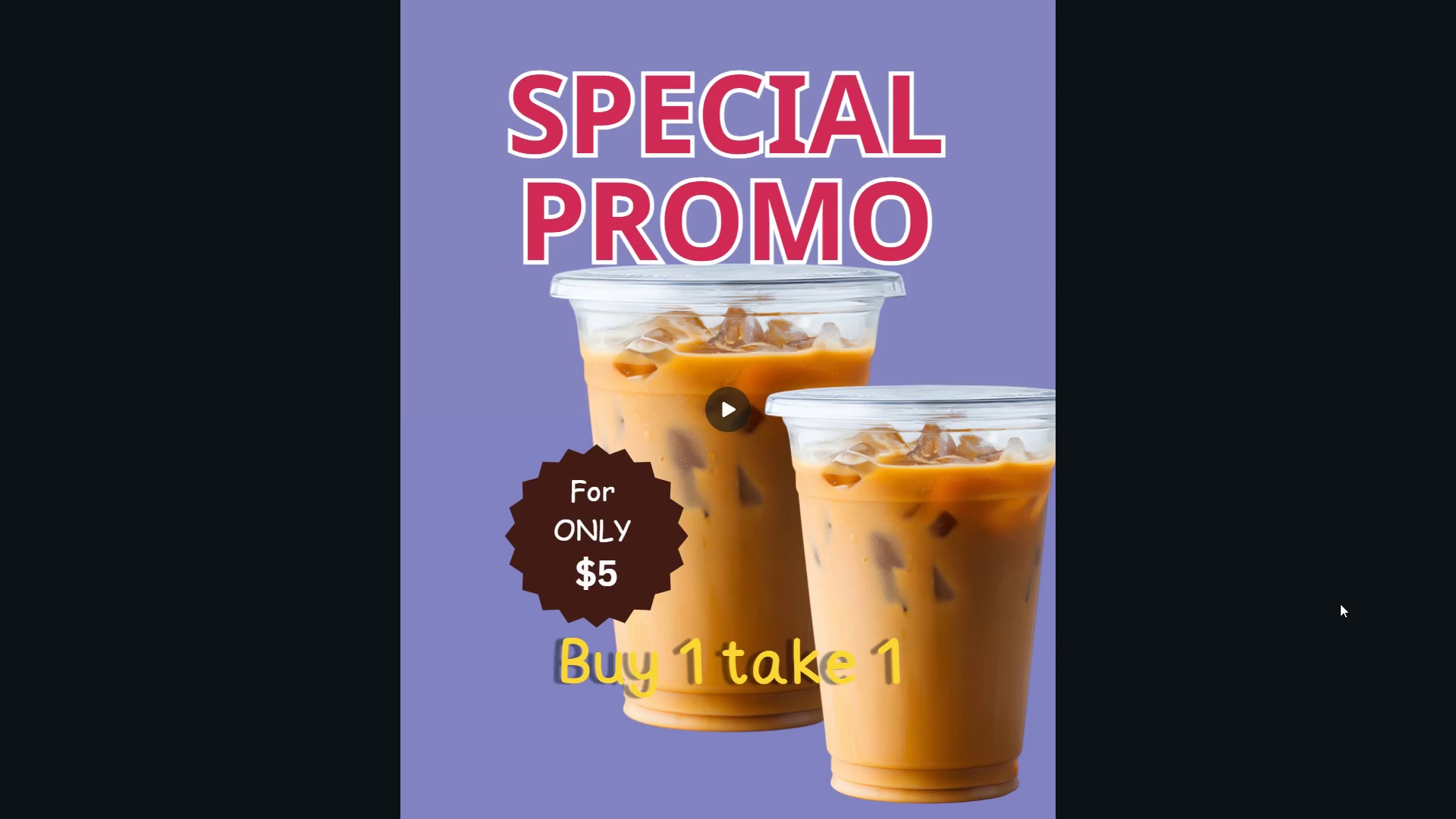 
key(Escape)
 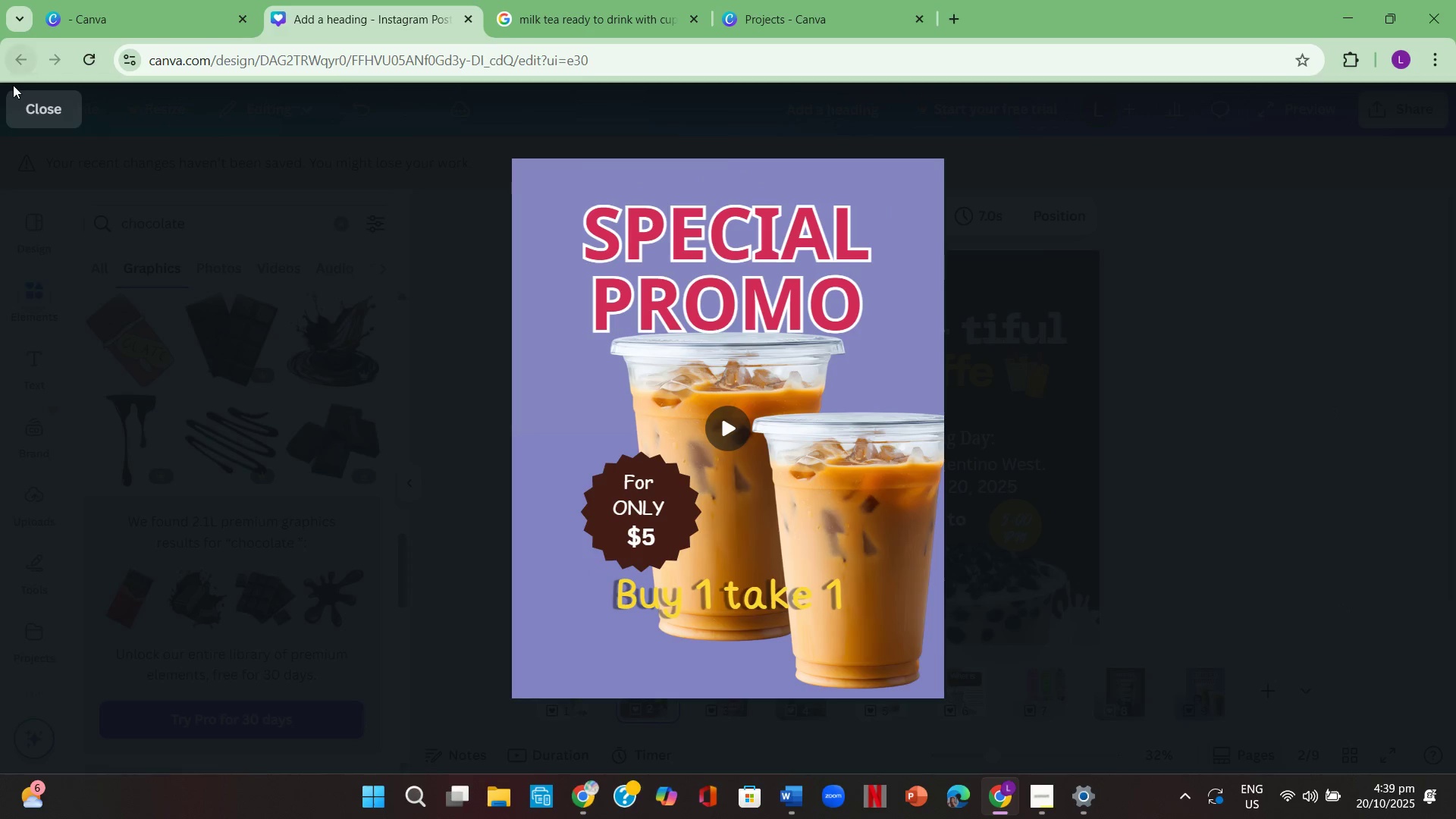 
left_click([18, 99])
 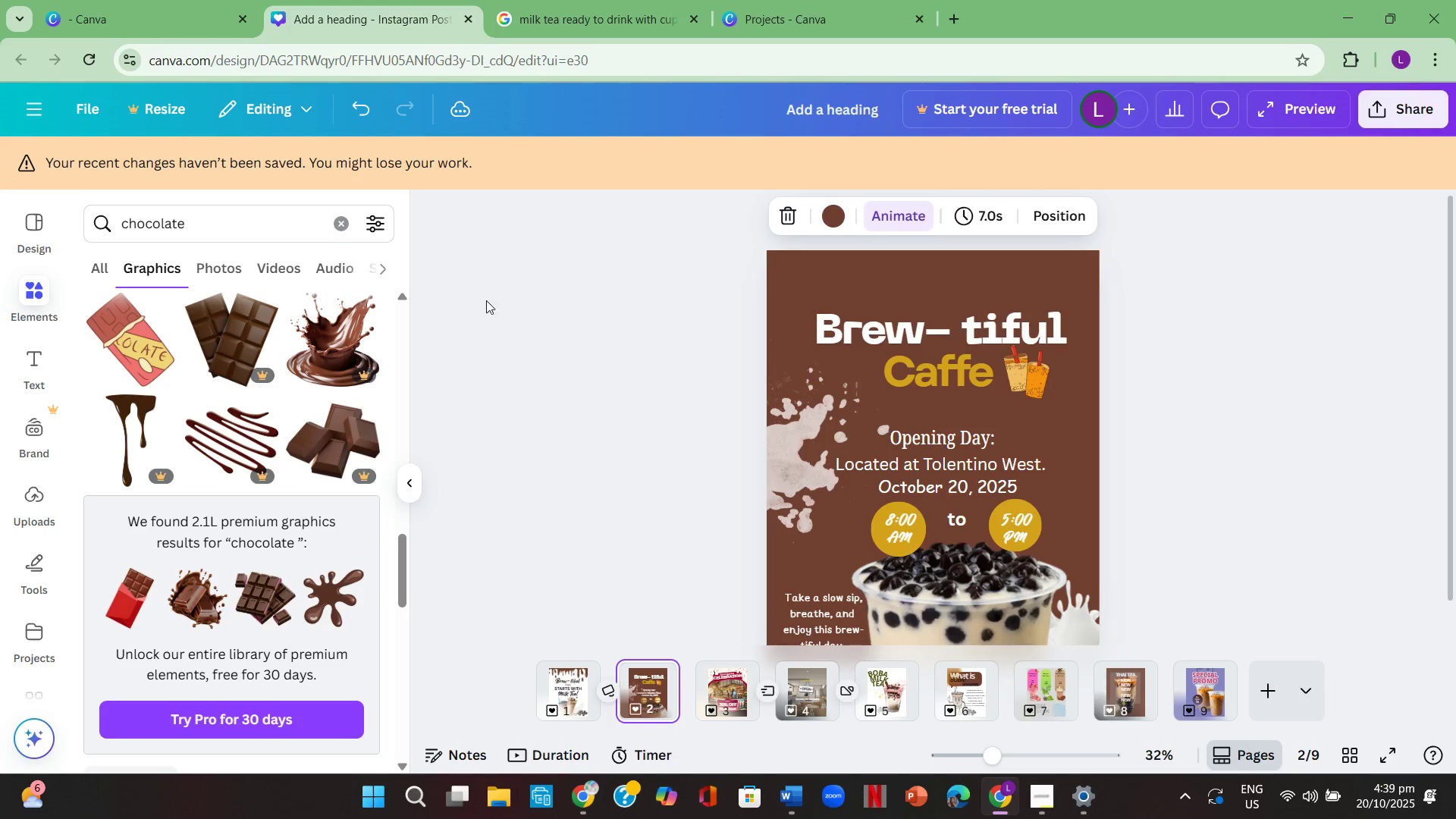 
left_click([636, 315])
 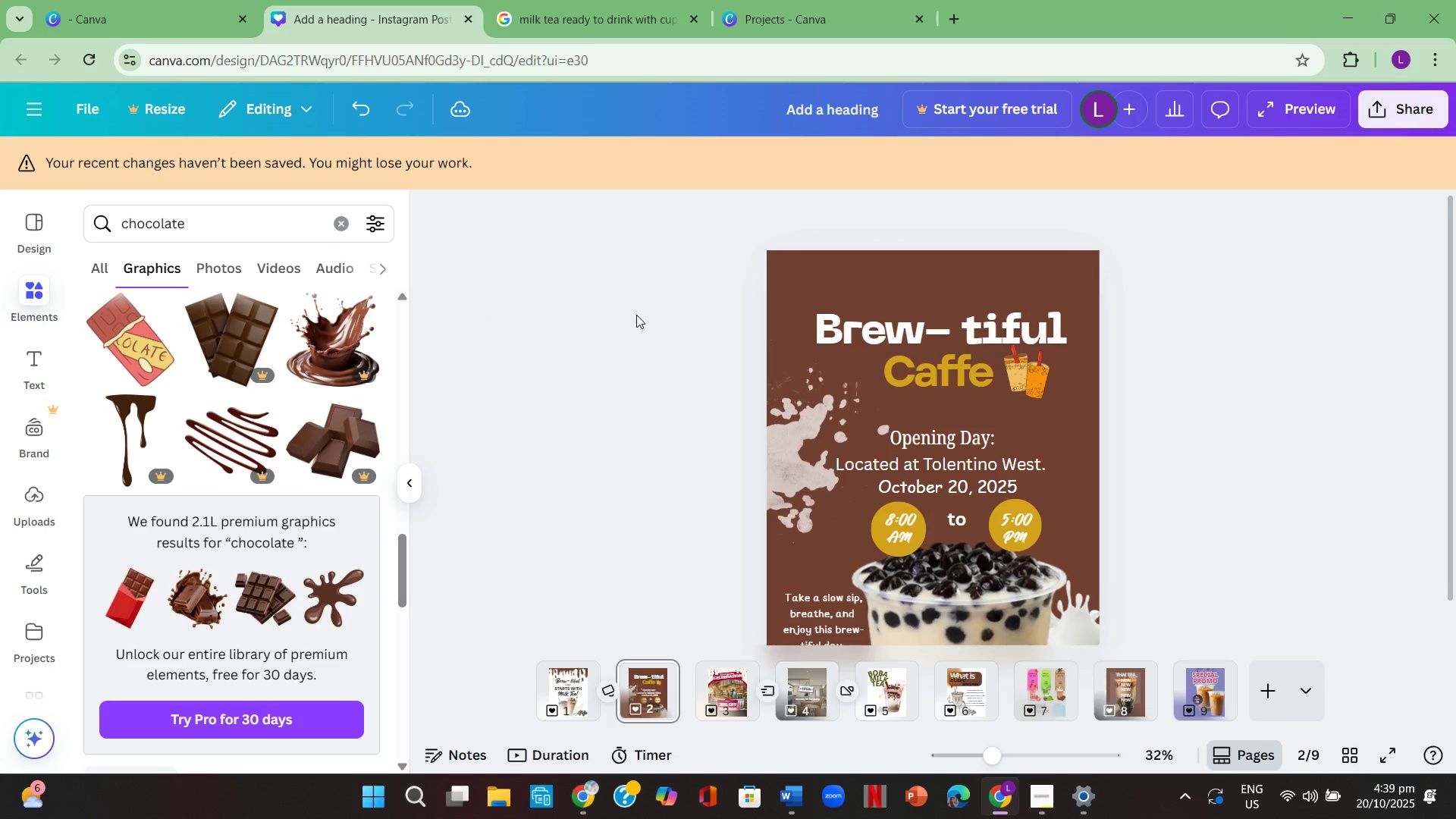 
scroll: coordinate [636, 315], scroll_direction: down, amount: 1.0
 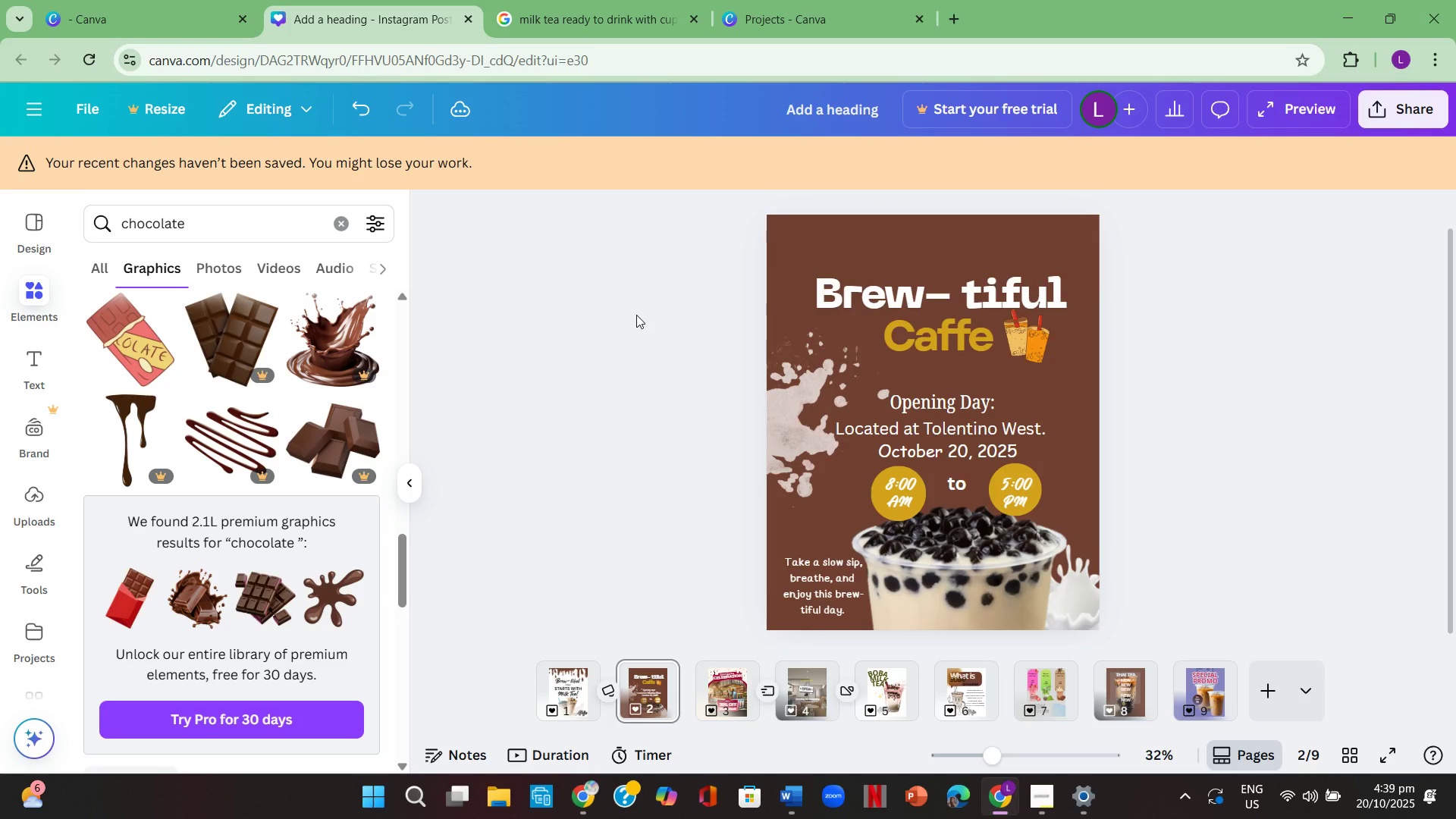 
scroll: coordinate [636, 315], scroll_direction: up, amount: 1.0
 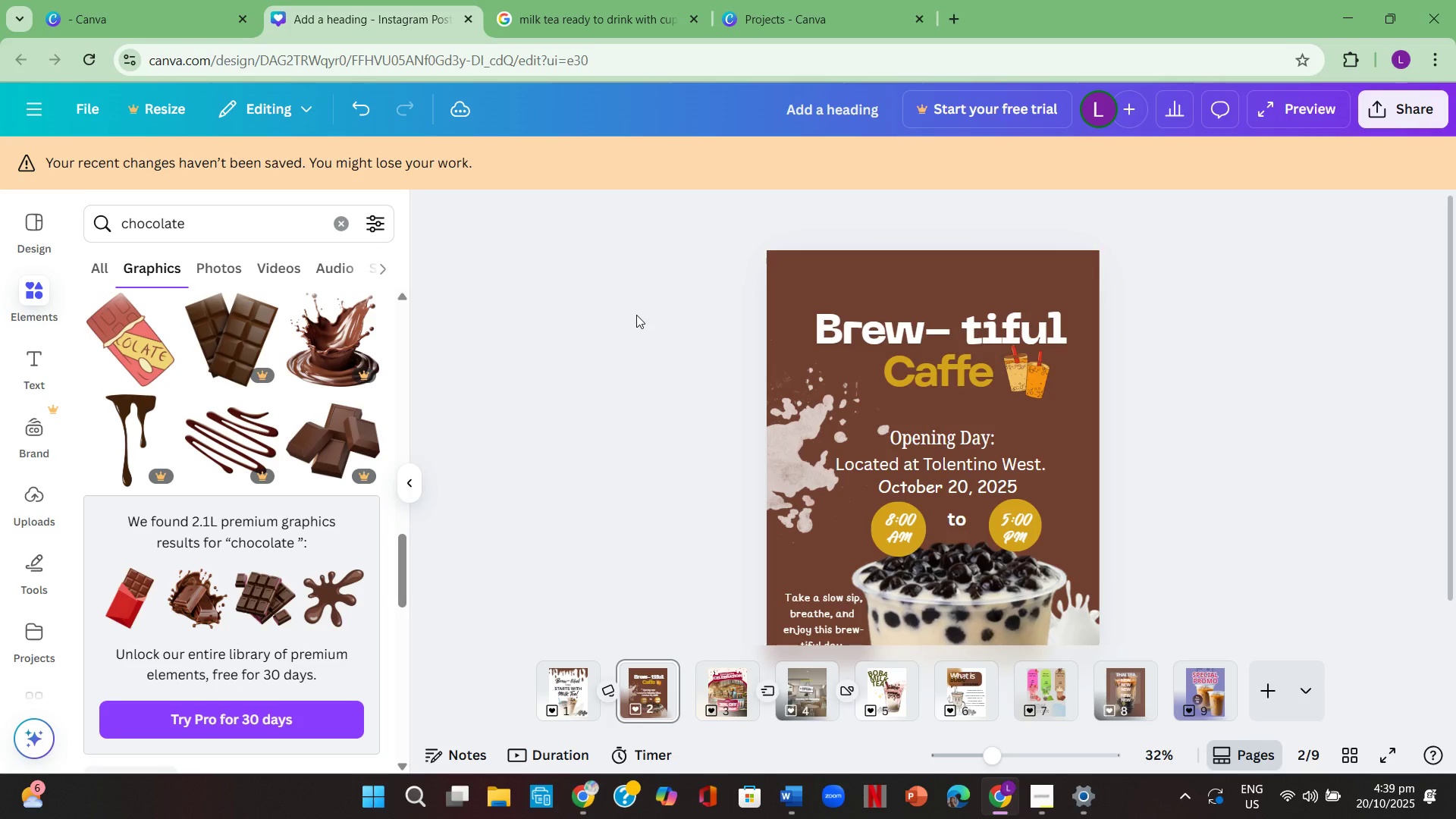 
scroll: coordinate [636, 315], scroll_direction: down, amount: 1.0
 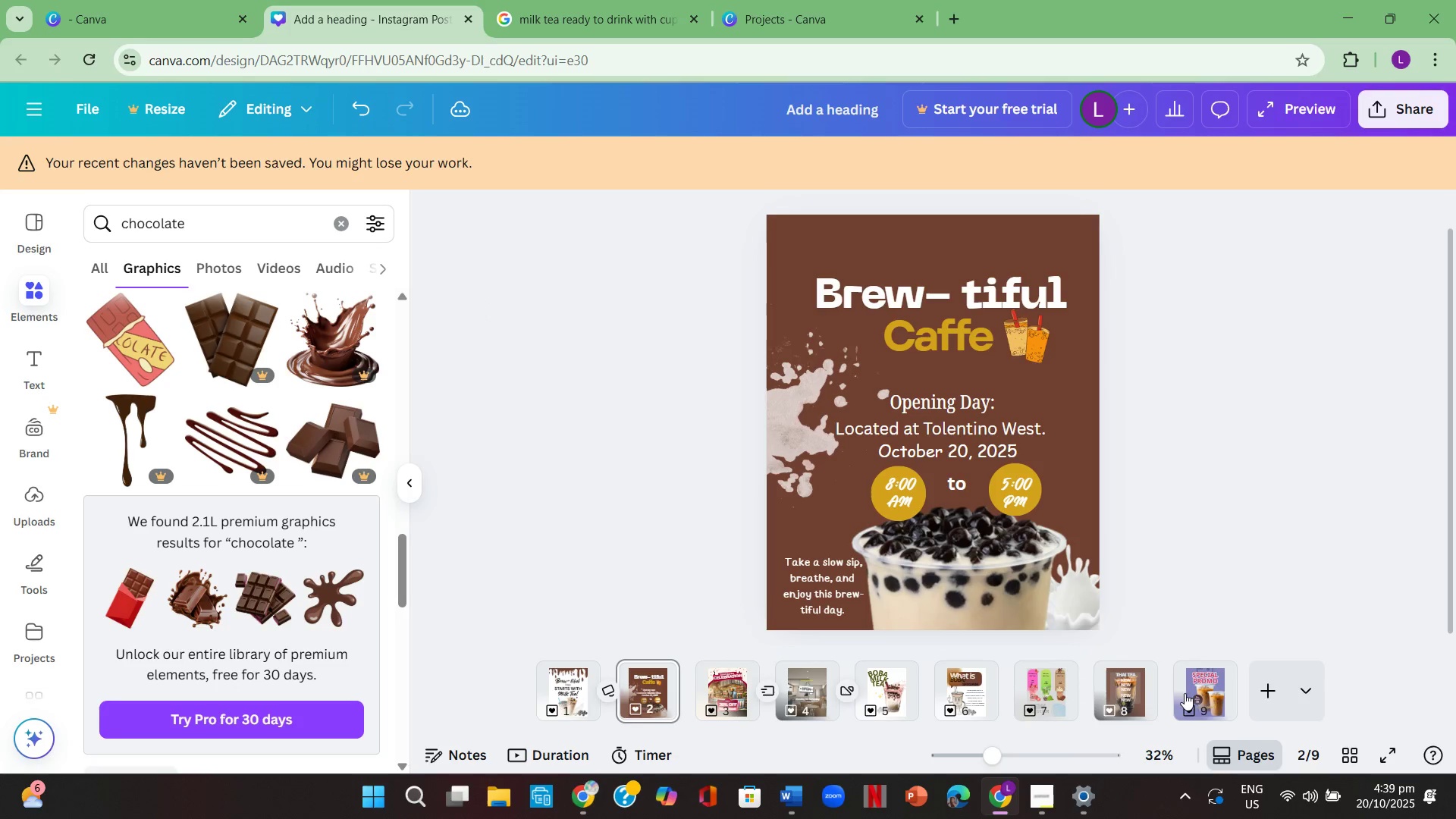 
left_click([1190, 682])
 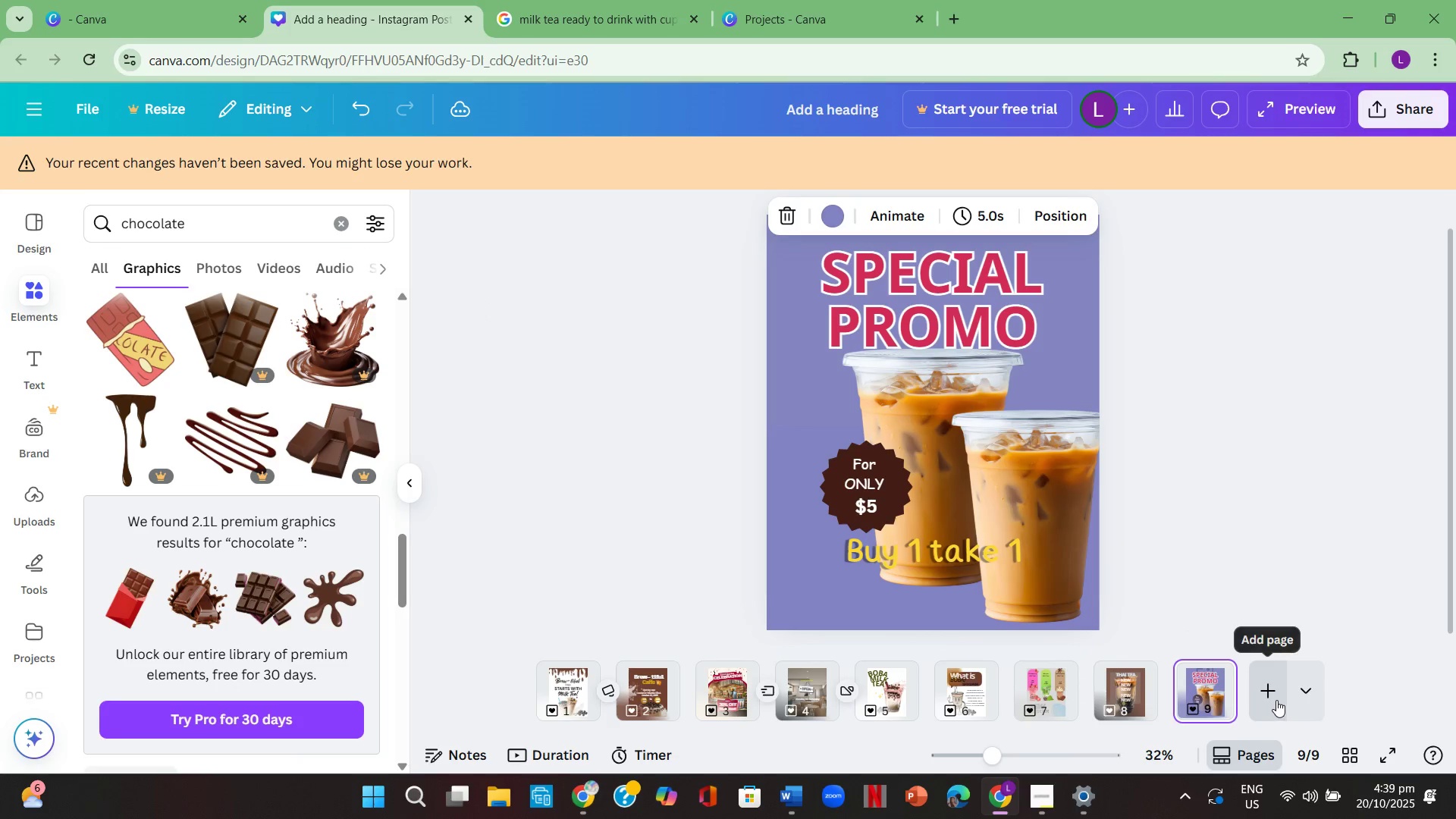 
left_click([1276, 700])
 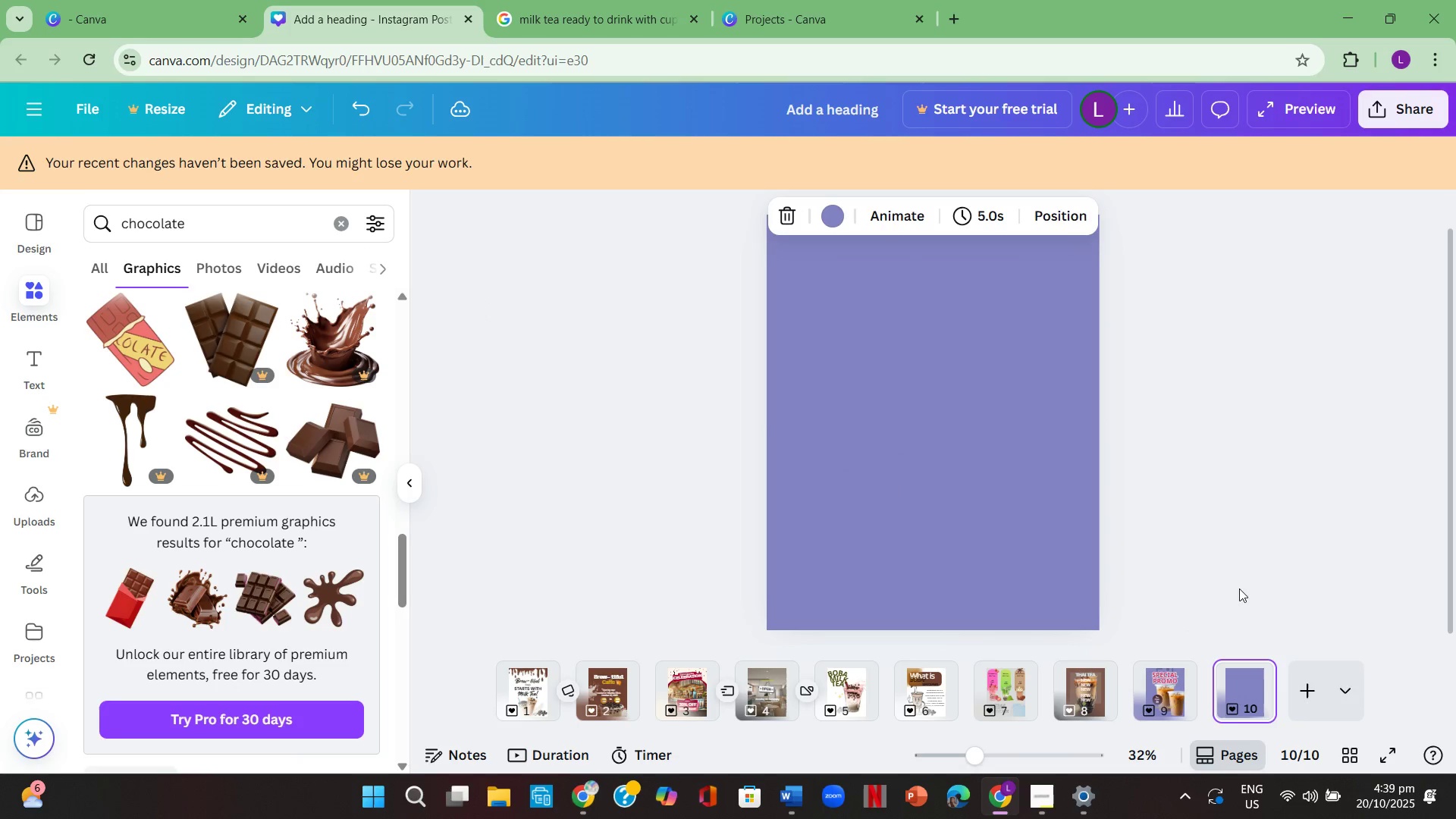 
left_click([1239, 582])
 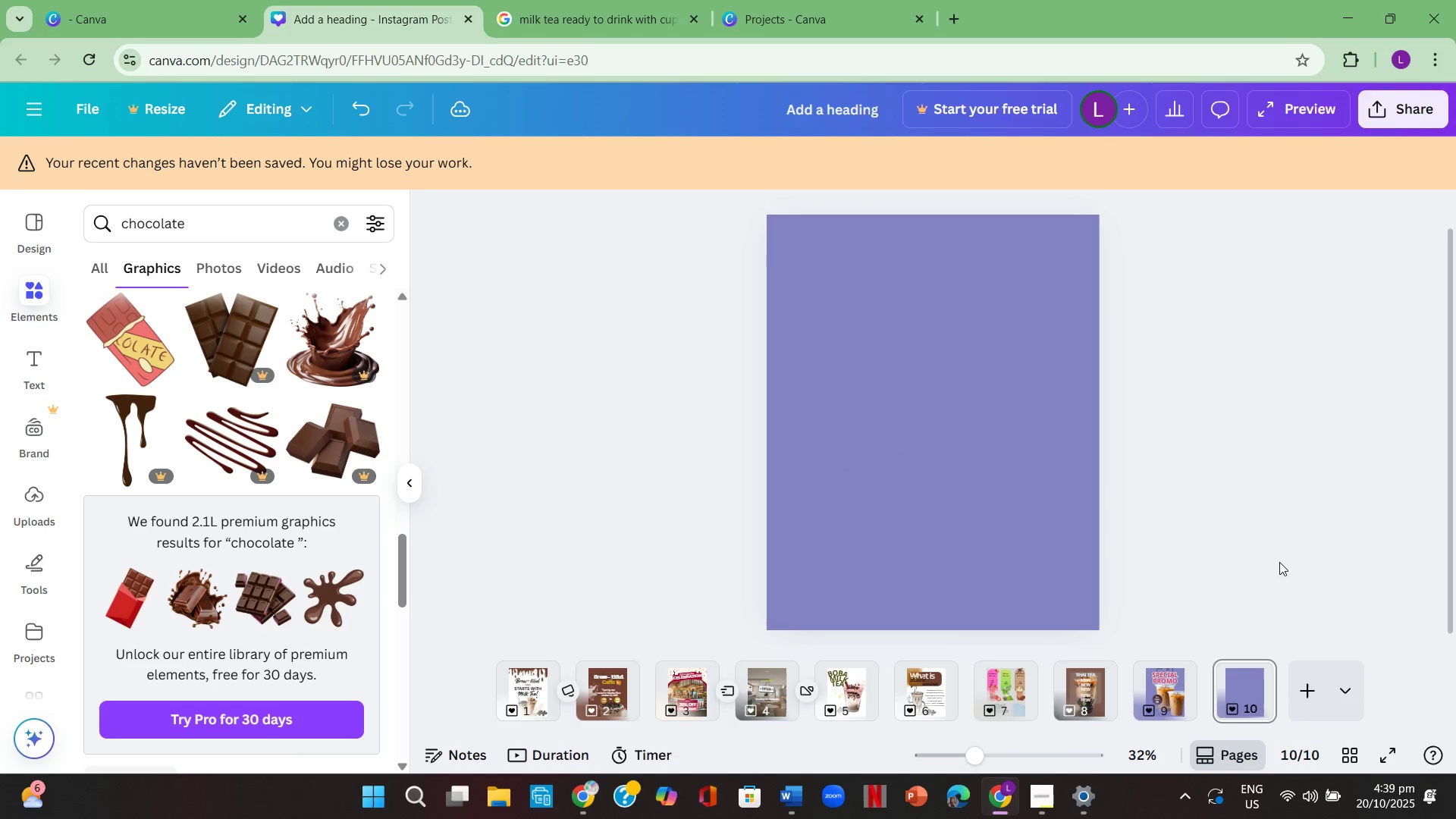 
left_click([1280, 560])
 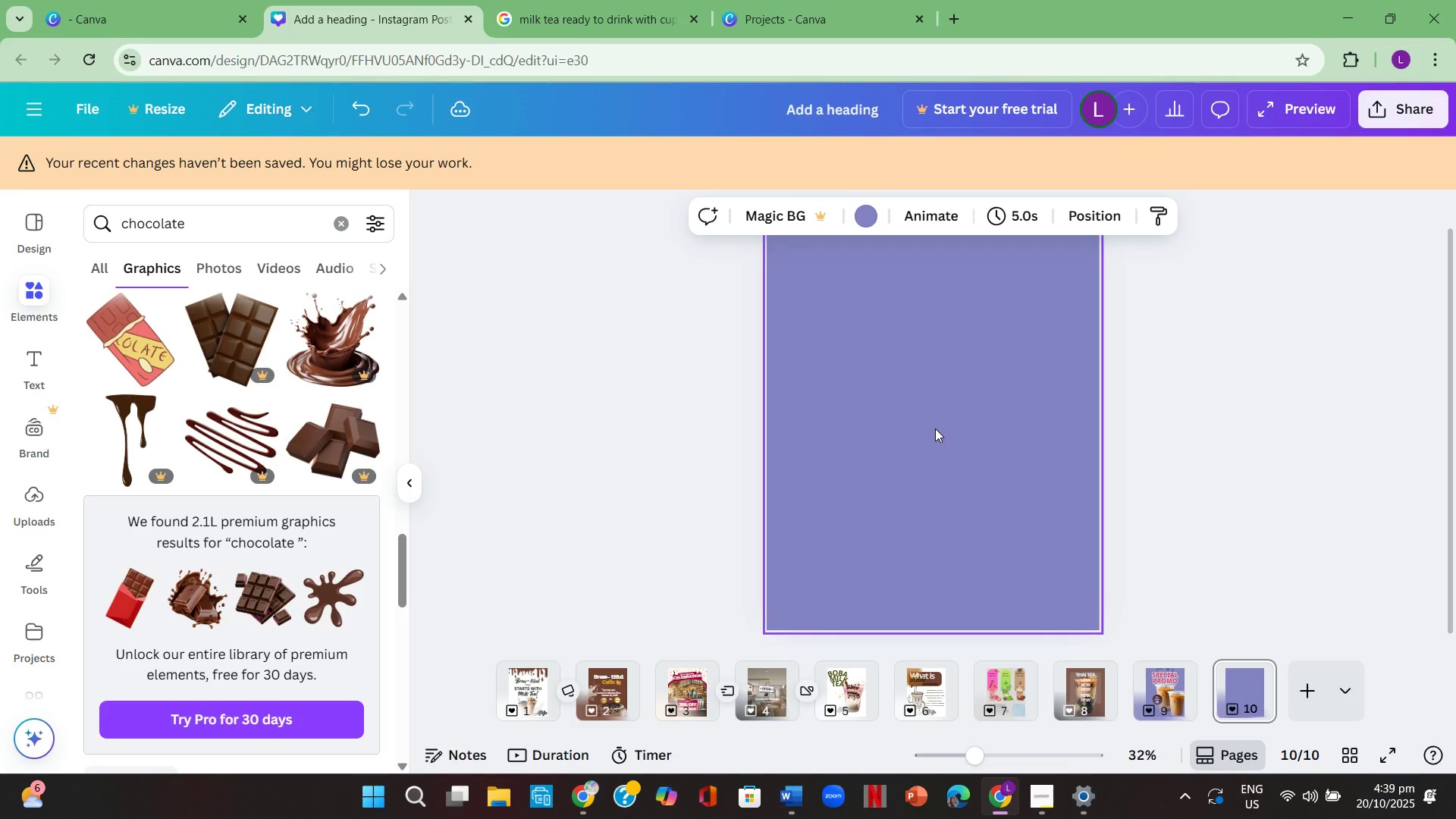 
wait(16.6)
 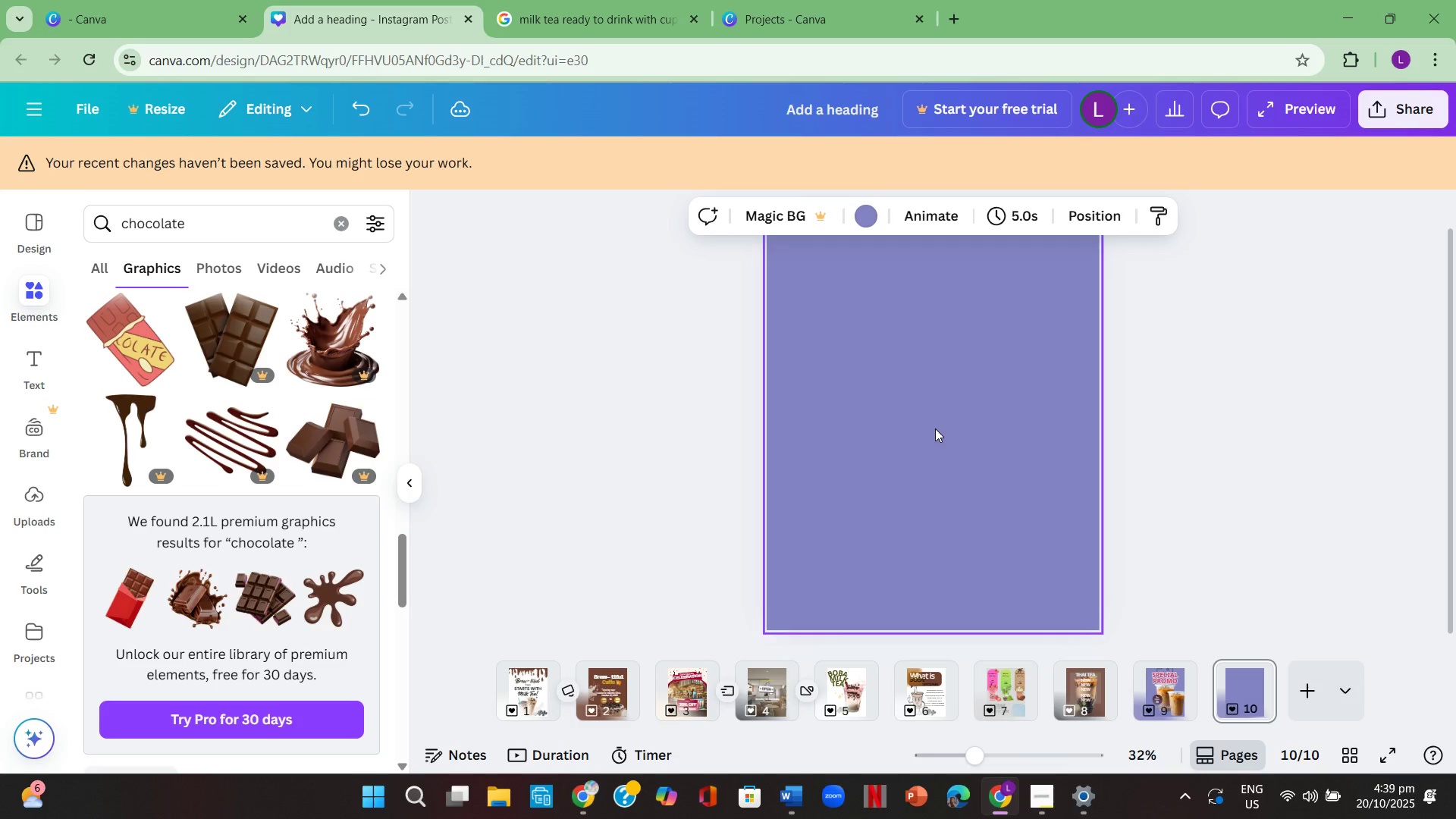 
key(ArrowLeft)
 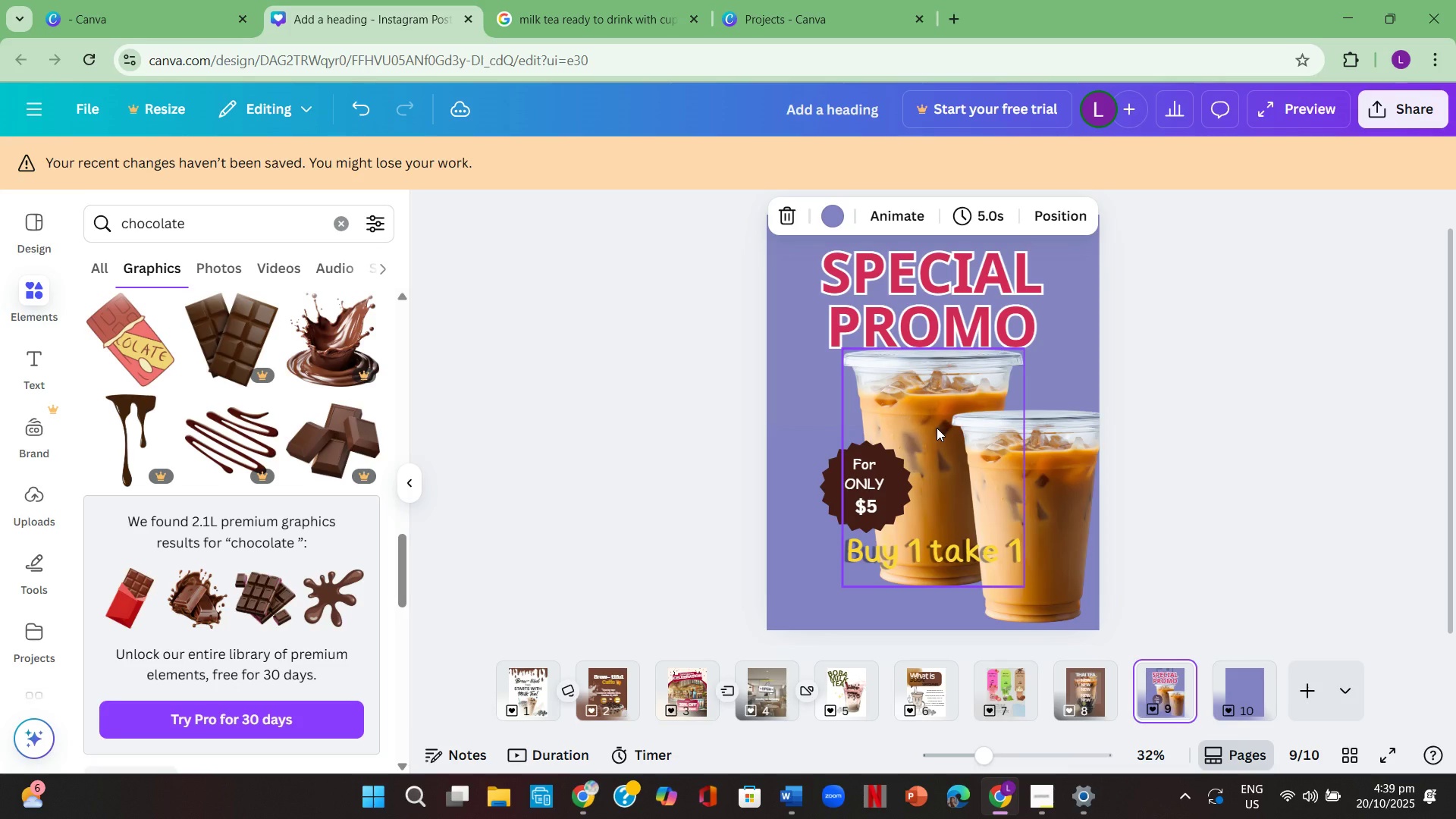 
key(ArrowRight)
 